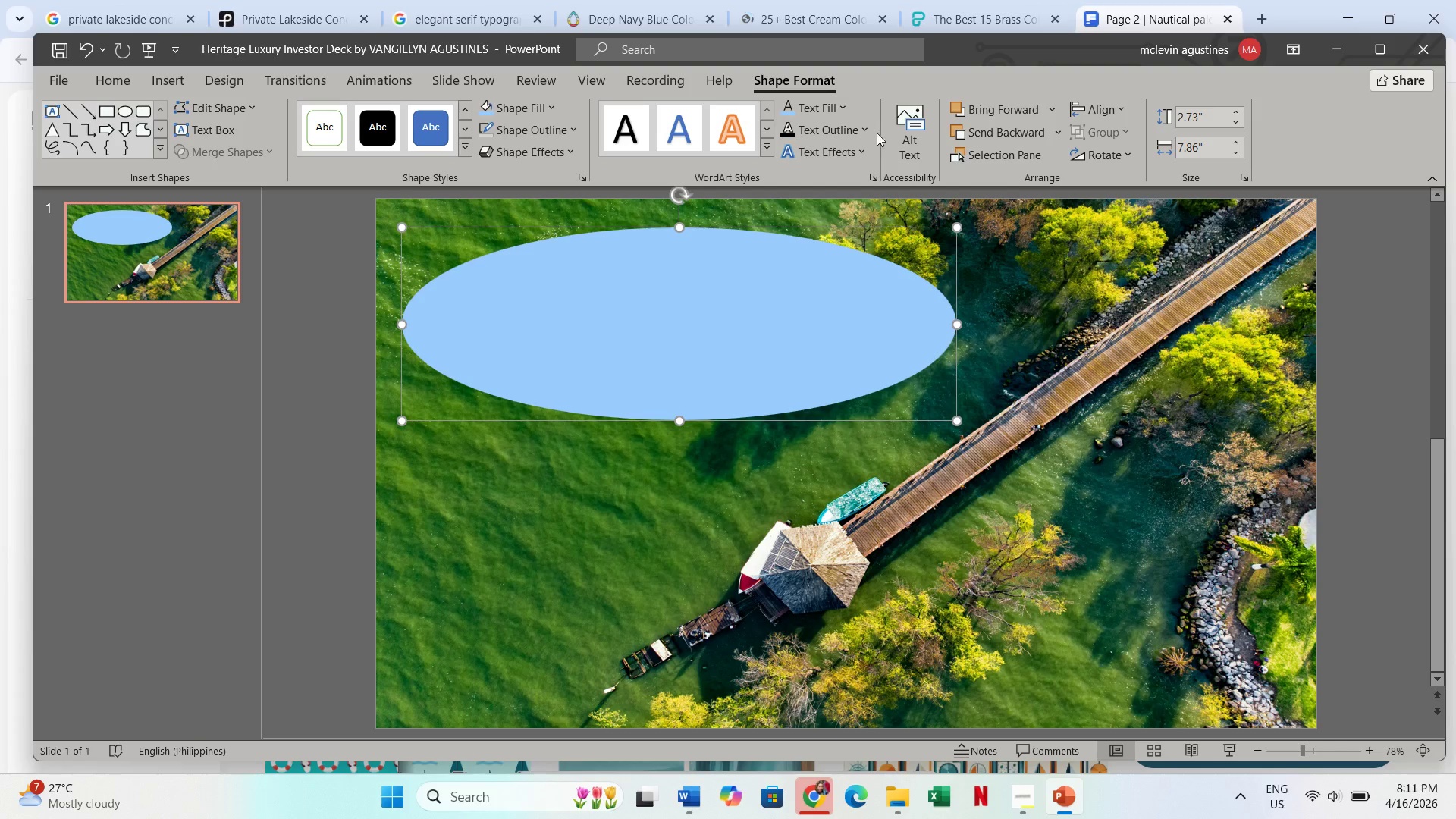 
wait(5.28)
 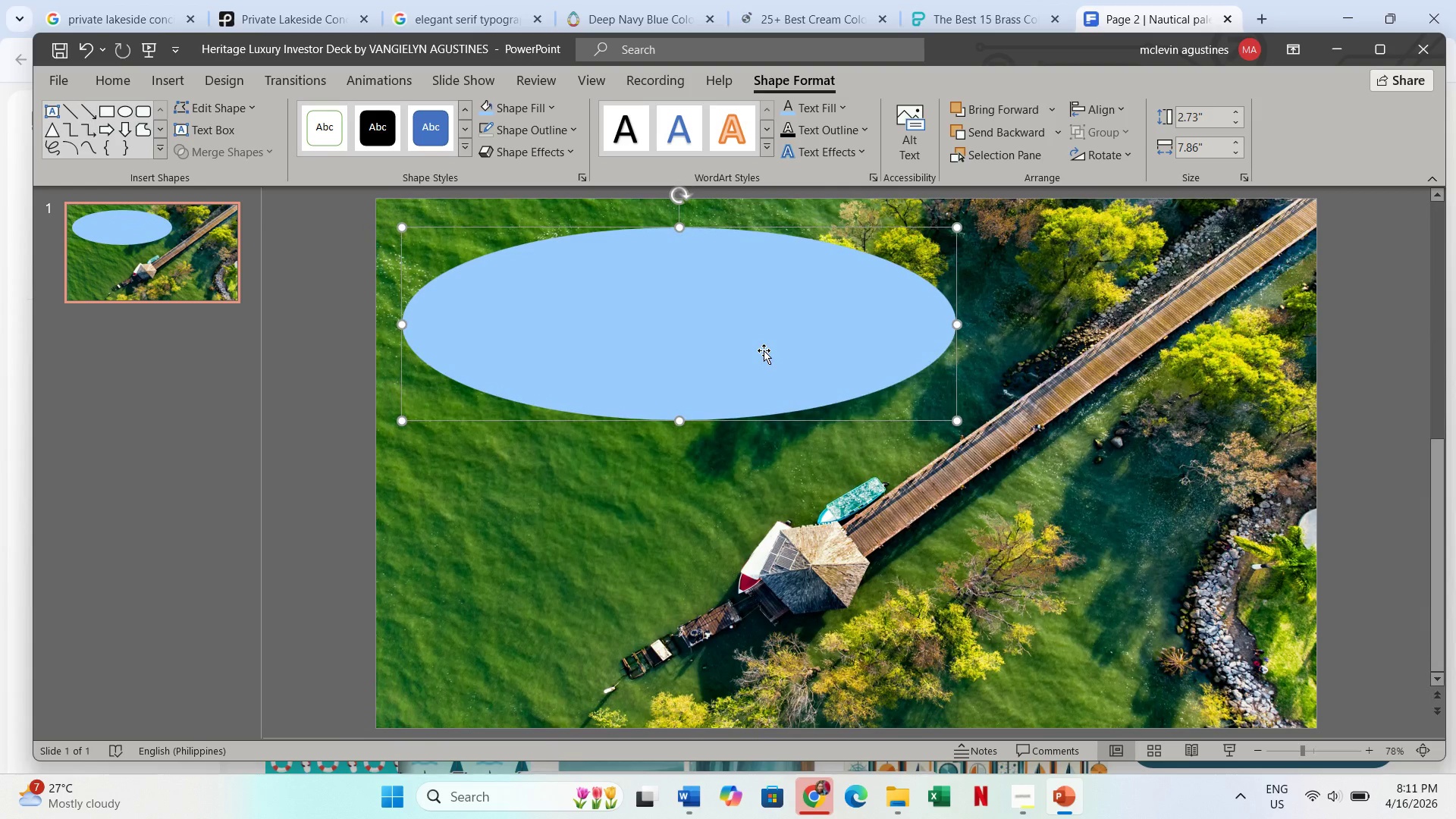 
left_click([550, 131])
 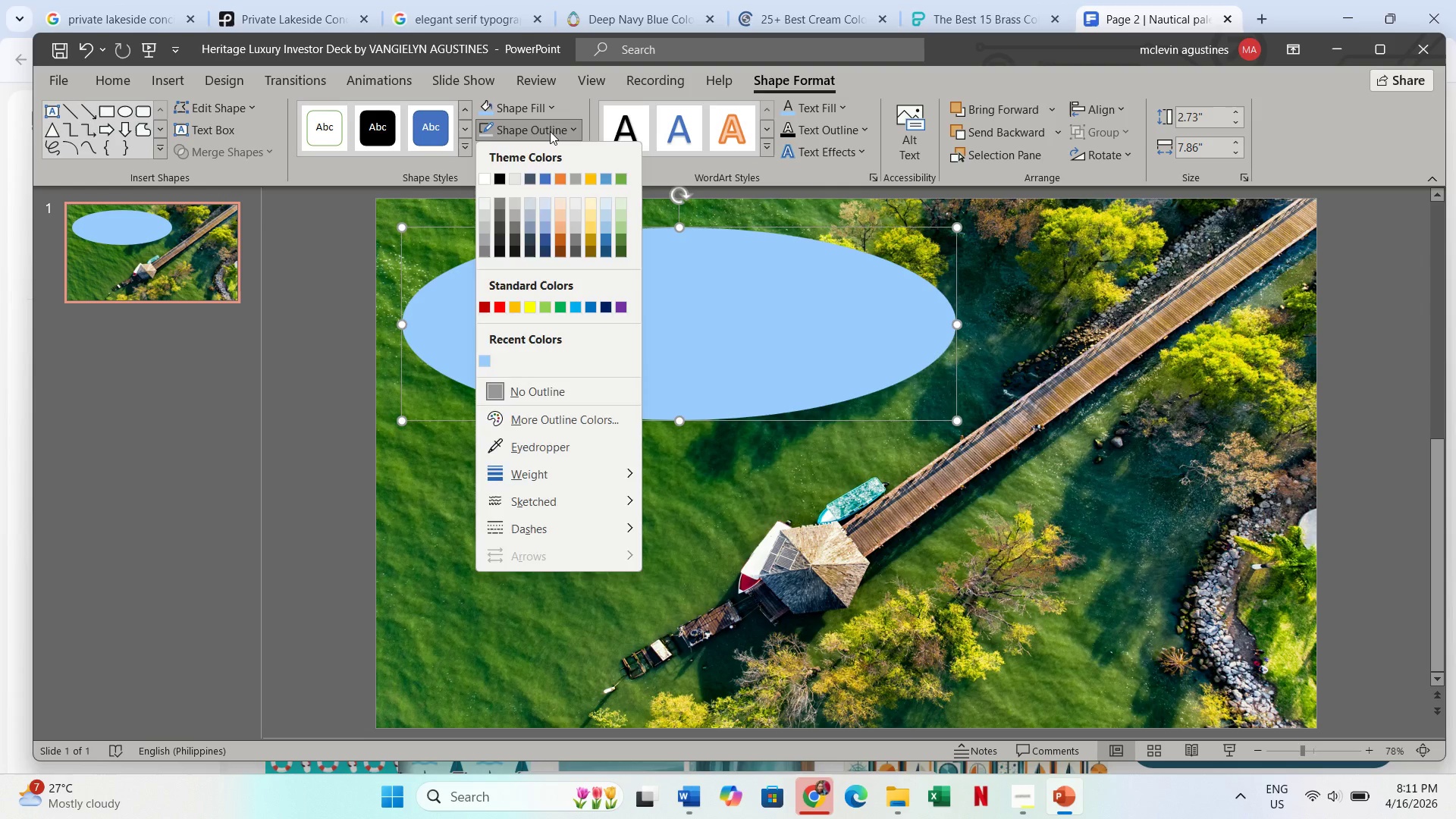 
left_click([550, 131])
 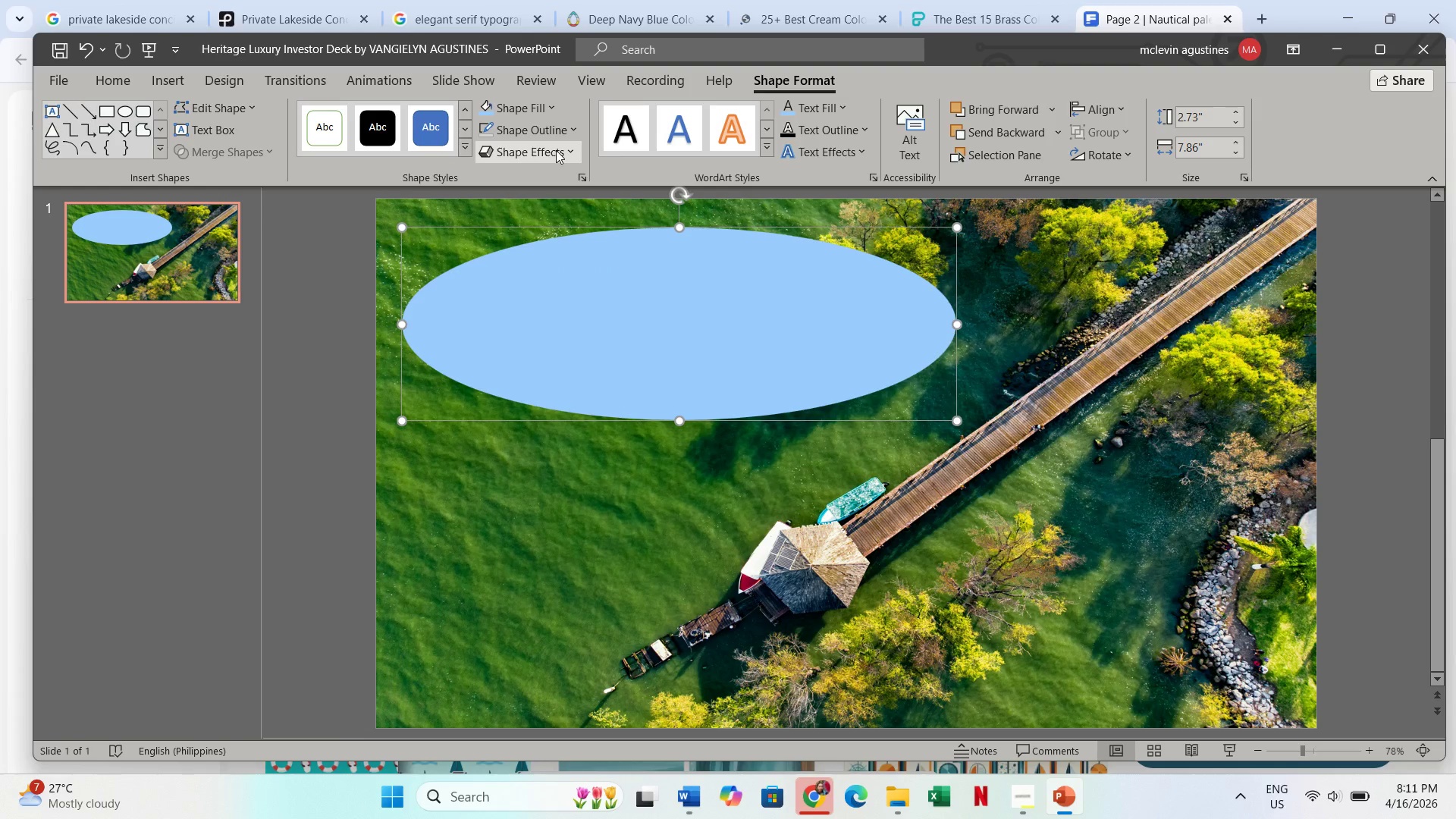 
left_click([556, 150])
 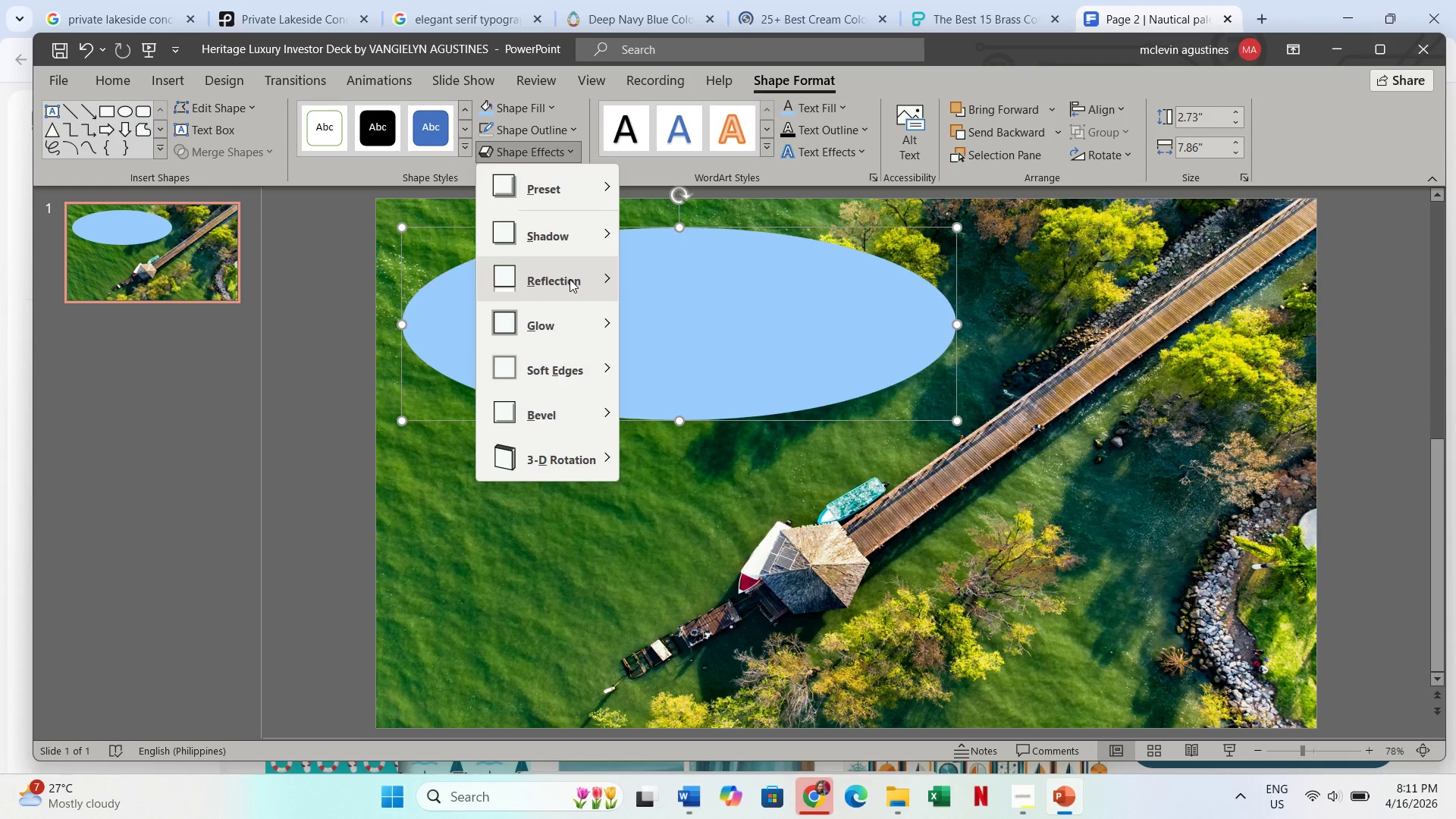 
mouse_move([579, 268])
 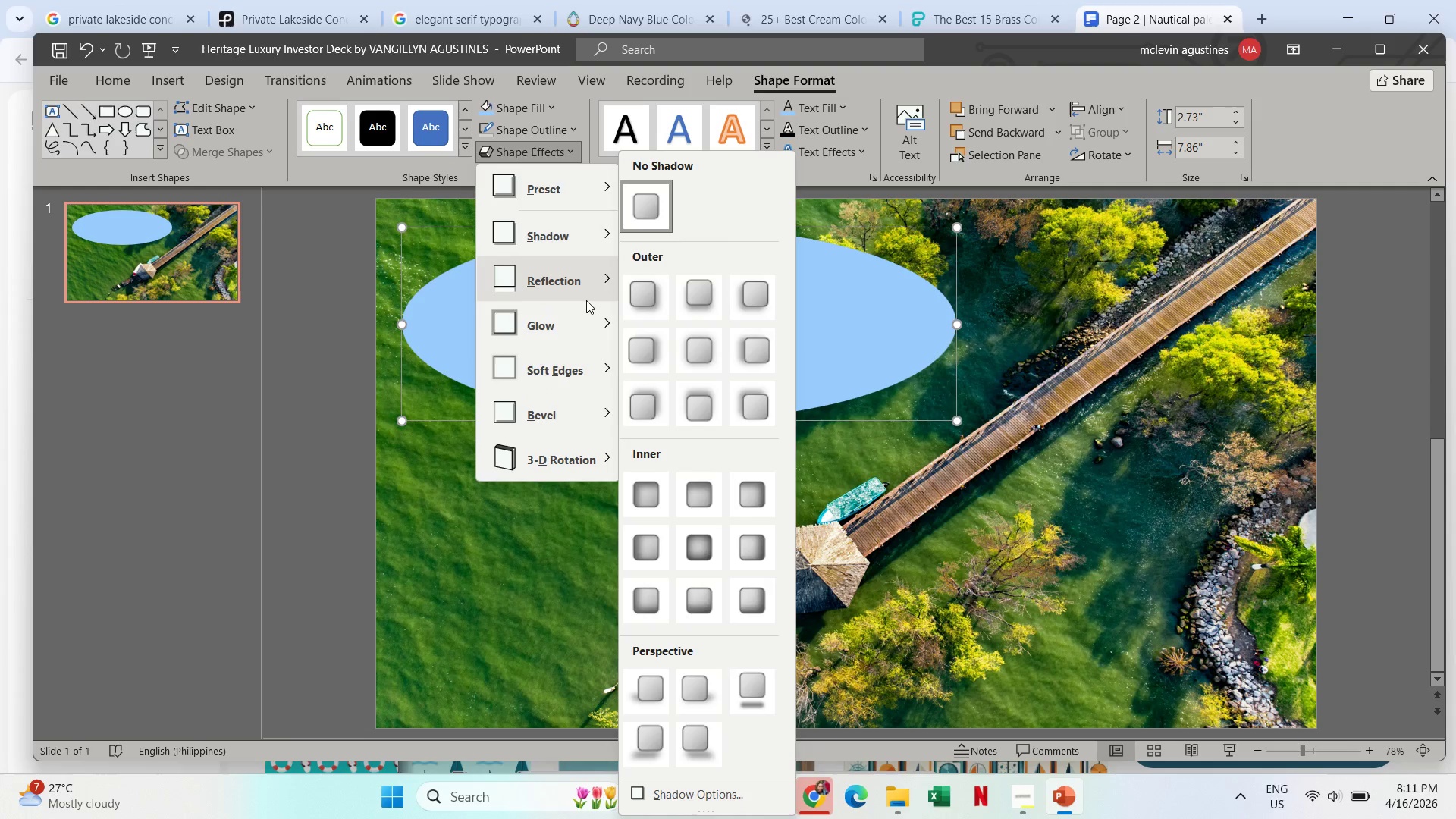 
mouse_move([588, 303])
 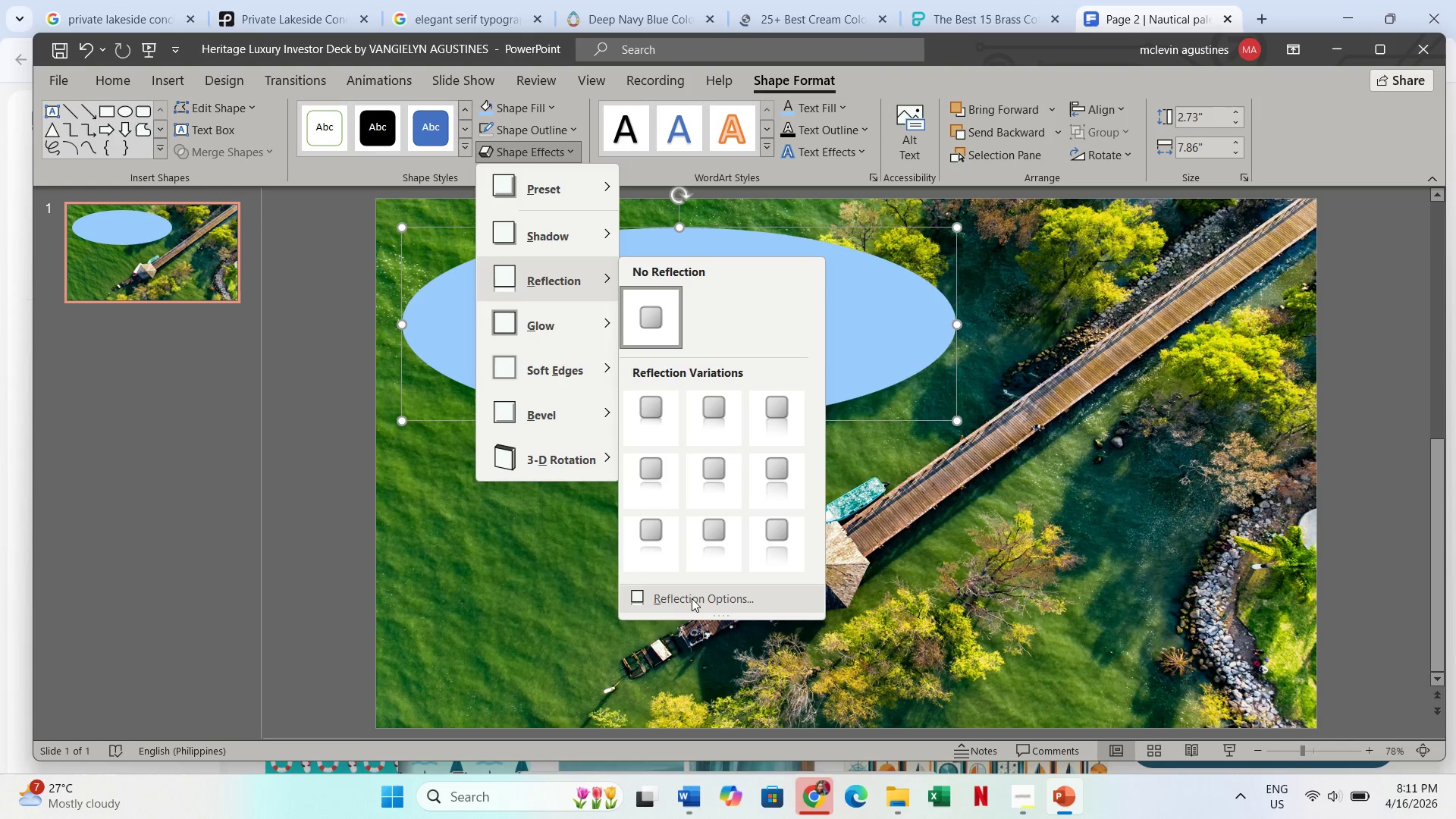 
left_click([692, 598])
 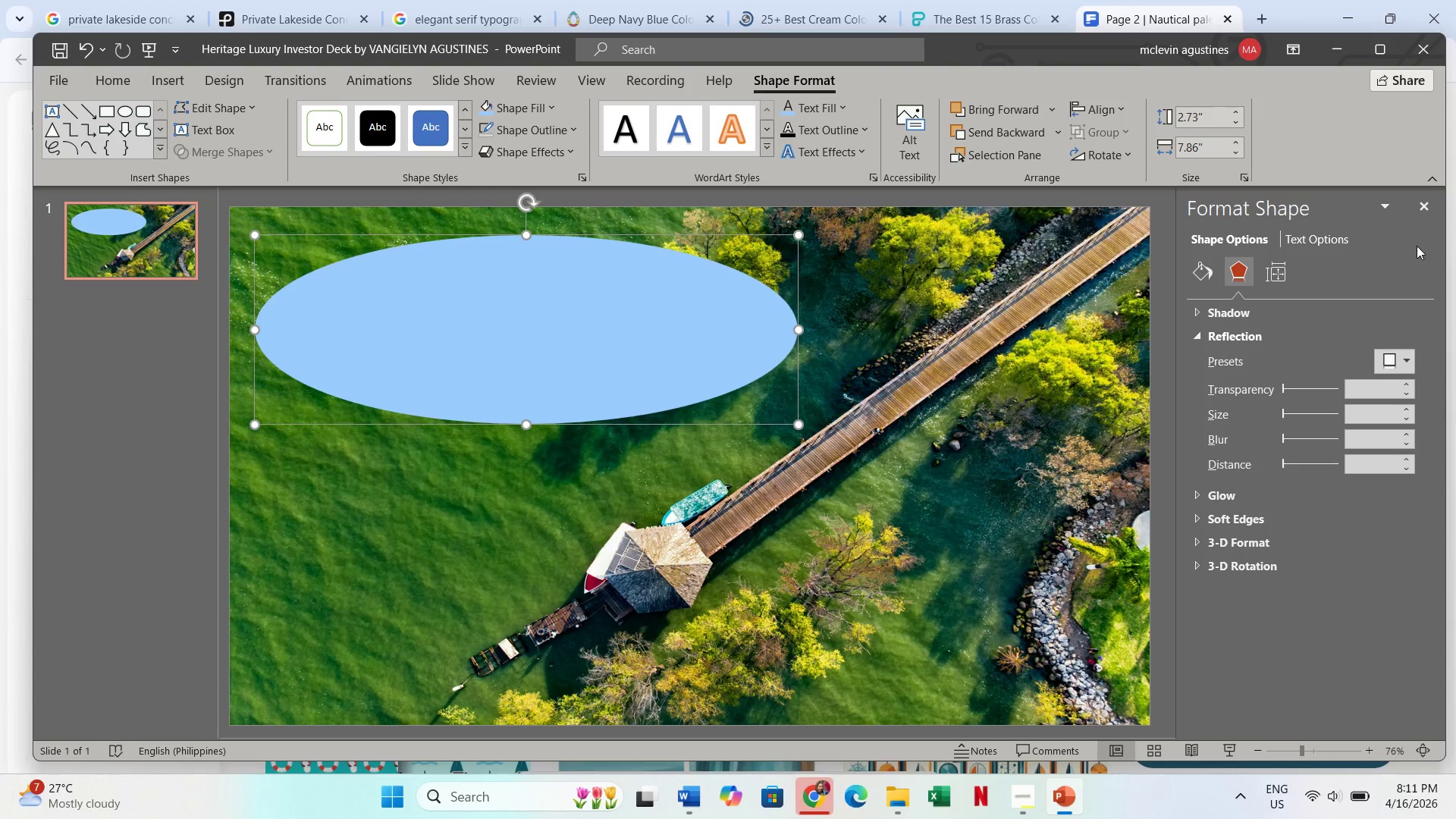 
left_click([1418, 212])
 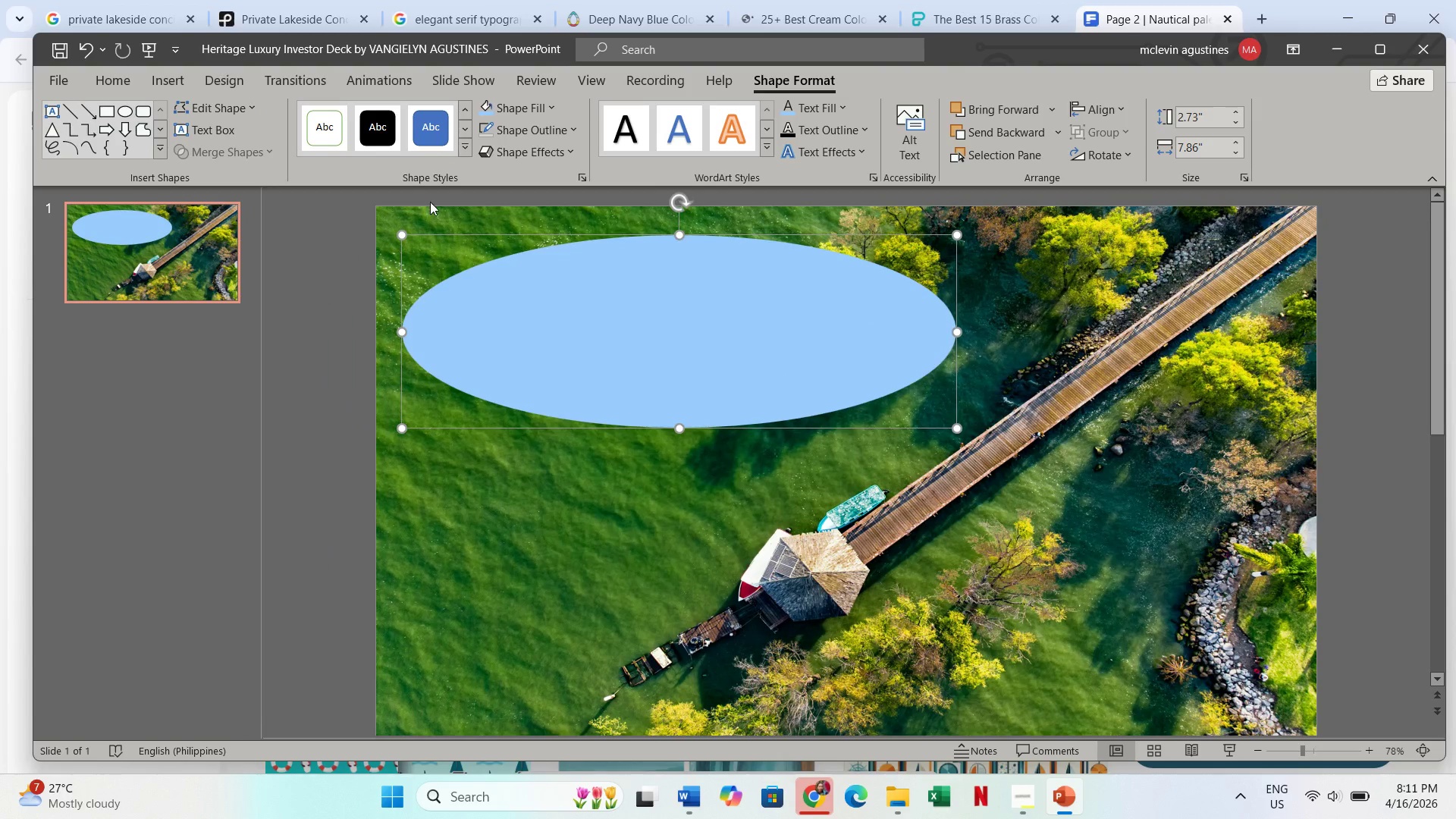 
left_click([558, 161])
 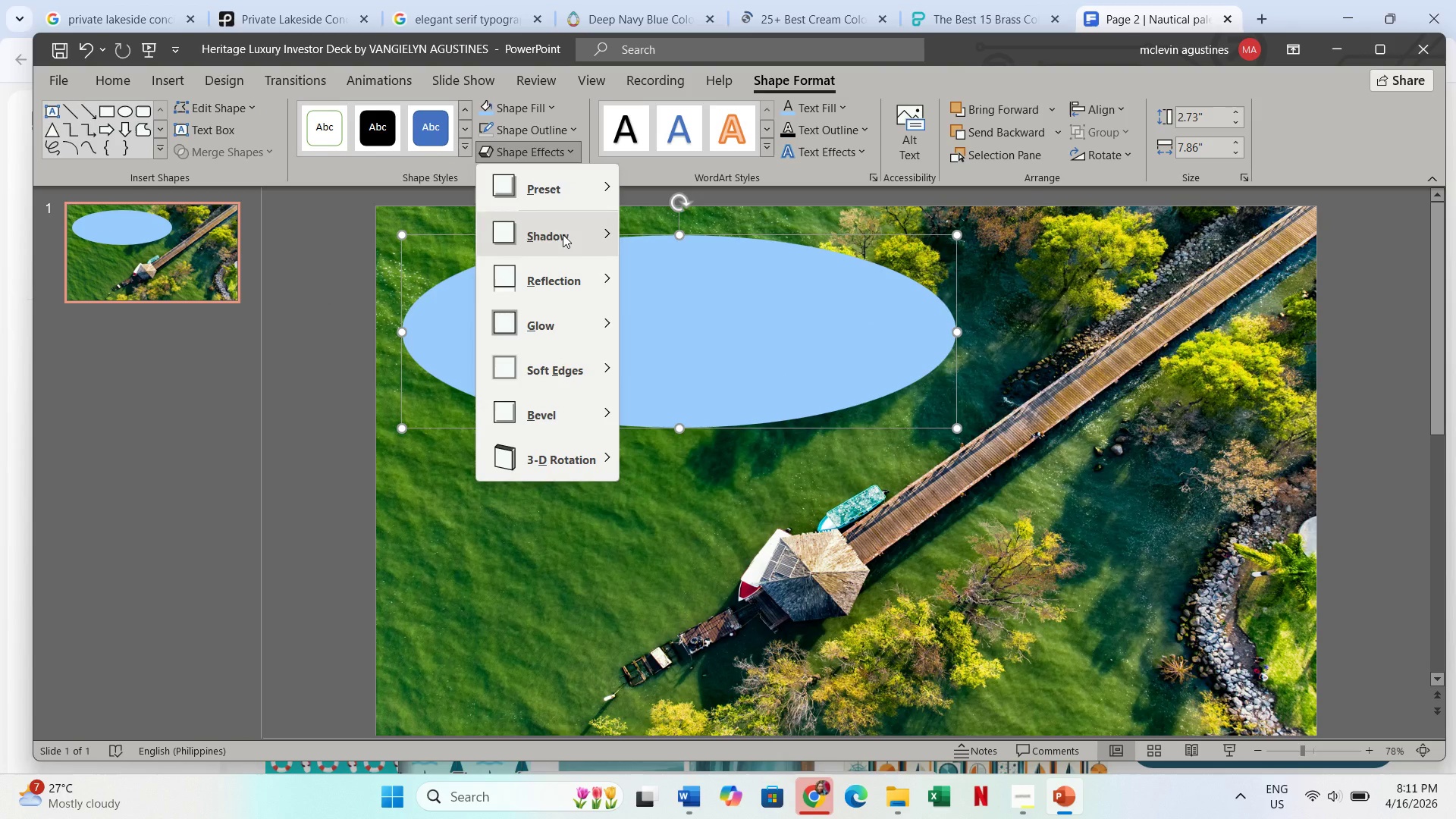 
mouse_move([582, 304])
 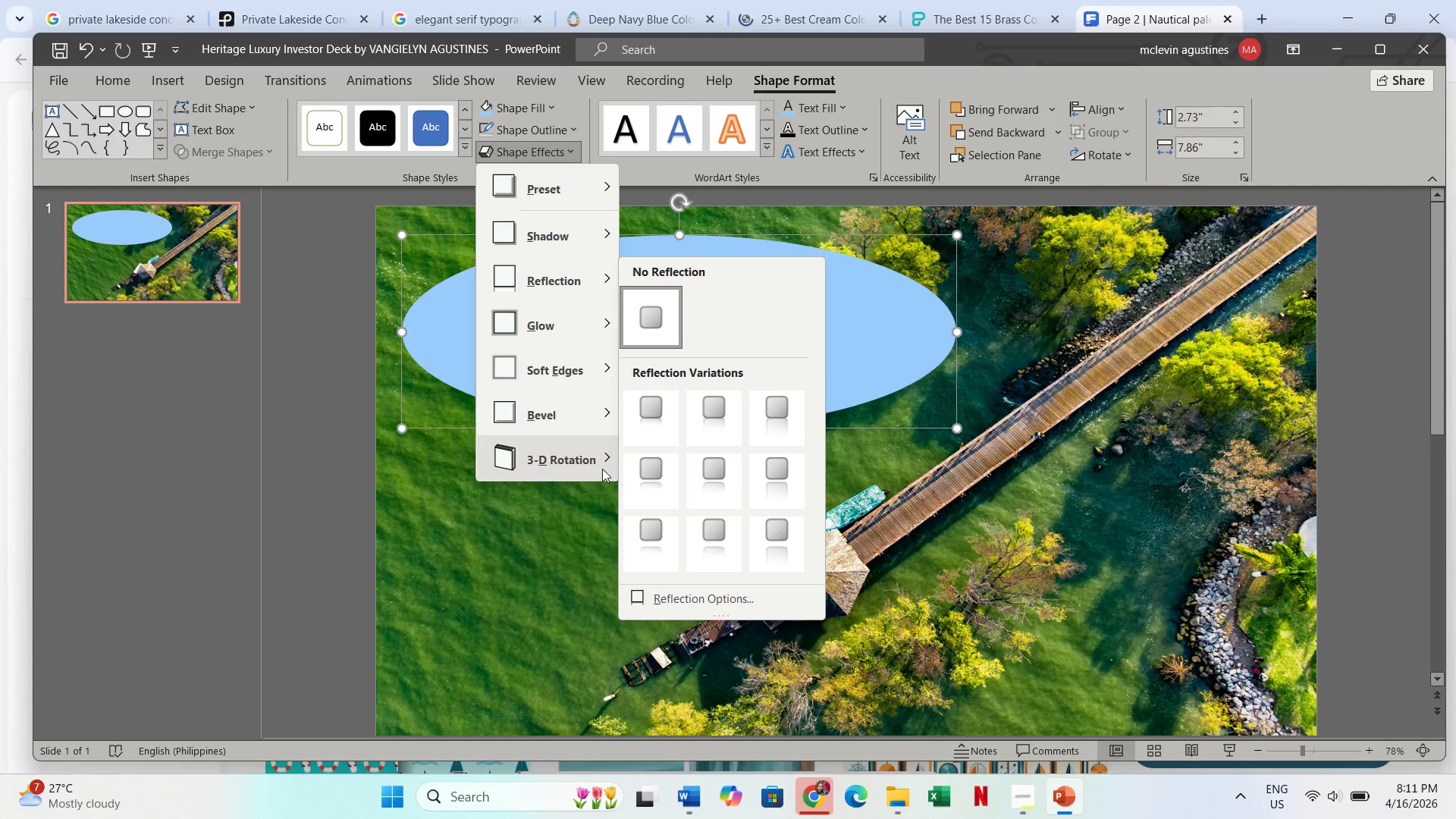 
mouse_move([627, 474])
 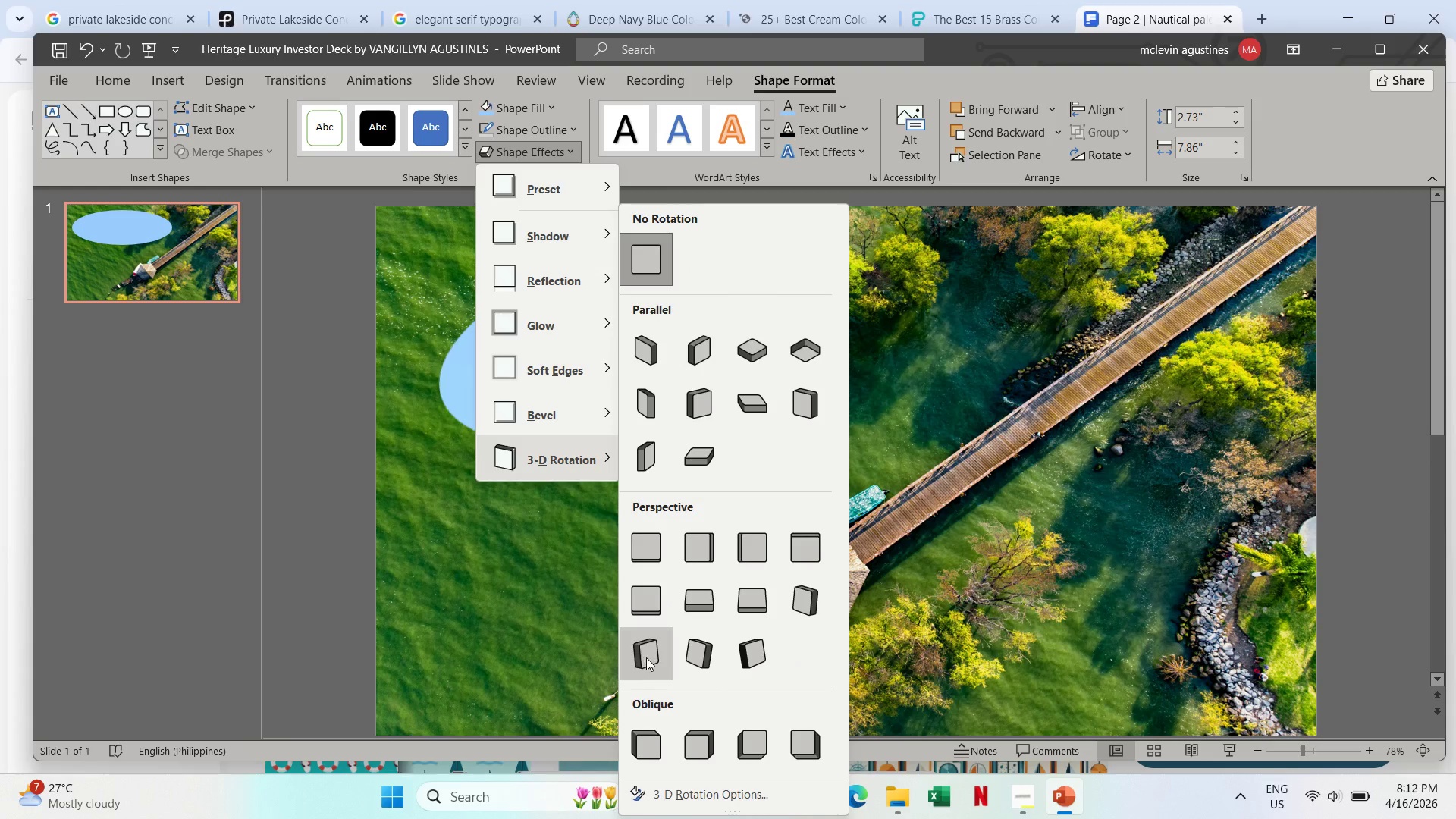 
left_click([646, 657])
 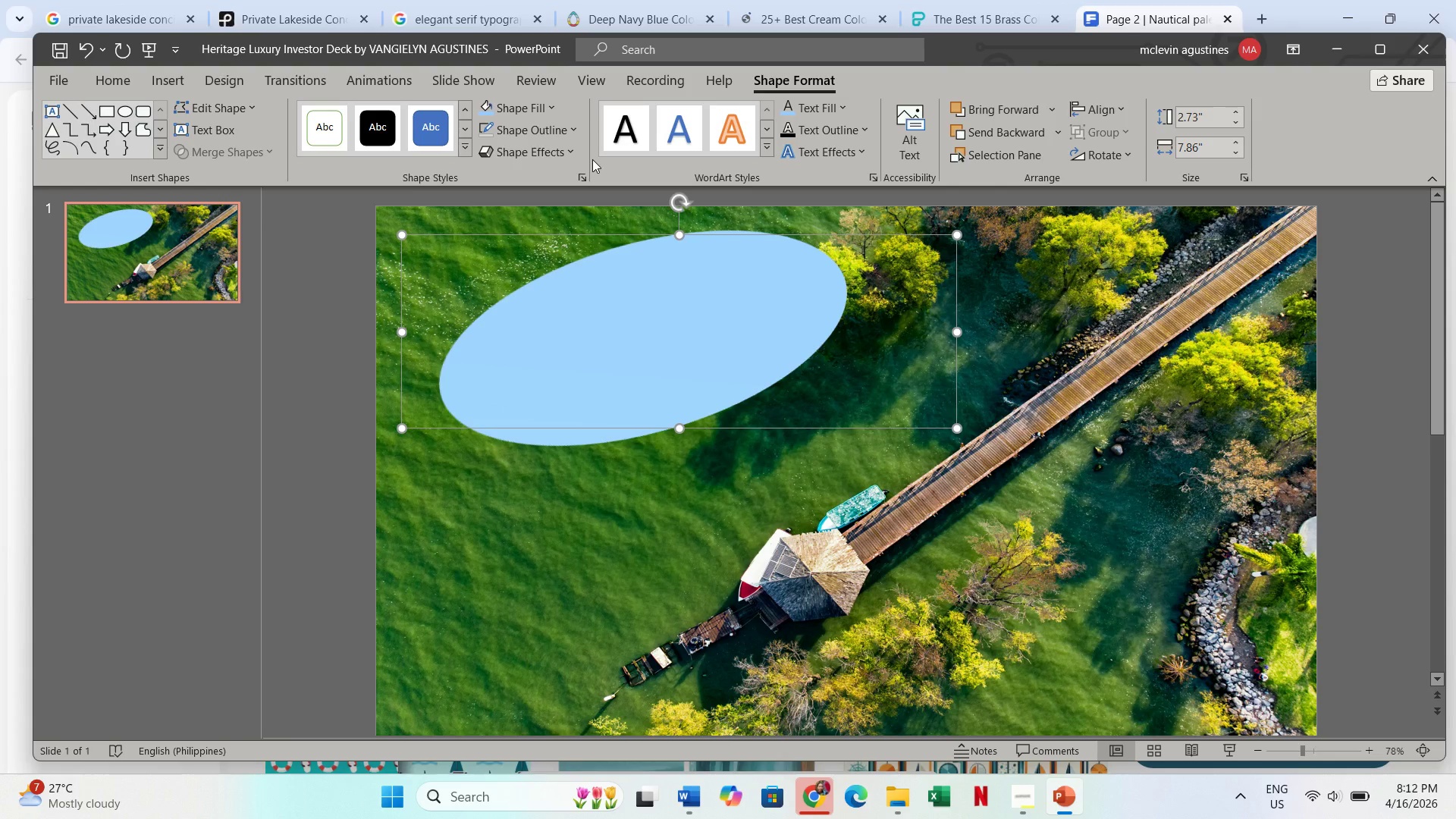 
mouse_move([585, 149])
 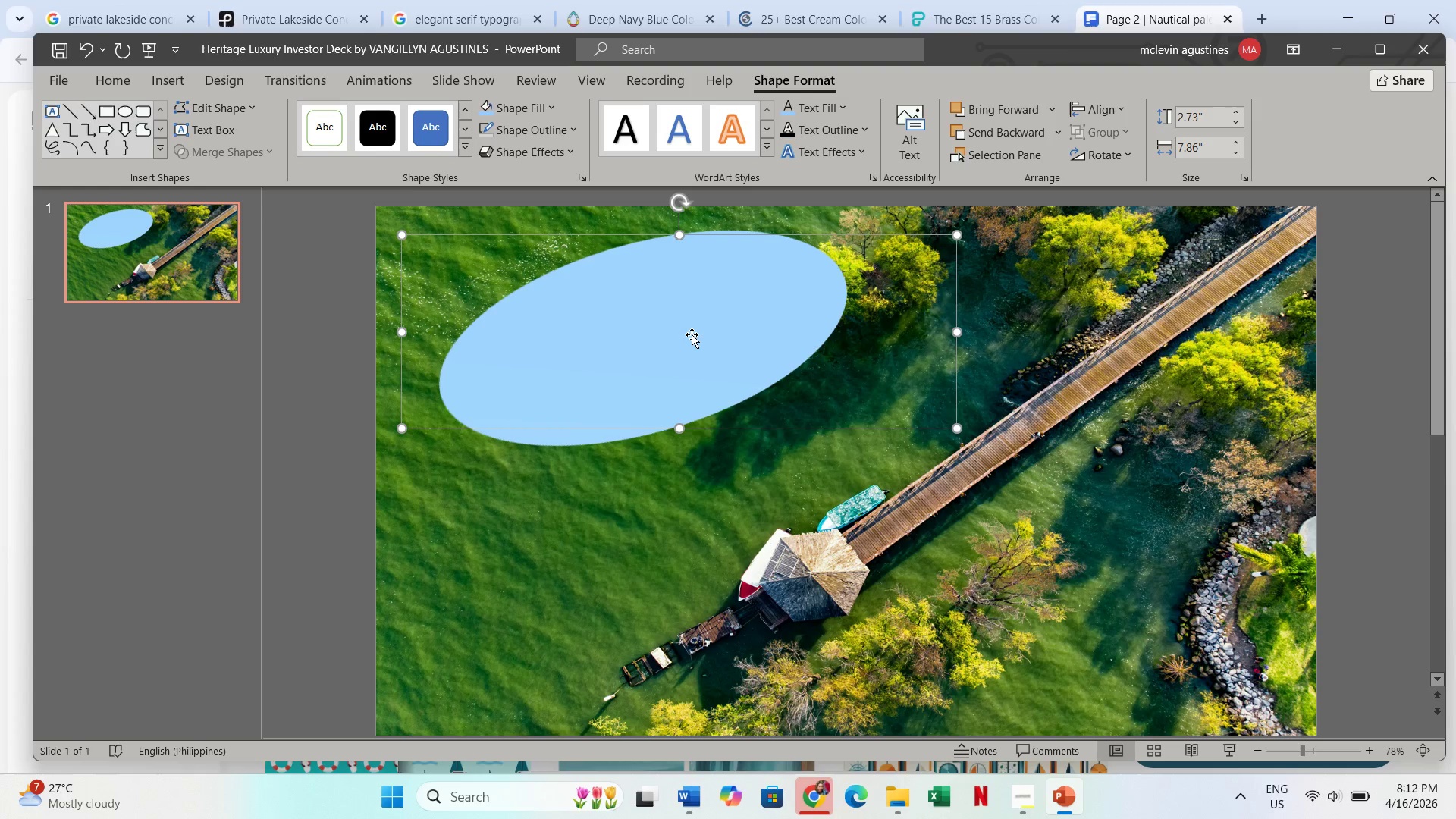 
key(Control+ControlLeft)
 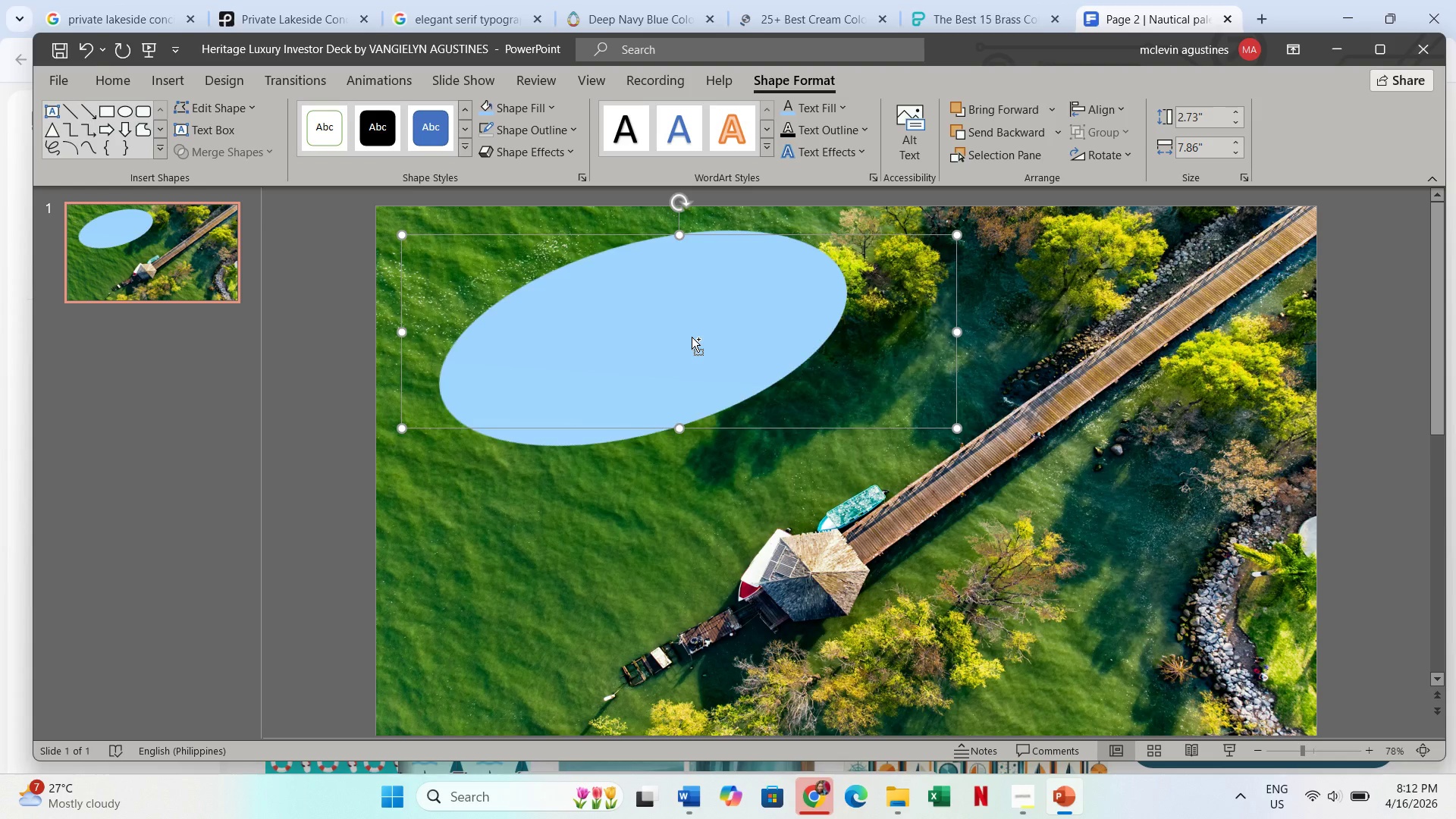 
key(Control+Z)
 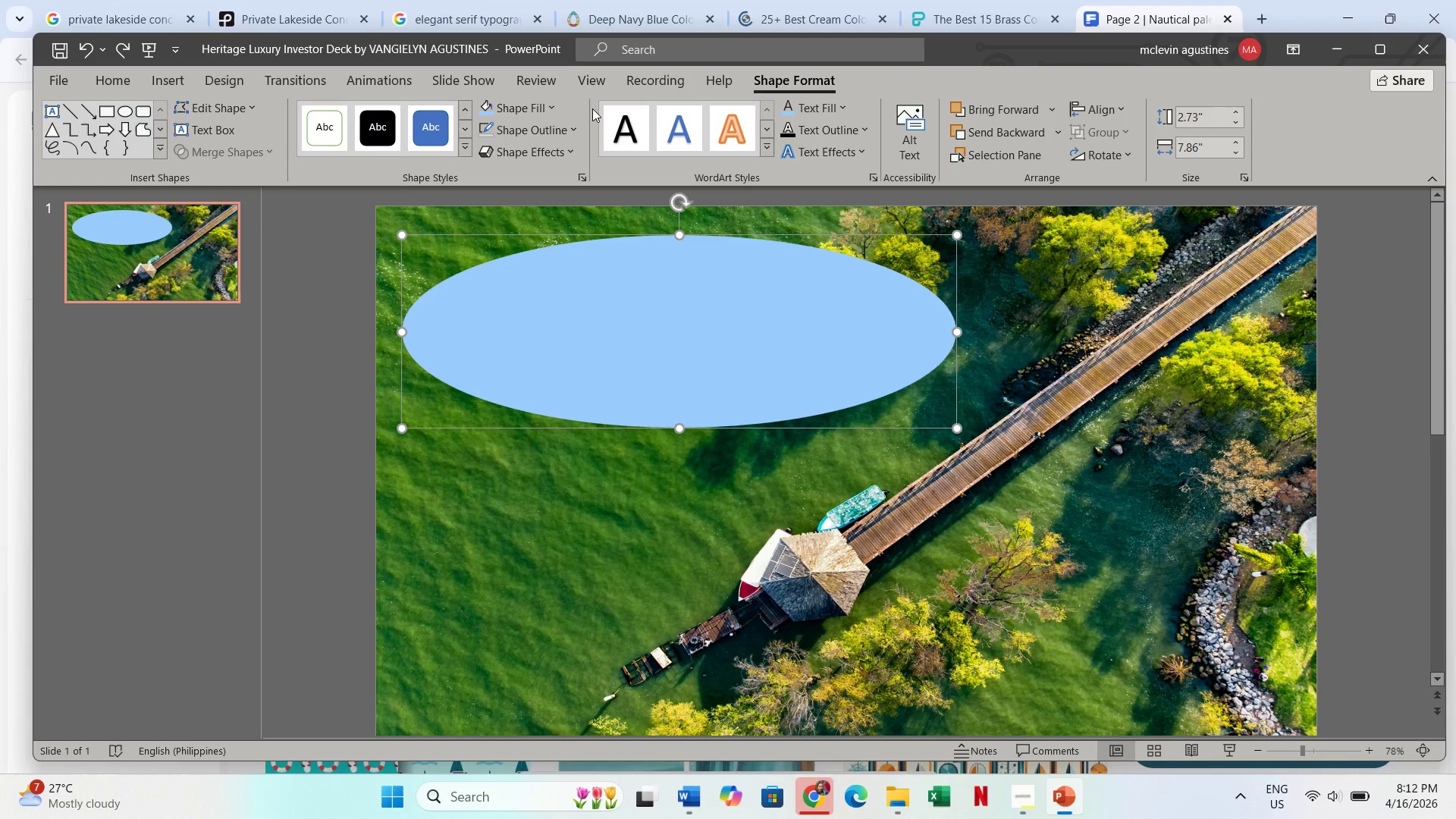 
left_click([557, 132])
 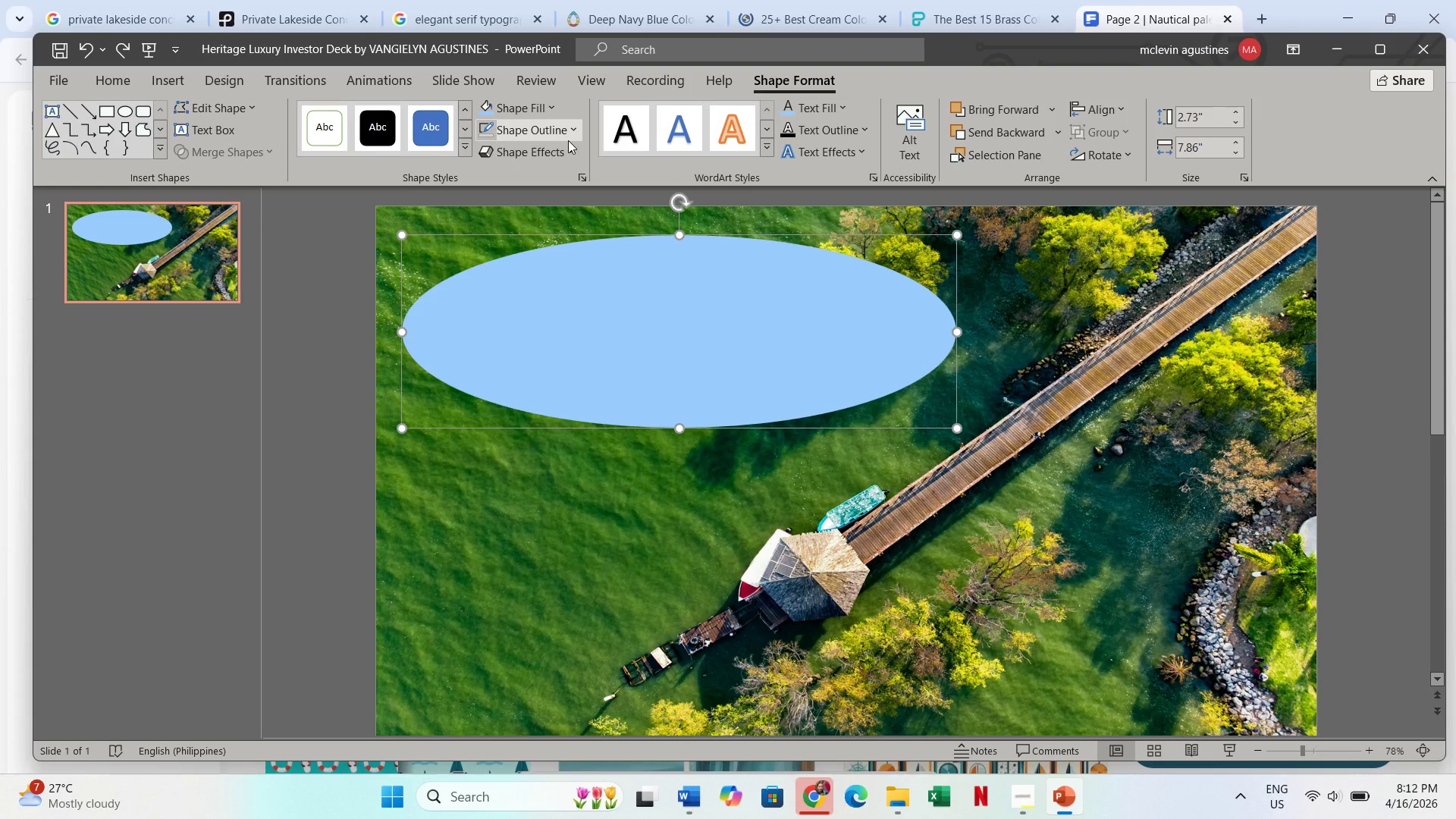 
double_click([557, 149])
 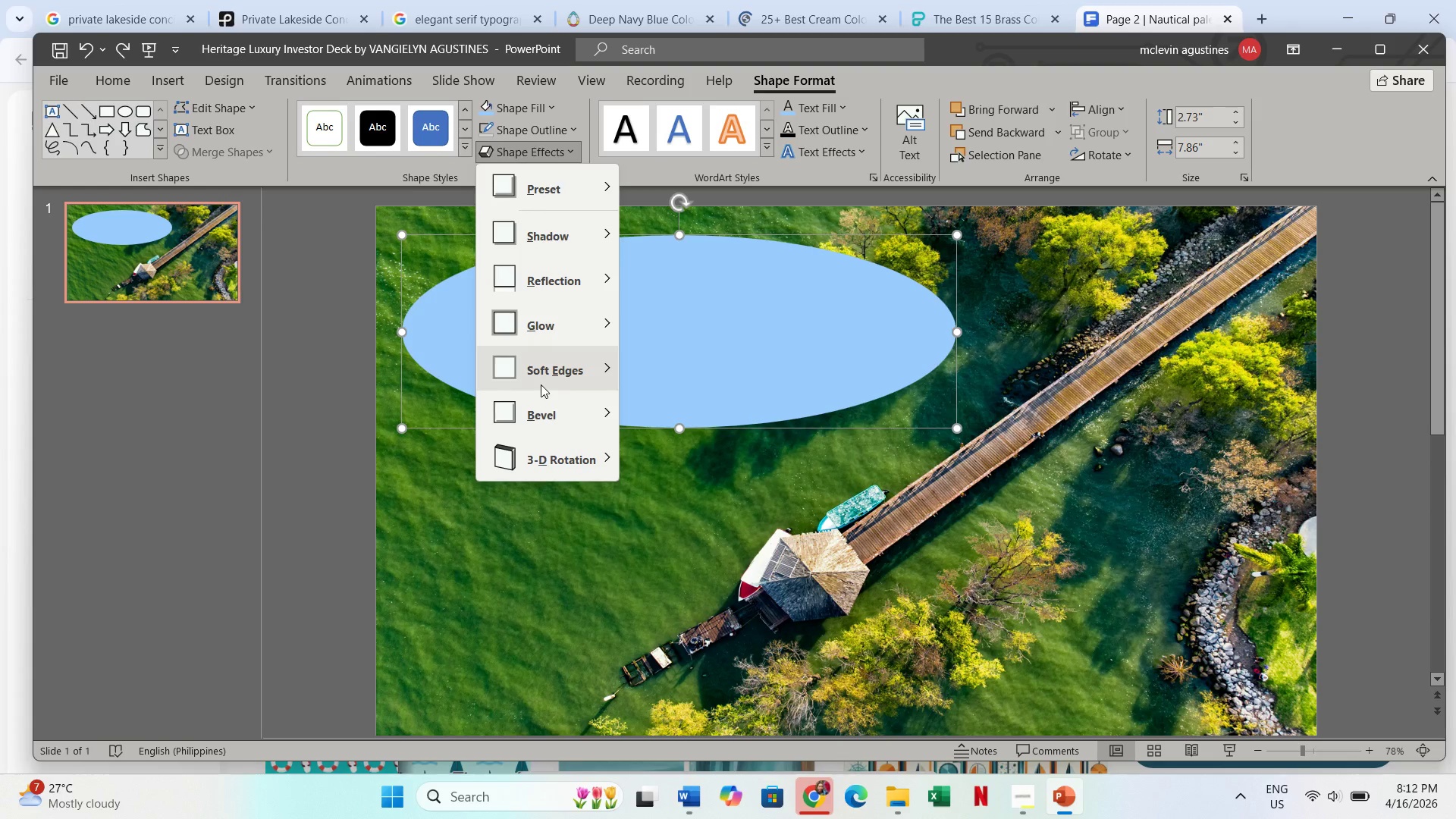 
mouse_move([577, 423])
 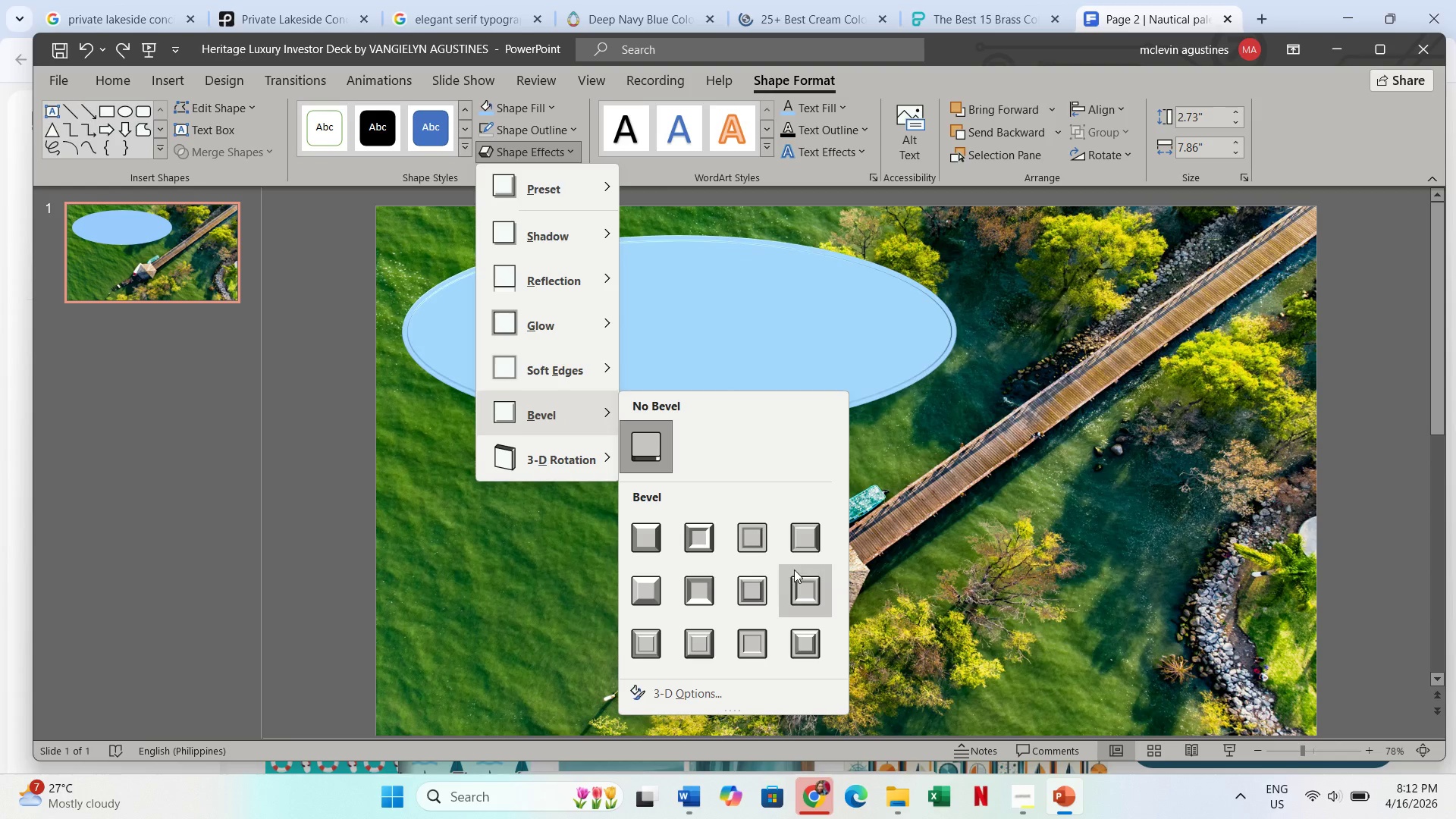 
mouse_move([805, 607])
 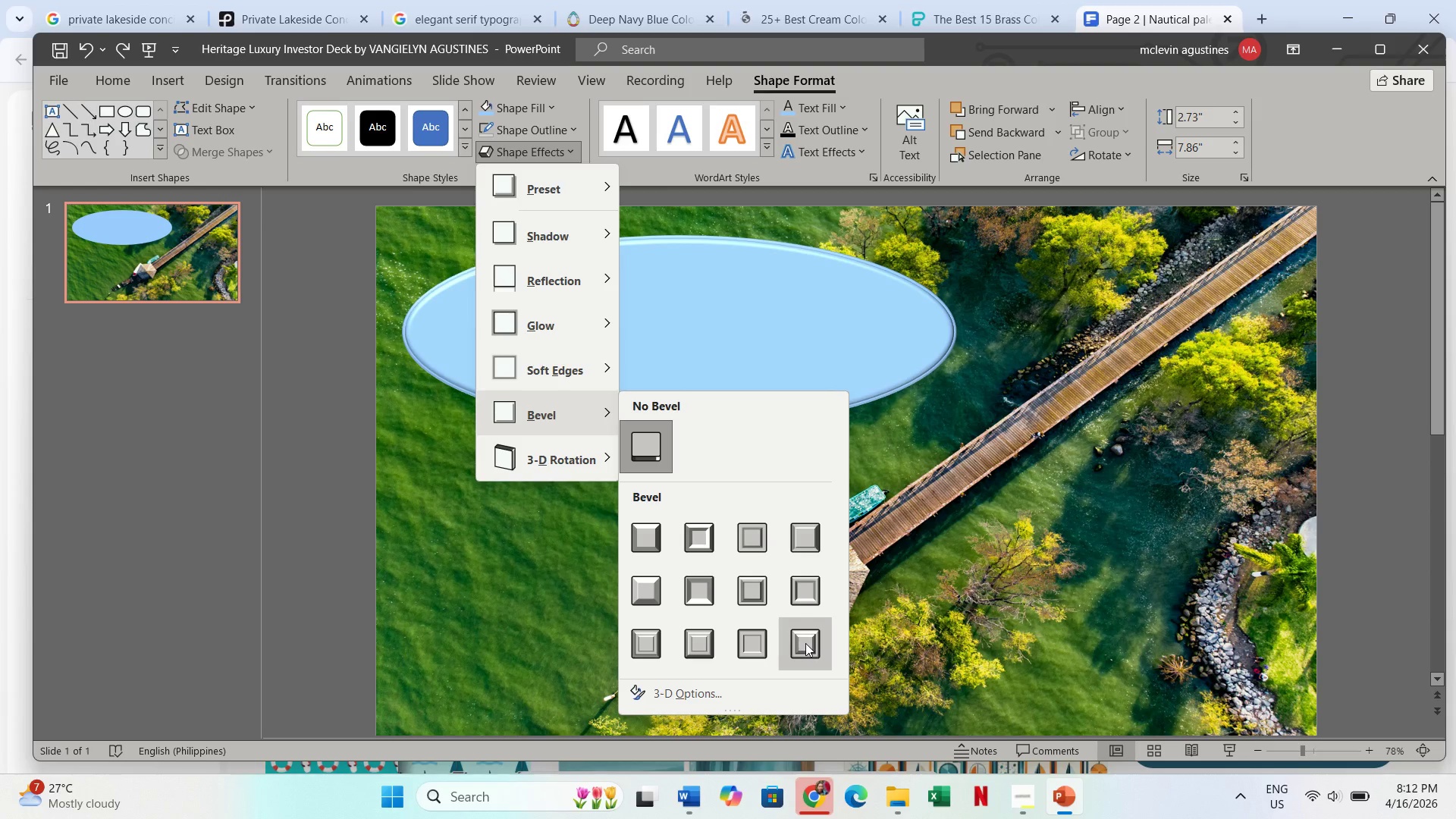 
left_click([805, 643])
 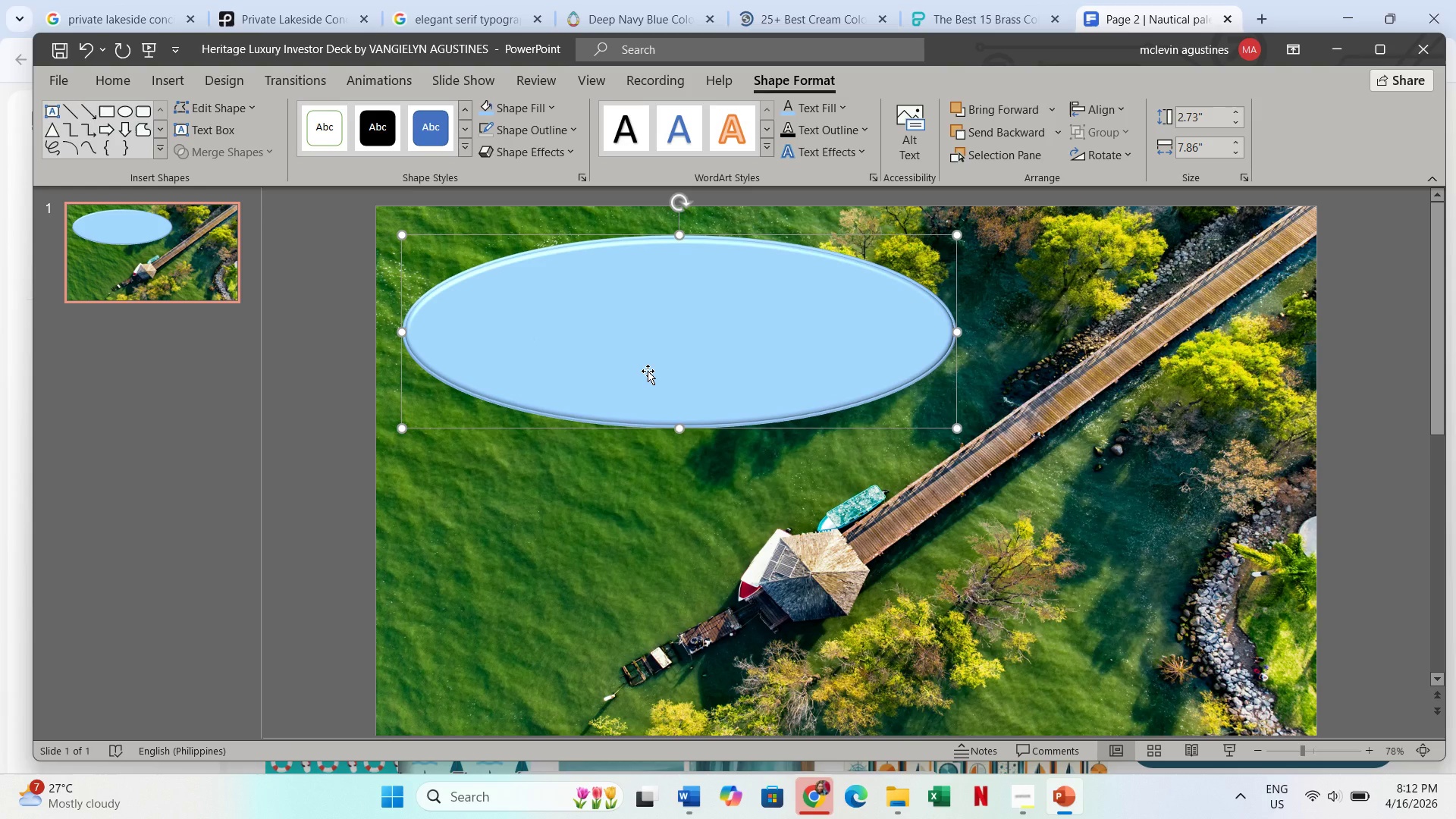 
key(Escape)
 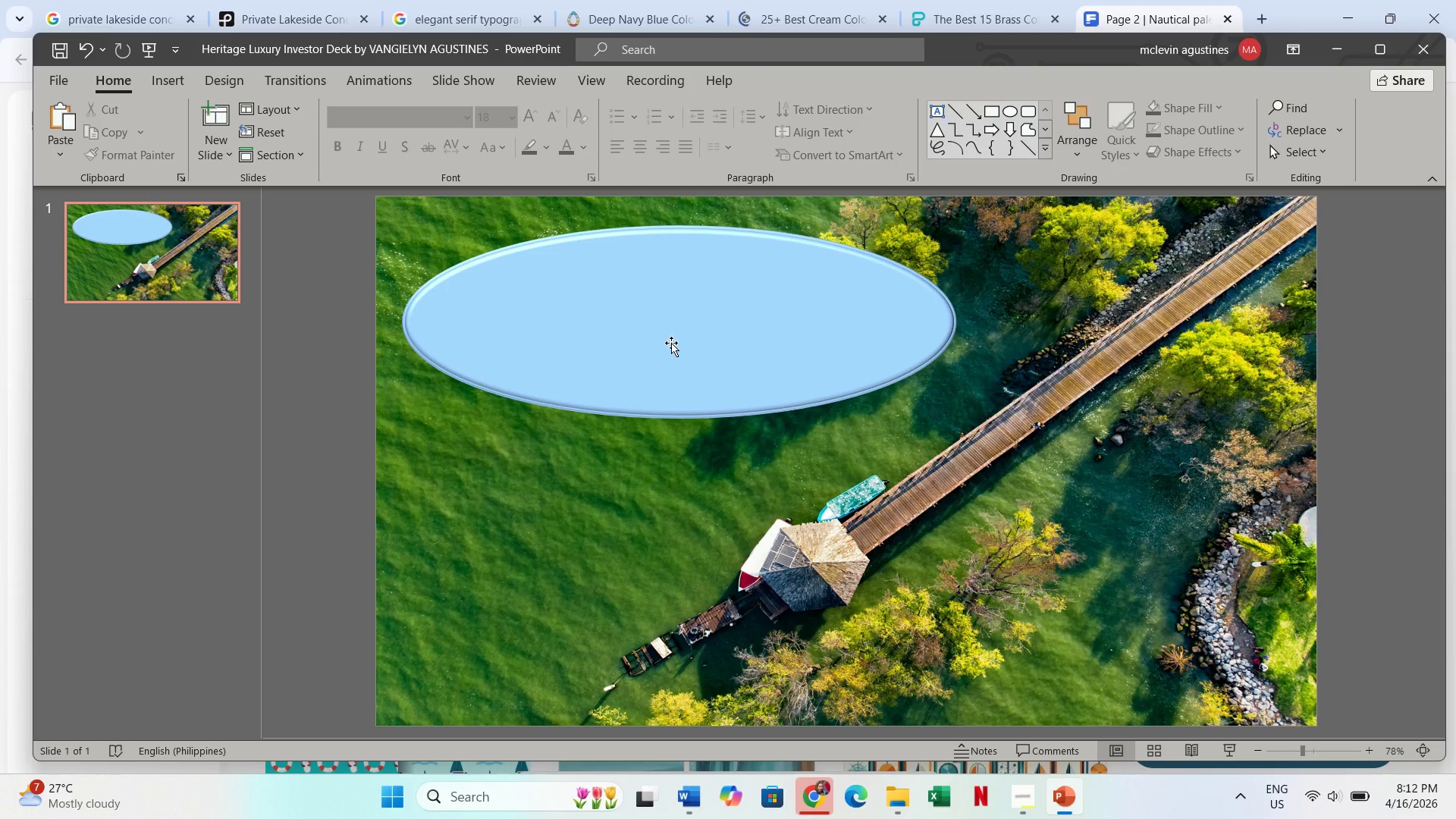 
left_click([685, 466])
 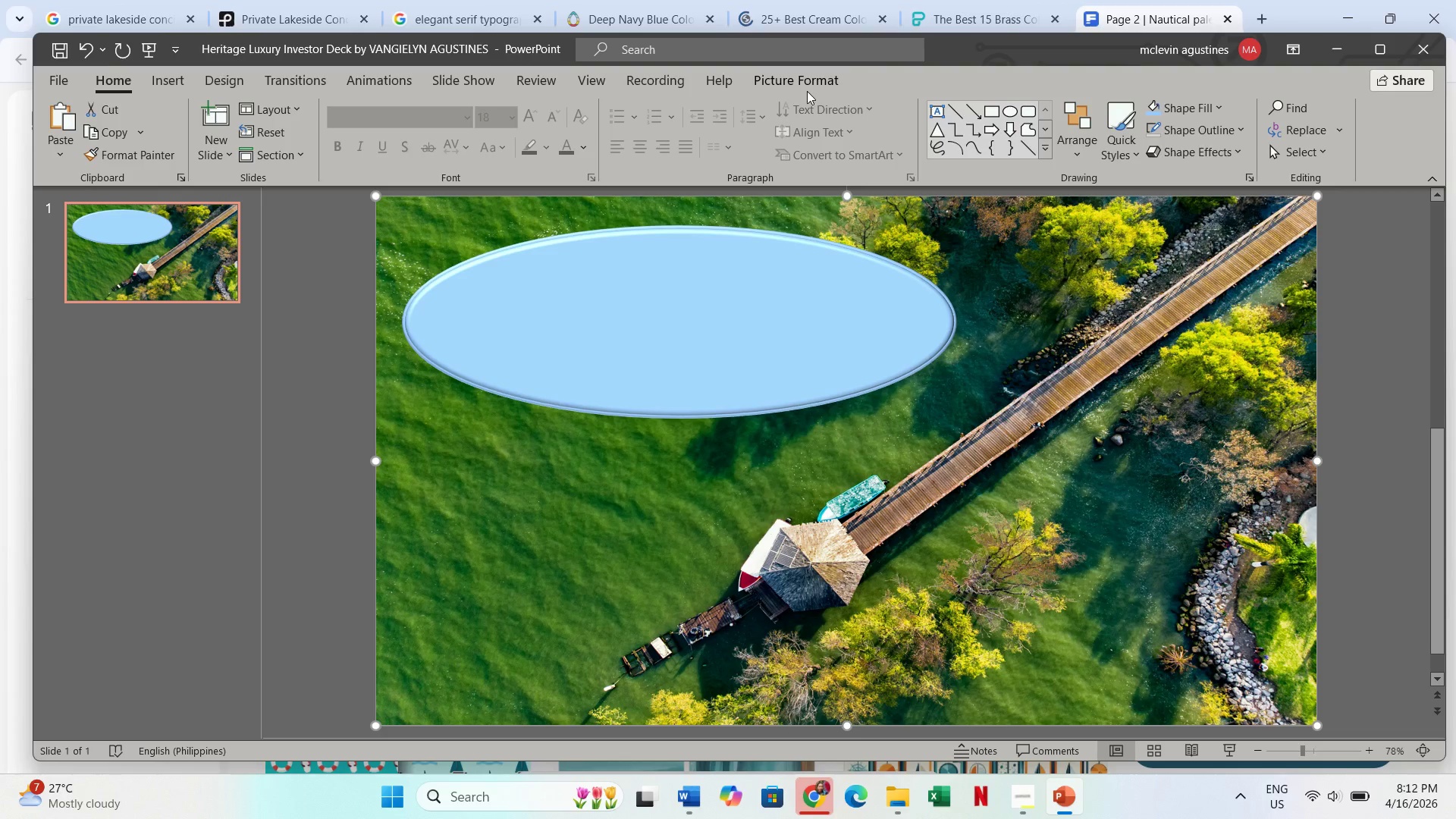 
left_click([817, 74])
 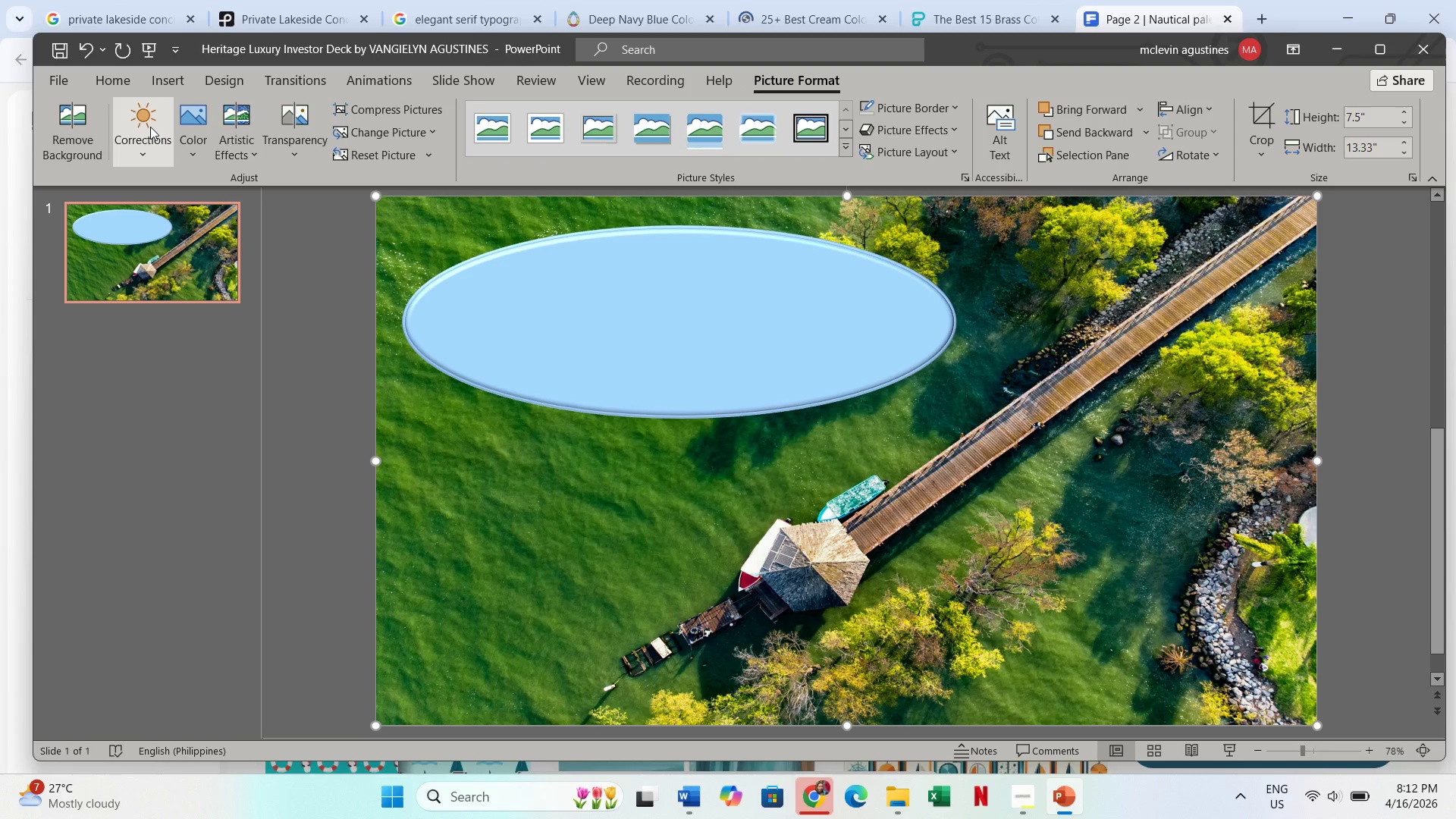 
left_click([146, 139])
 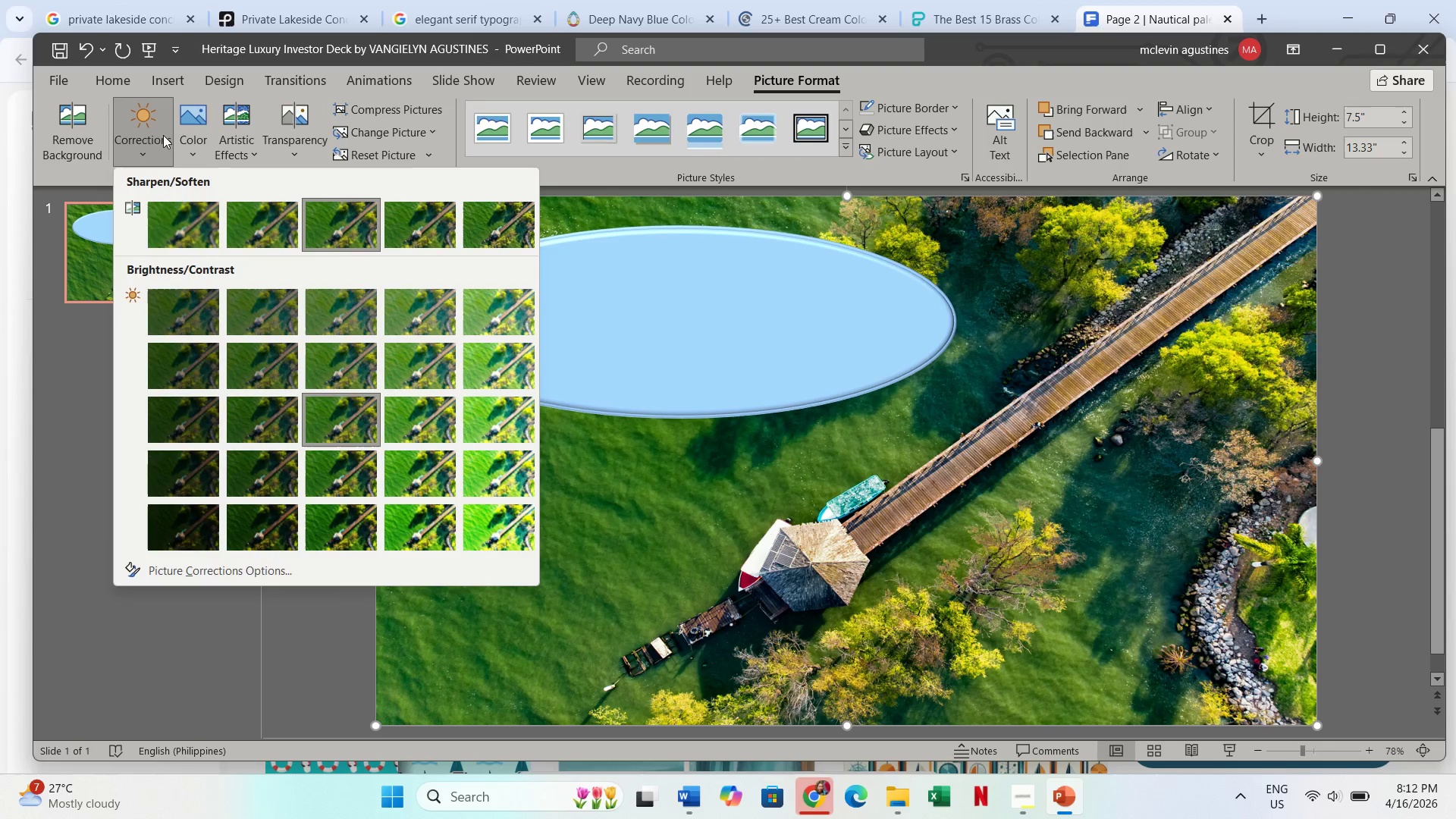 
left_click([206, 132])
 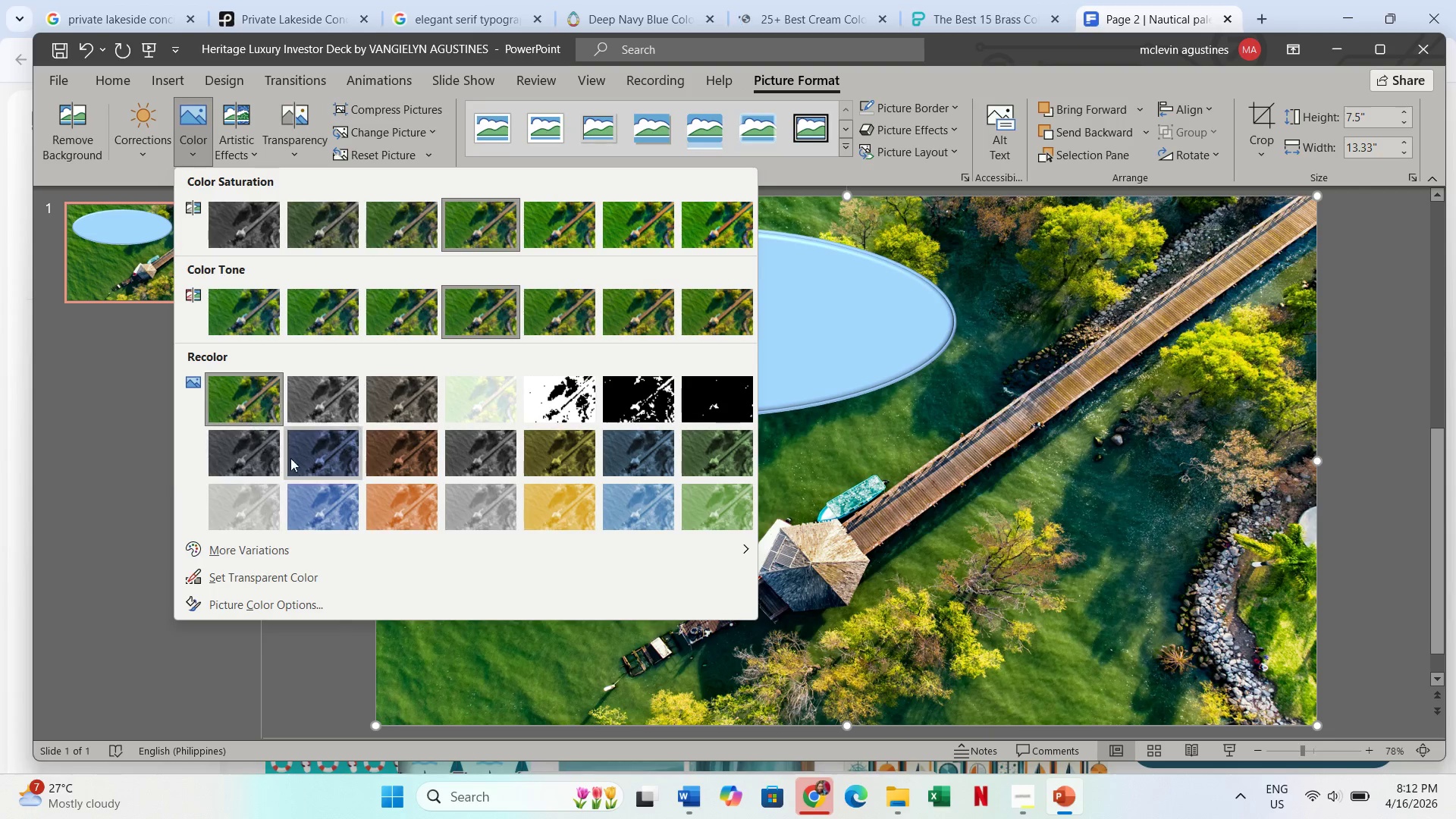 
left_click([330, 500])
 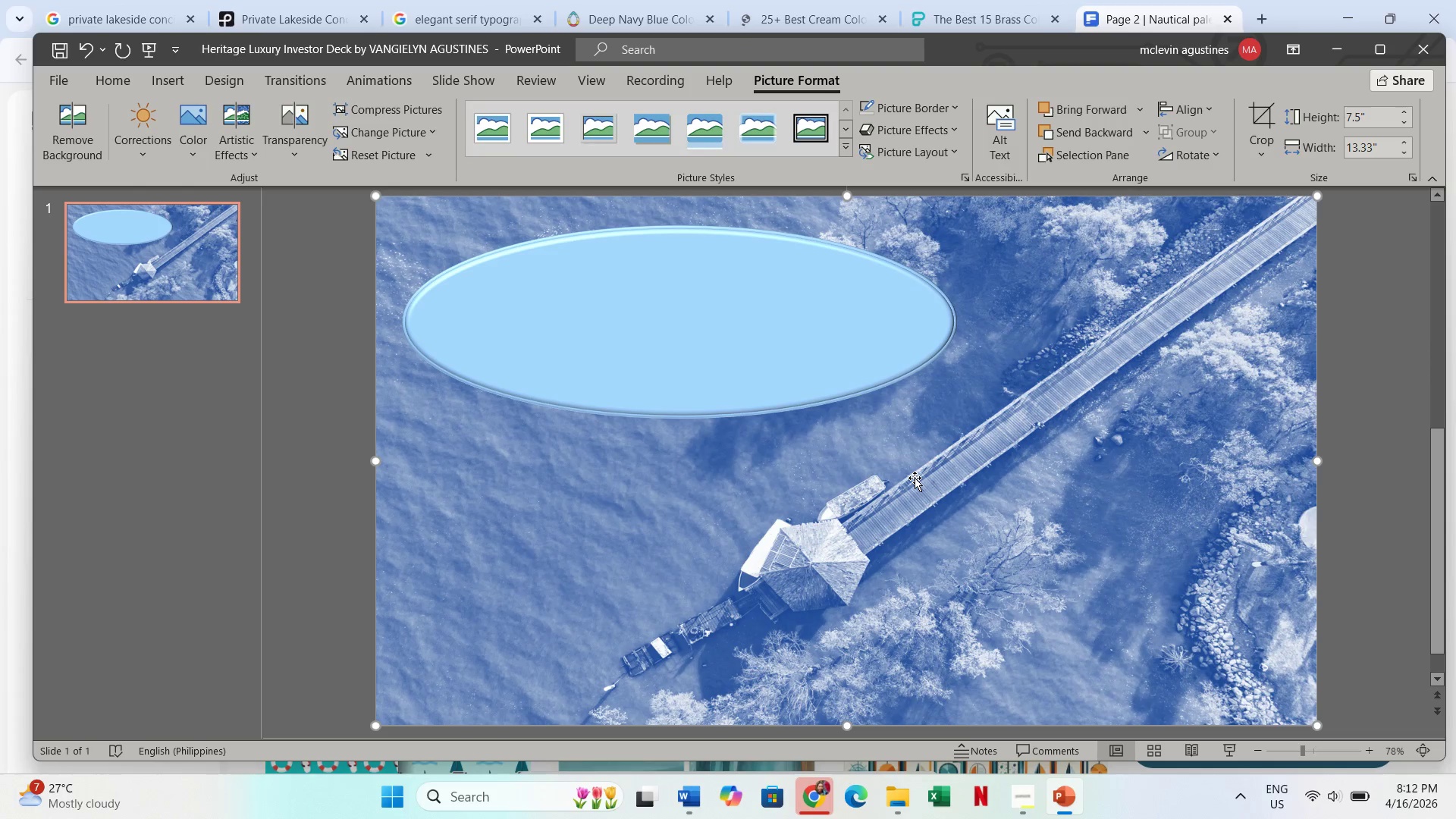 
key(Control+Z)
 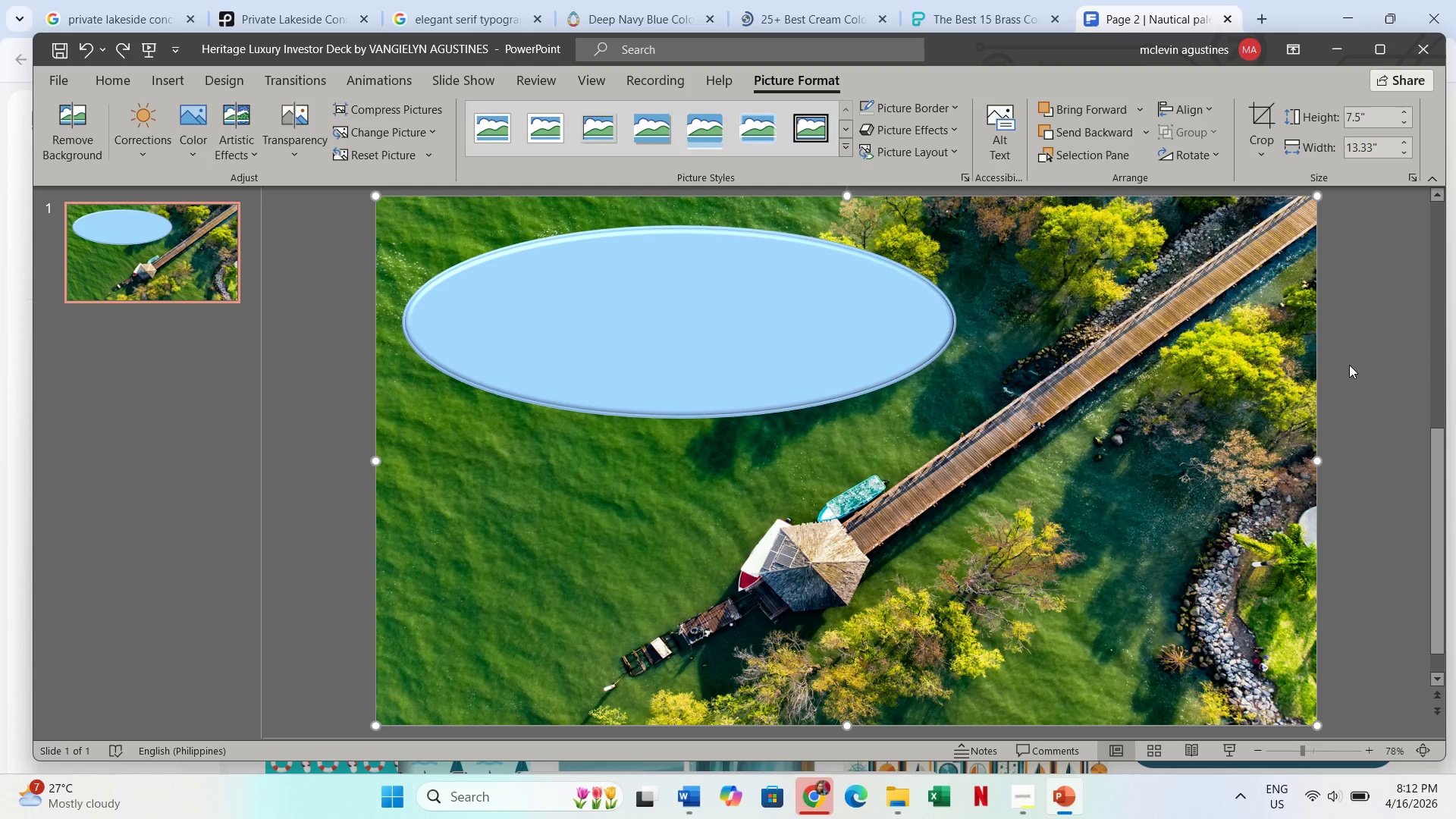 
key(Escape)
 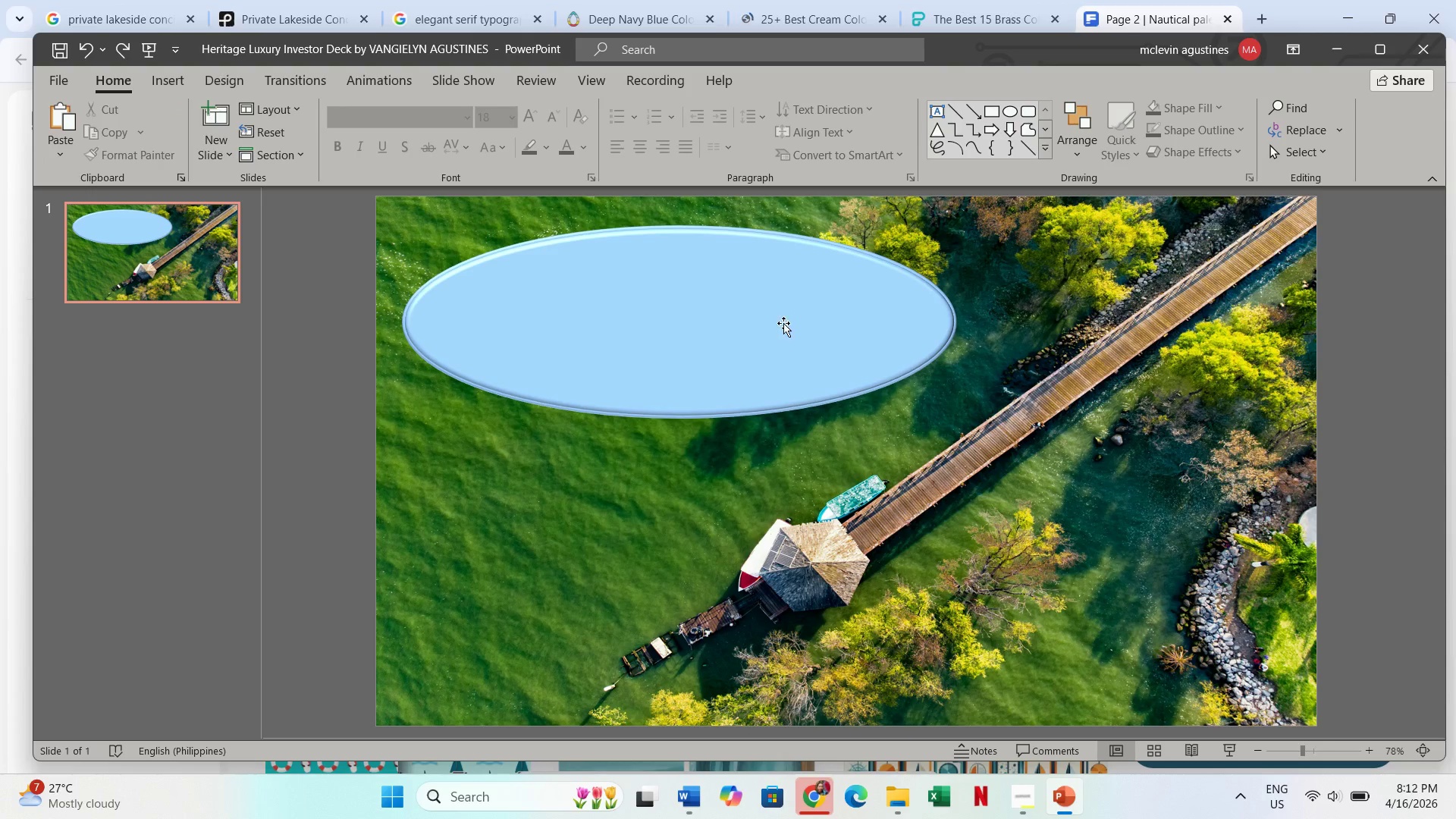 
left_click([783, 323])
 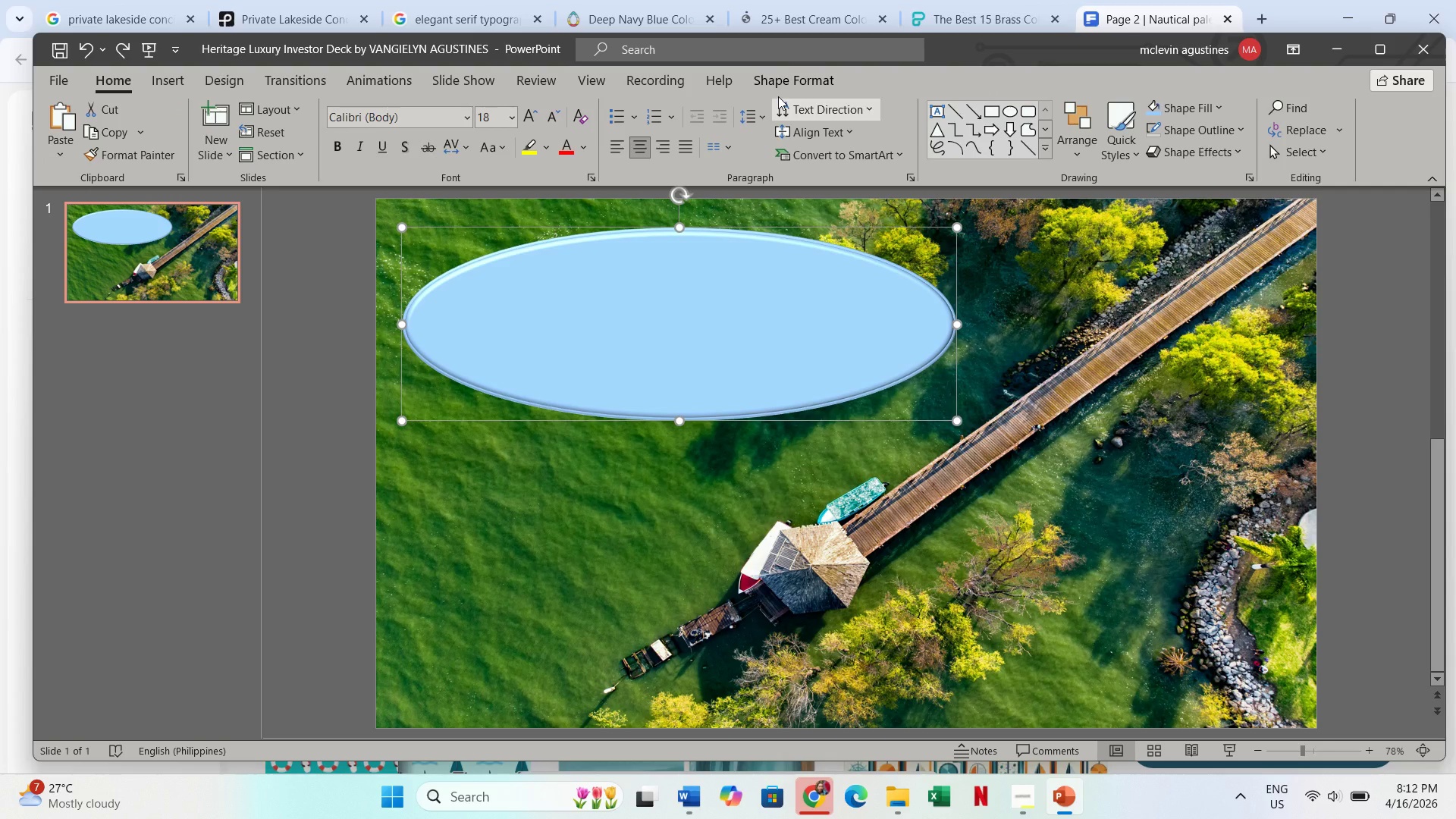 
left_click_drag(start_coordinate=[788, 72], to_coordinate=[557, 155])
 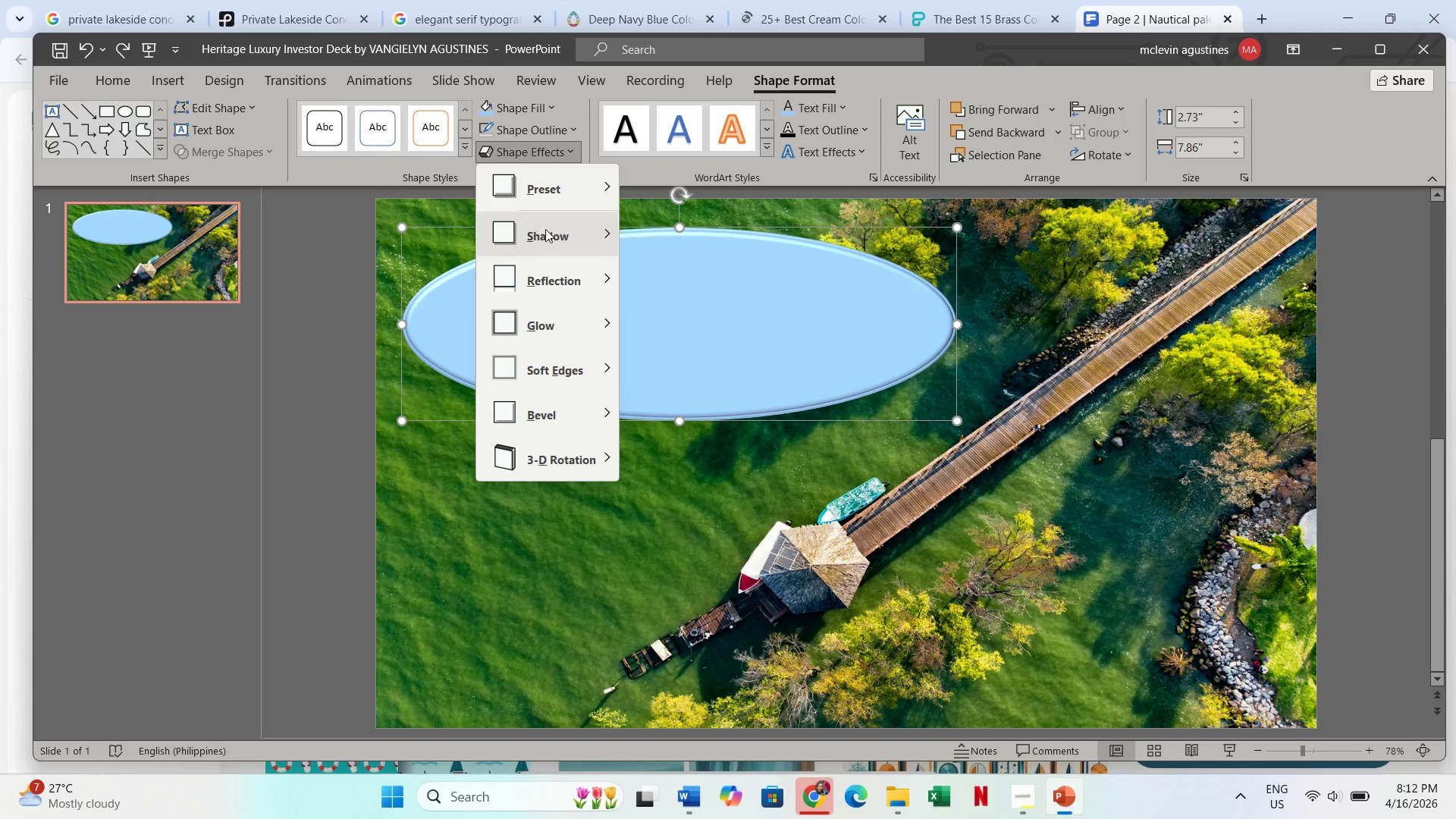 
left_click([557, 155])
 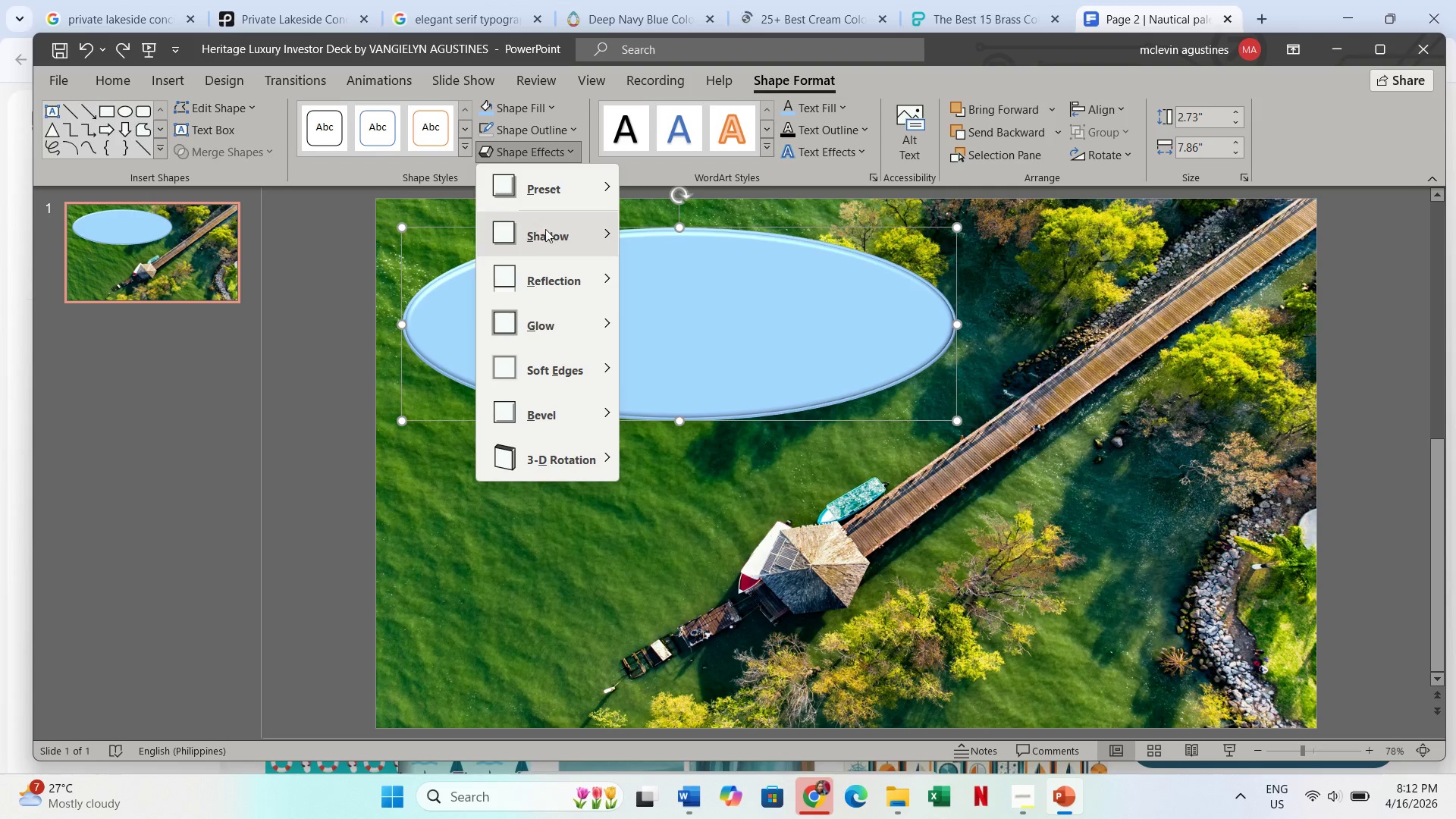 
left_click([548, 232])
 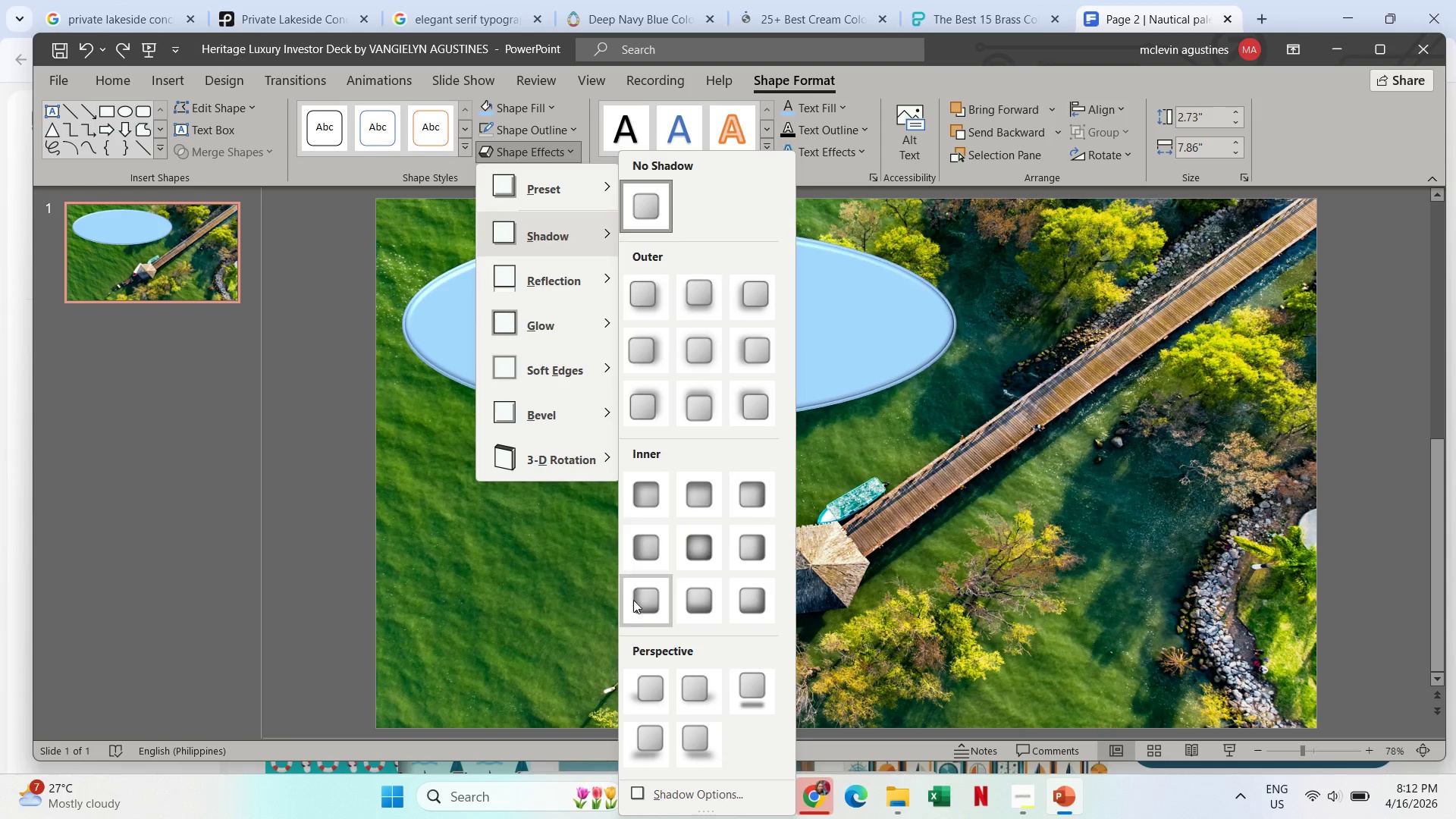 
left_click([645, 603])
 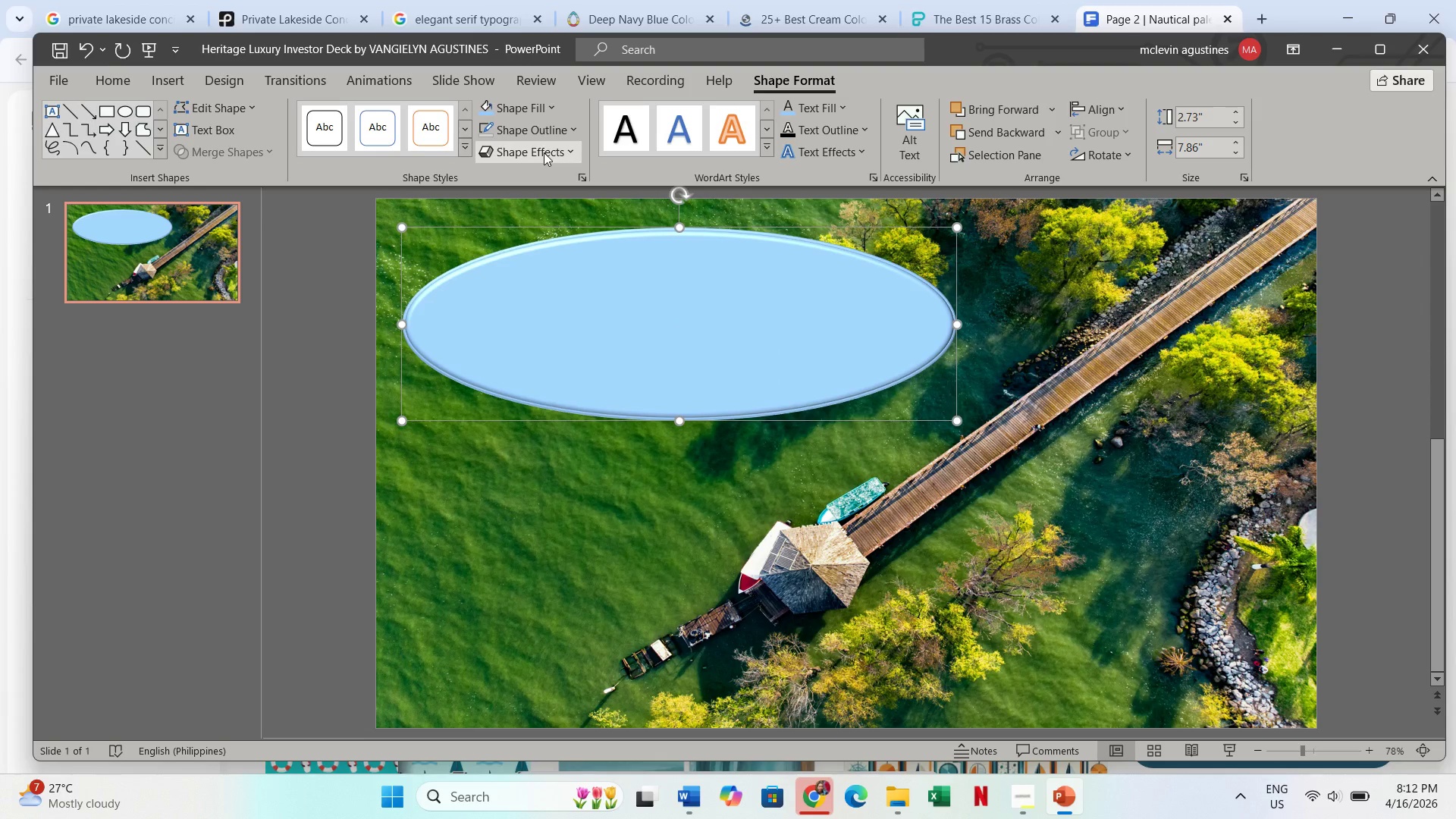 
left_click([551, 152])
 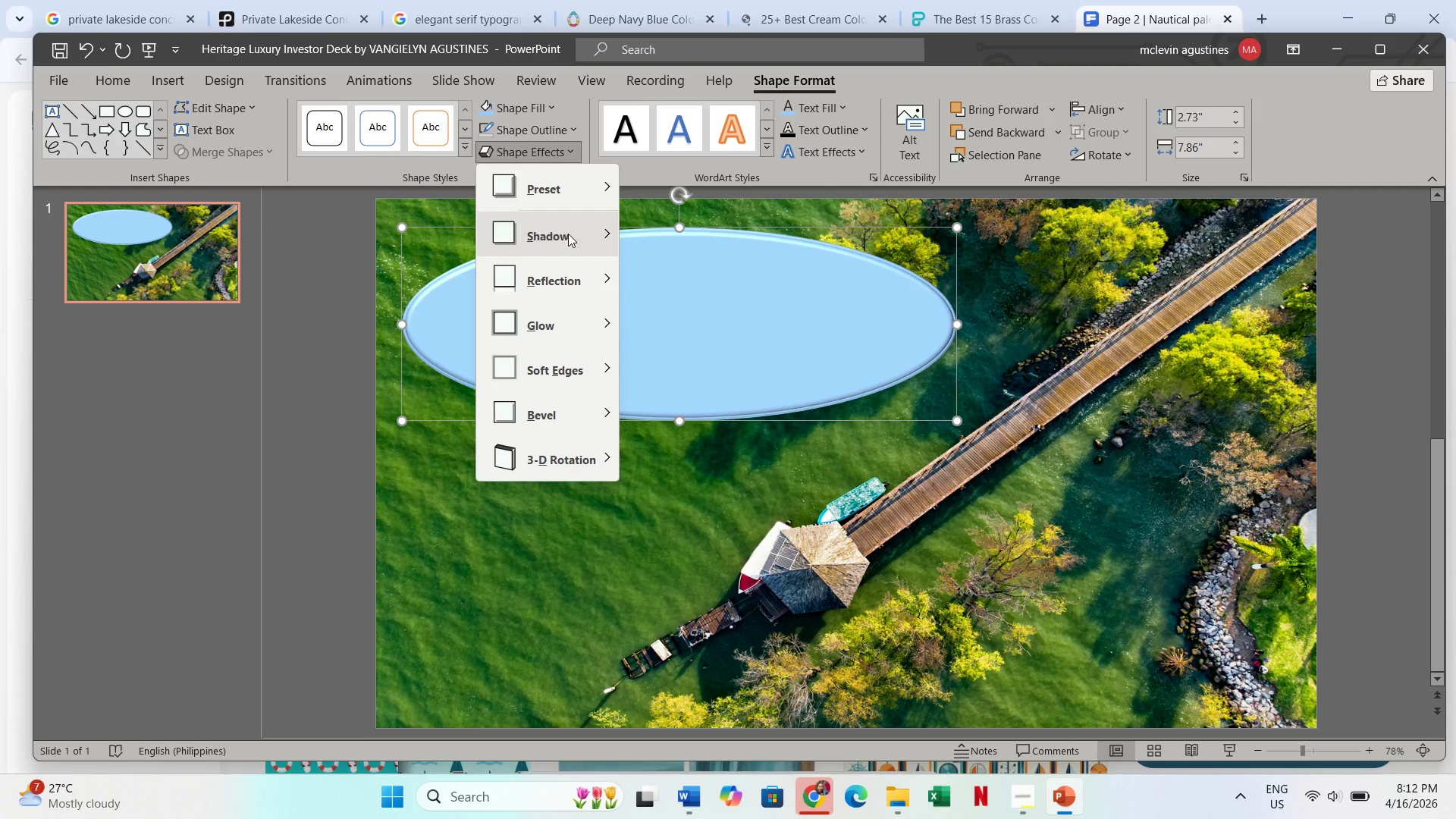 
left_click([569, 234])
 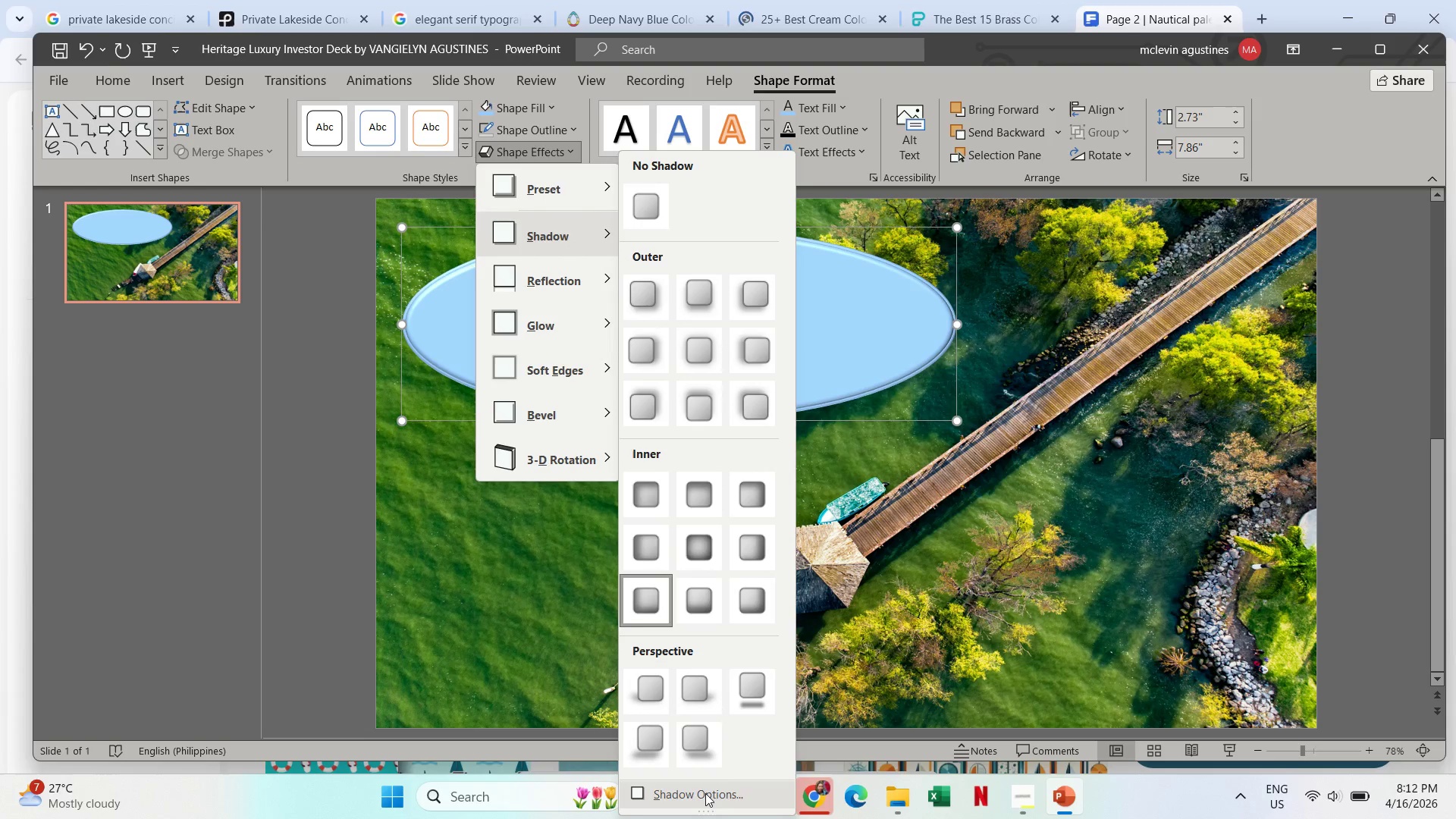 
left_click([705, 793])
 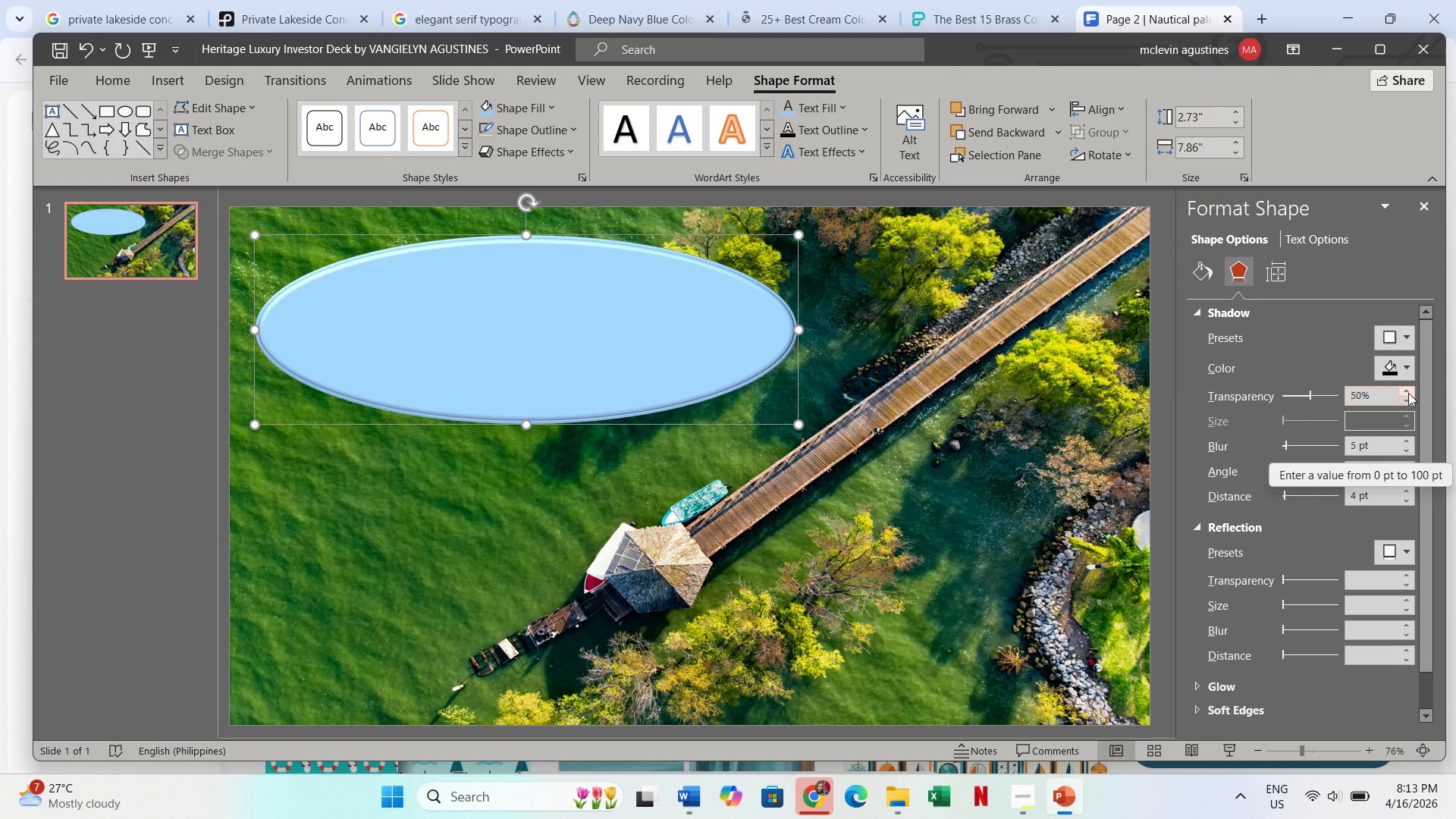 
double_click([1408, 393])
 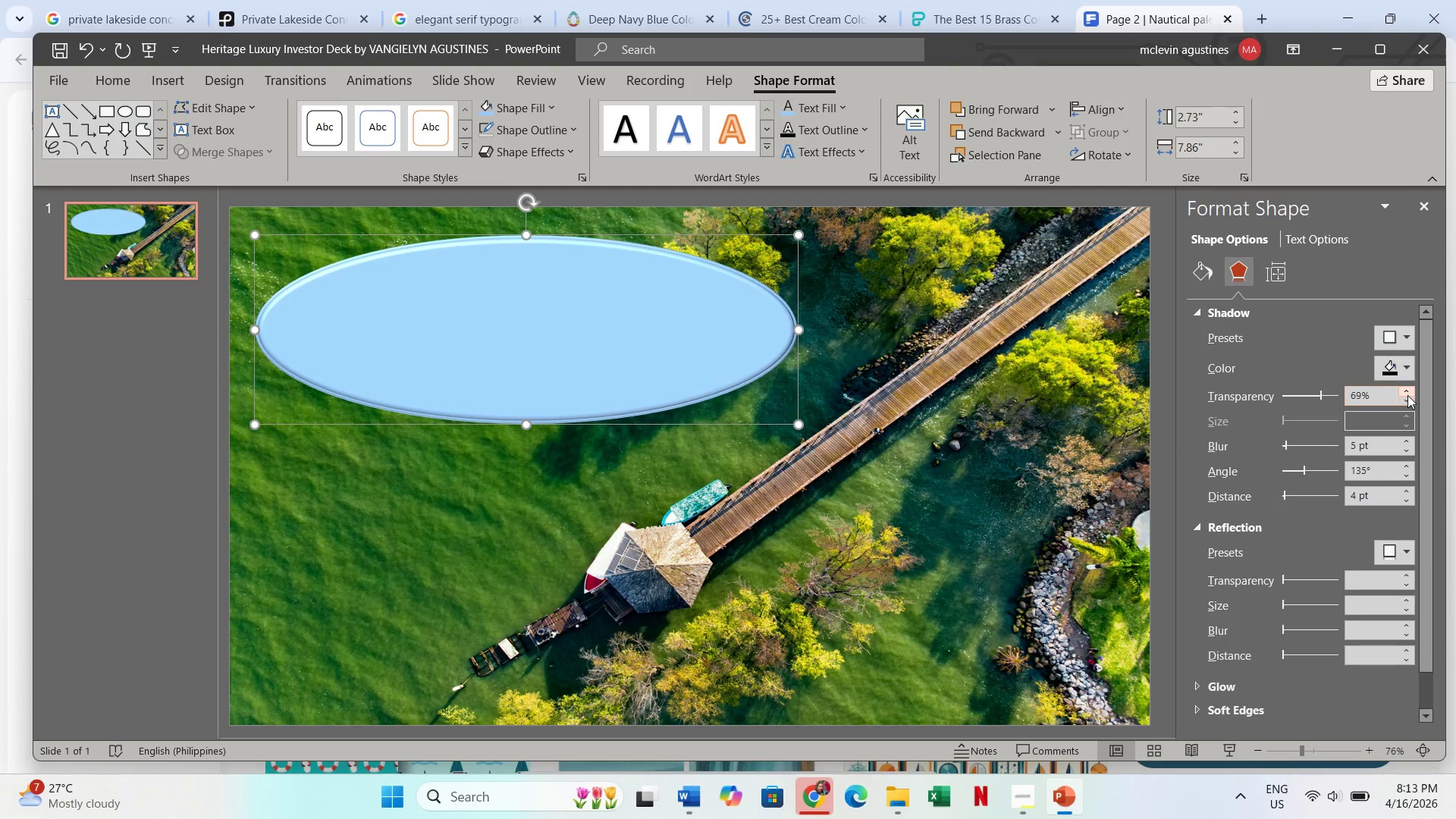 
left_click_drag(start_coordinate=[1382, 397], to_coordinate=[1298, 393])
 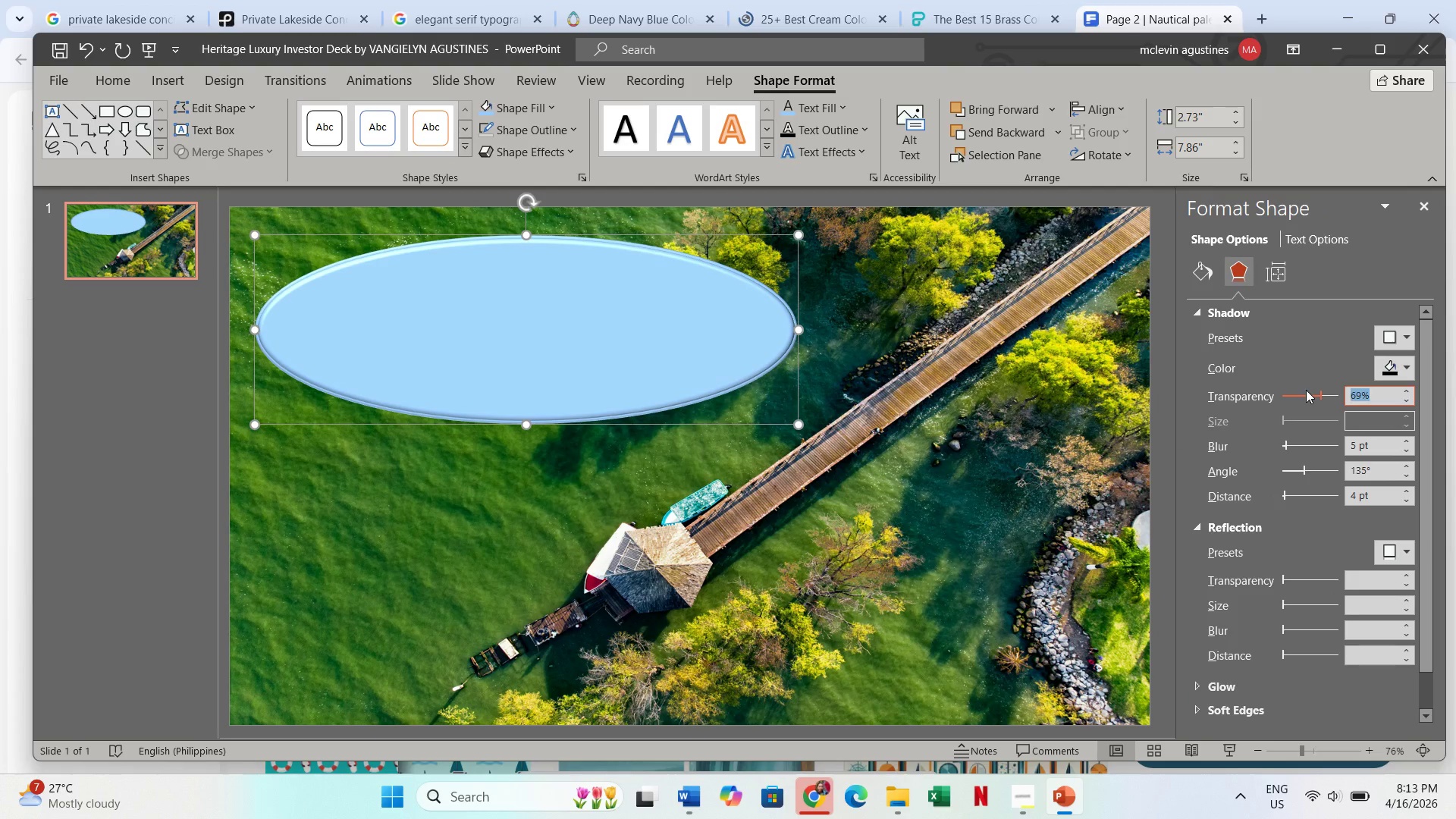 
key(Numpad1)
 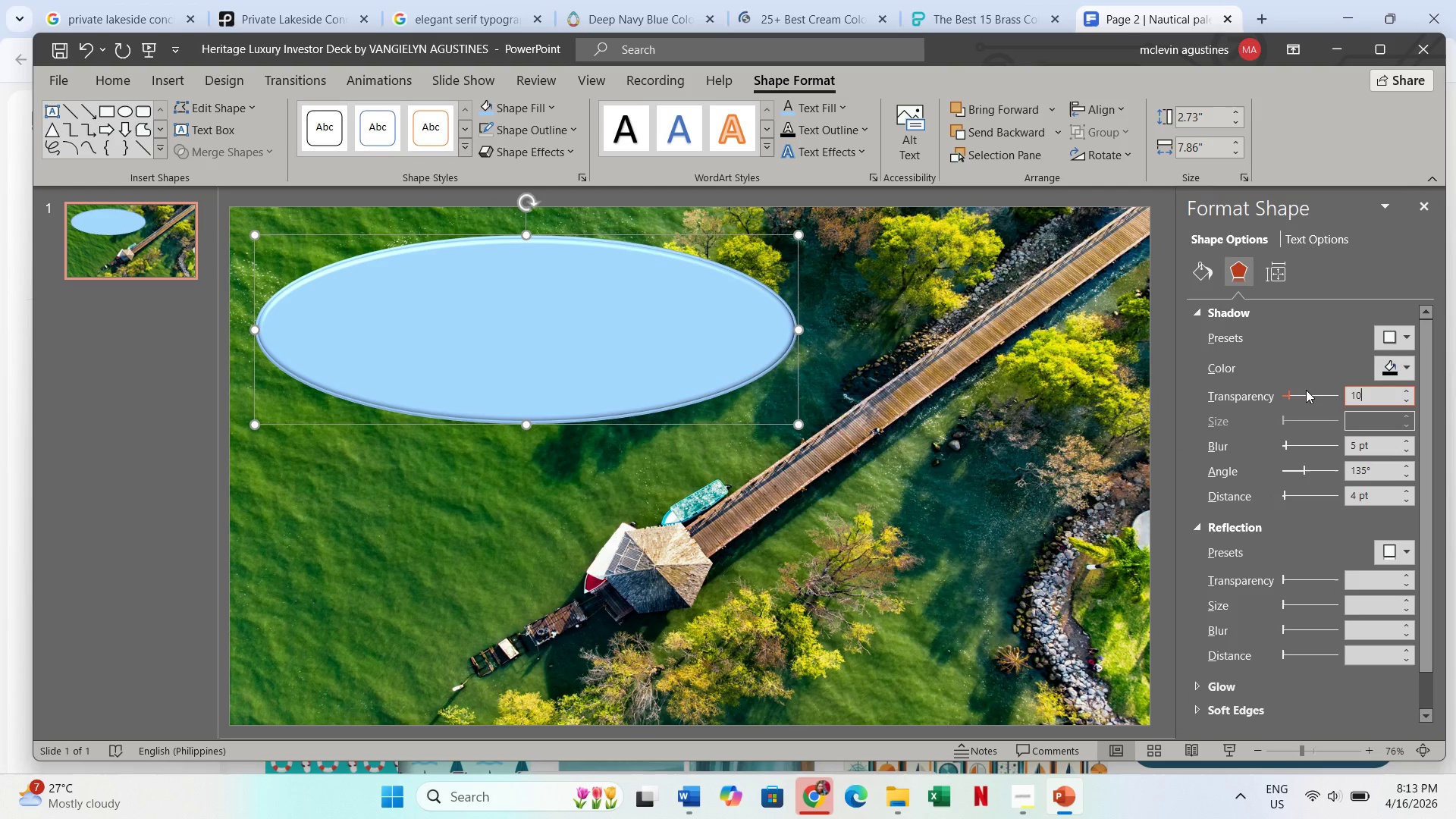 
key(Numpad0)
 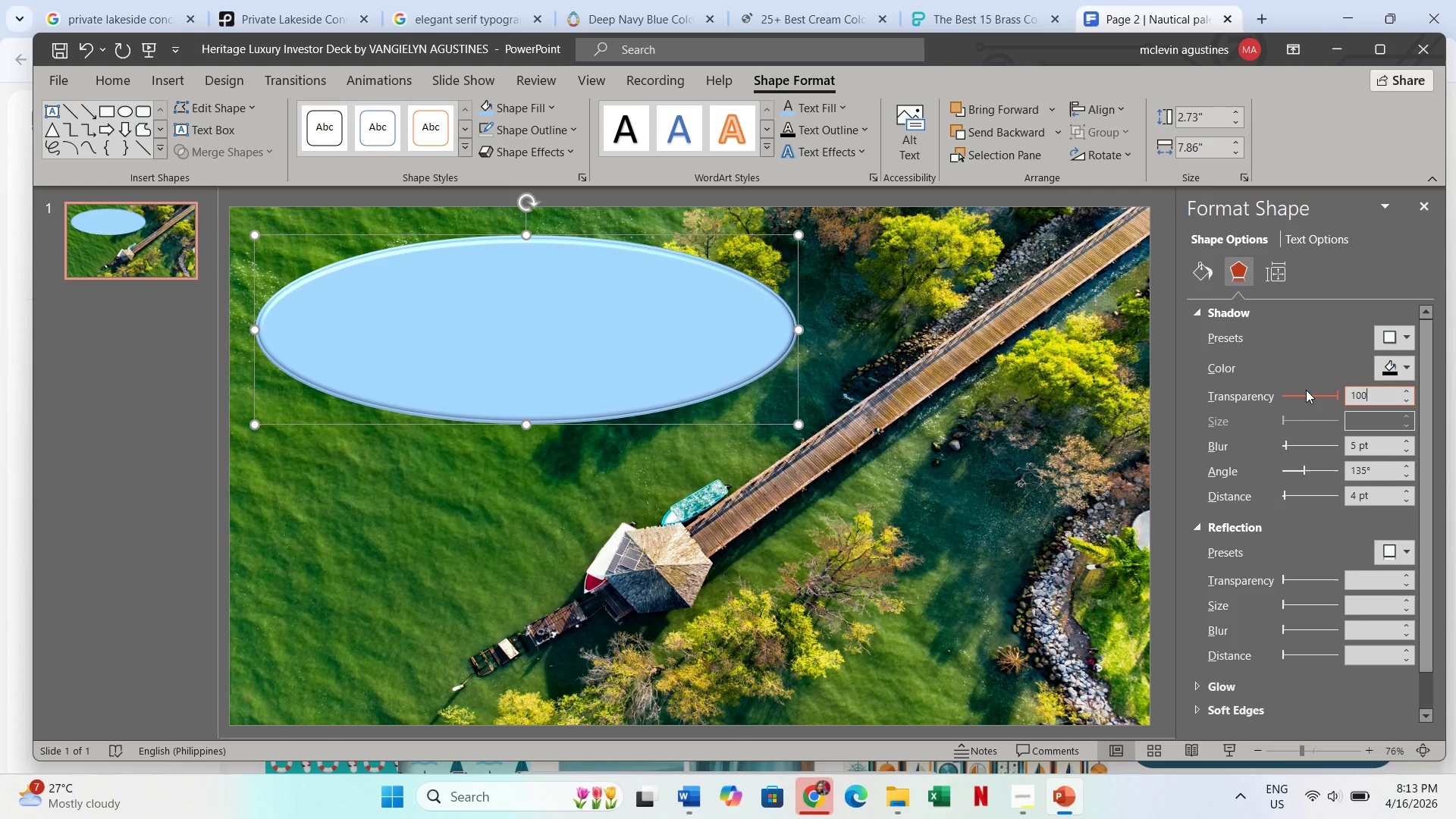 
key(Numpad0)
 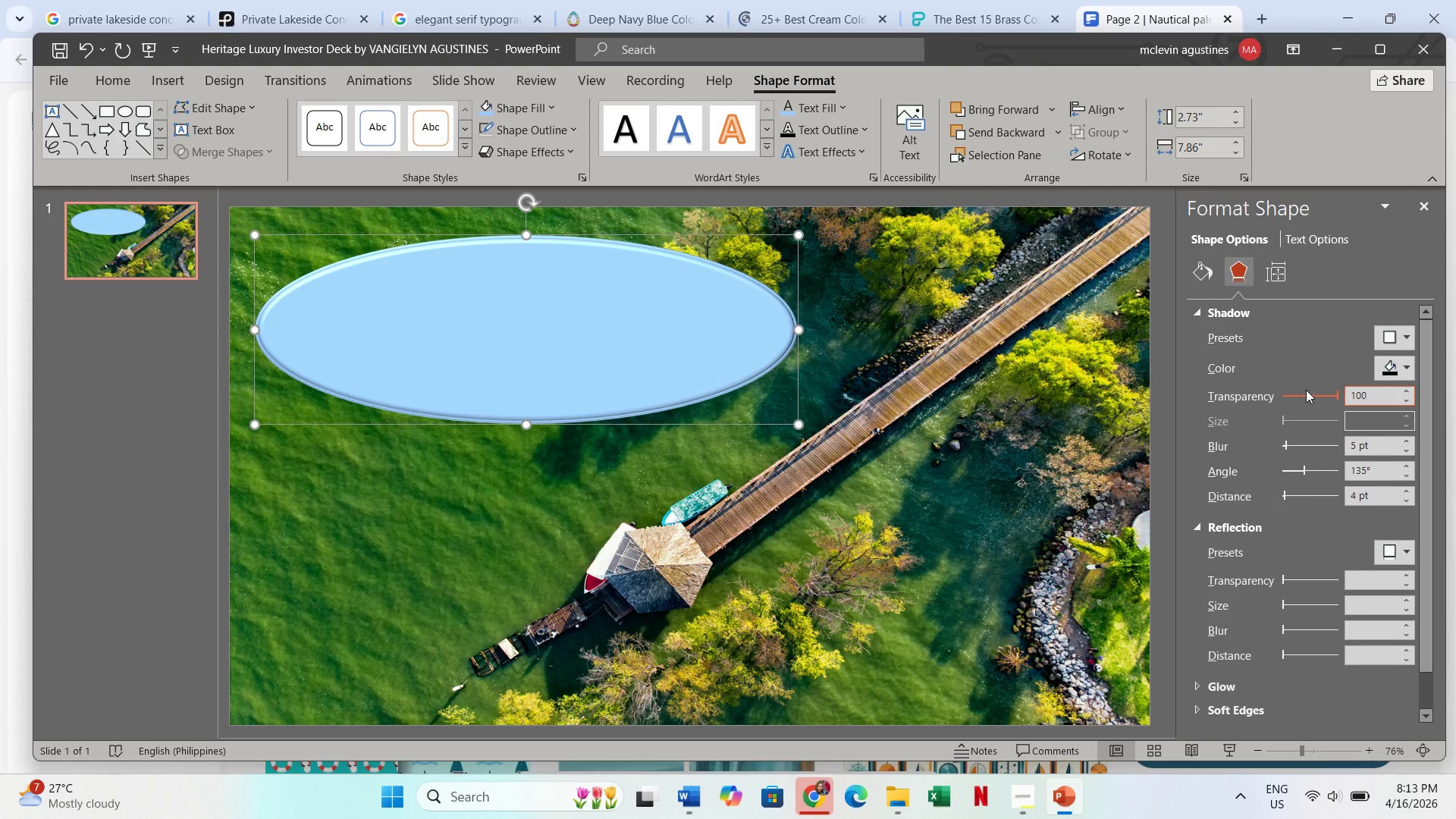 
key(NumpadEnter)
 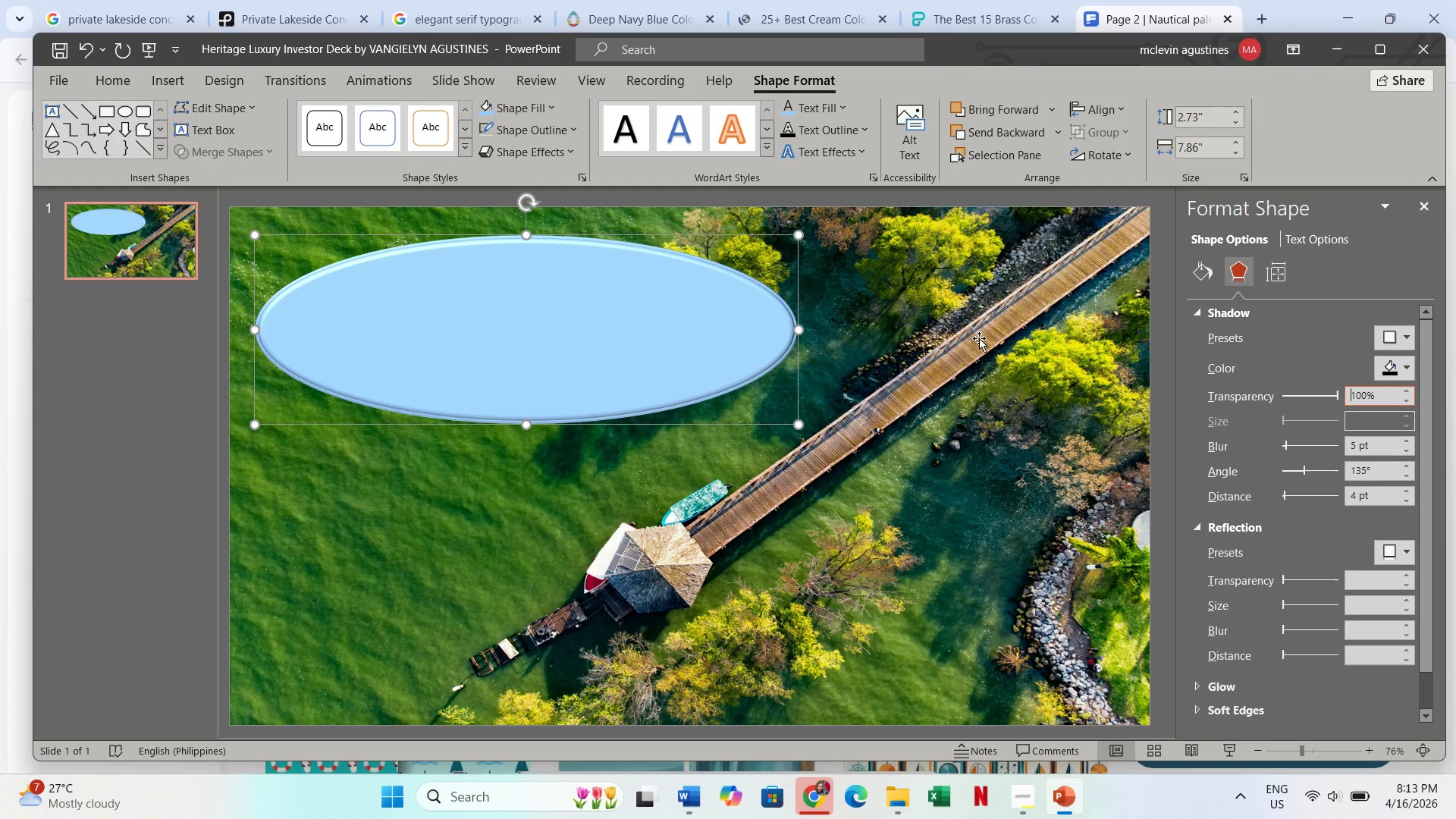 
mouse_move([1401, 392])
 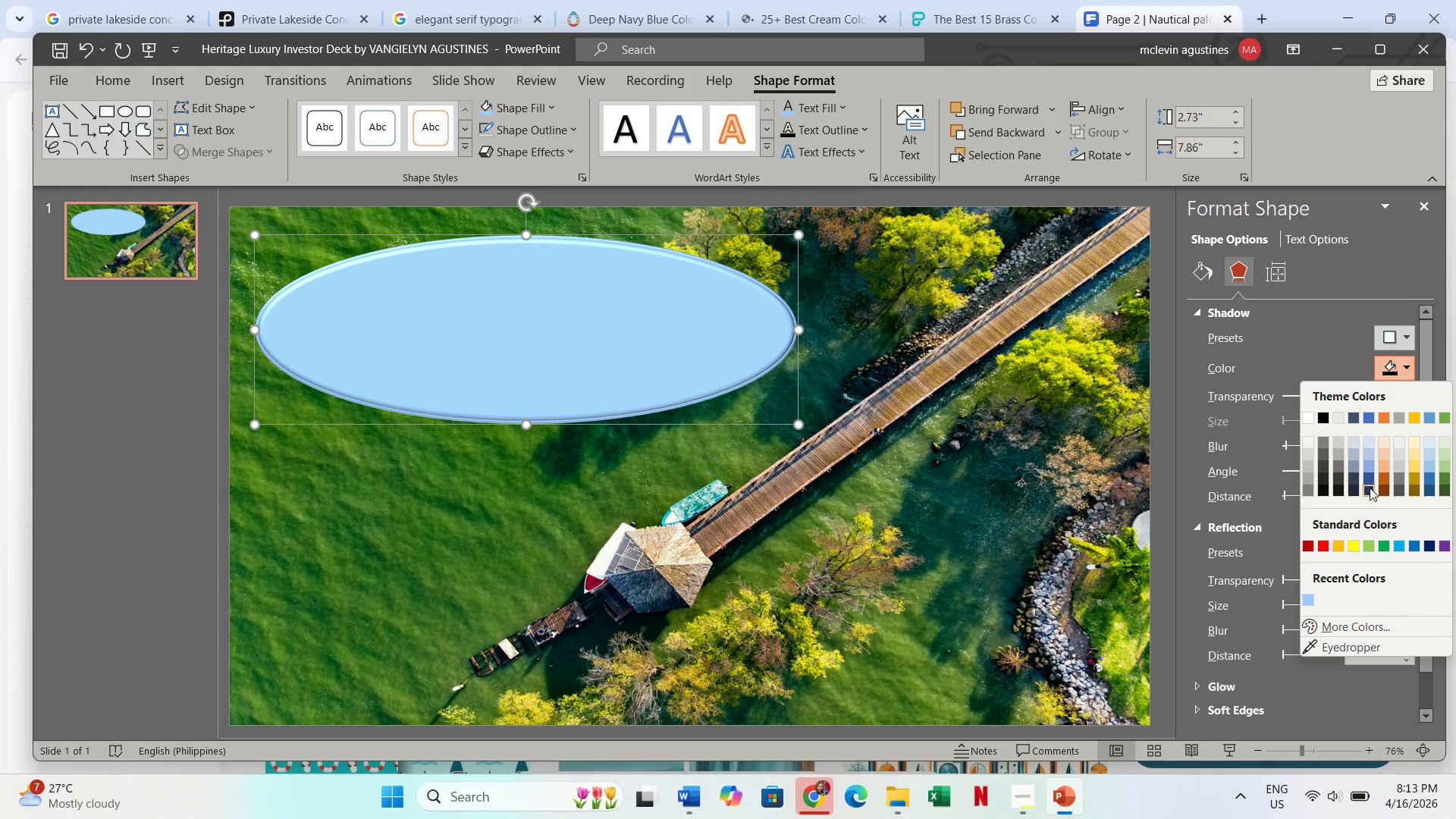 
left_click([1370, 488])
 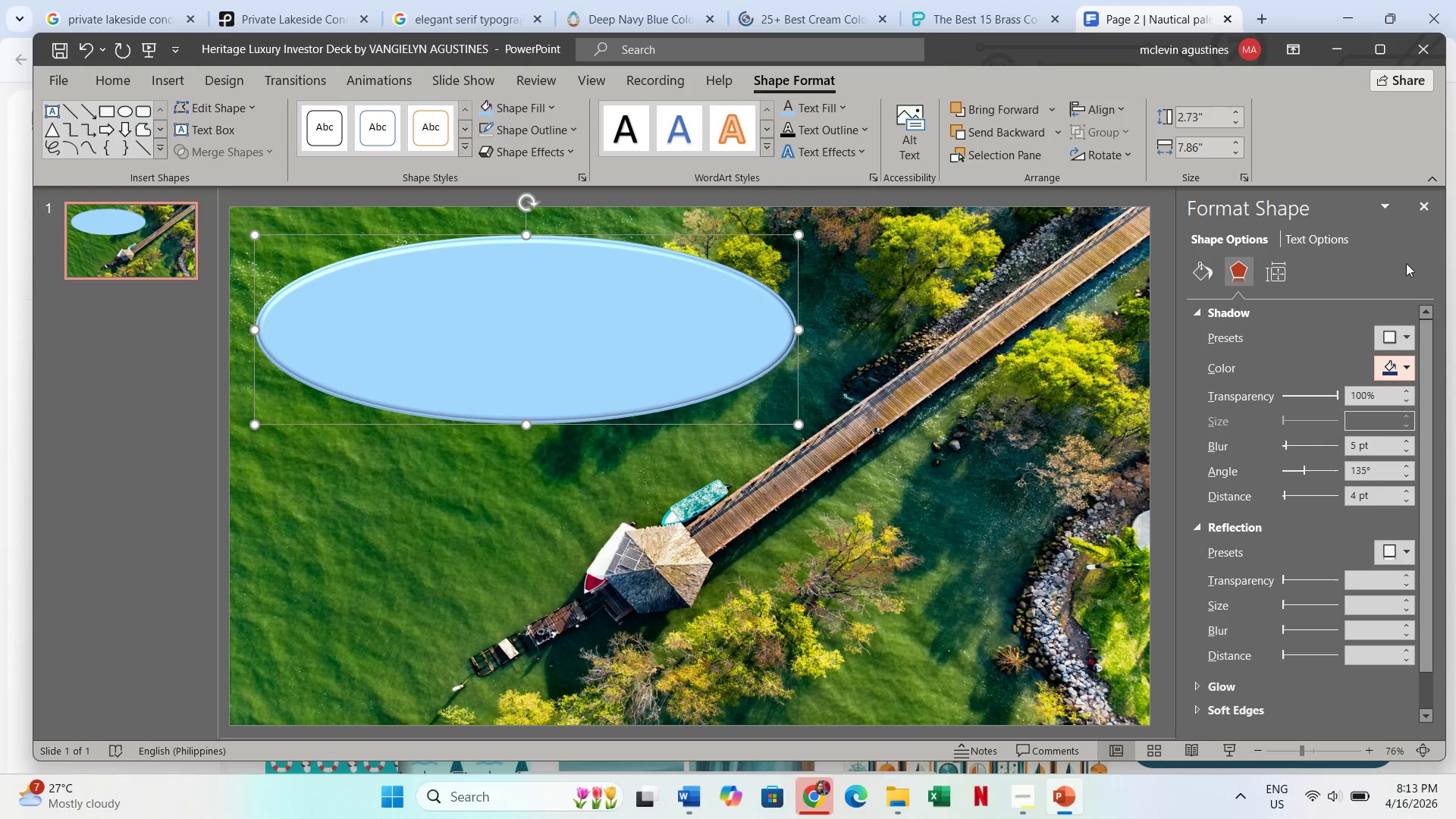 
left_click([1433, 202])
 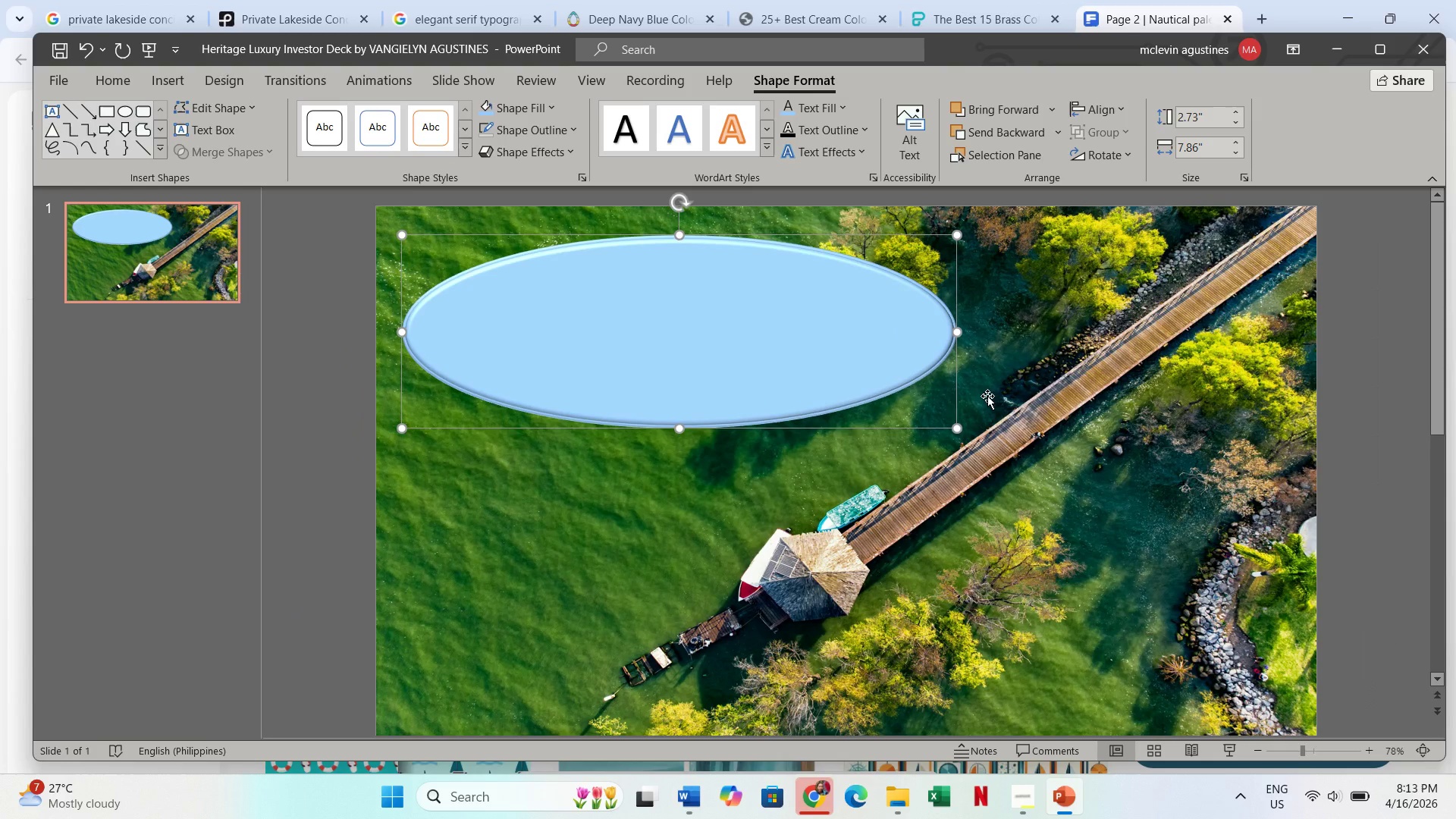 
left_click([1027, 402])
 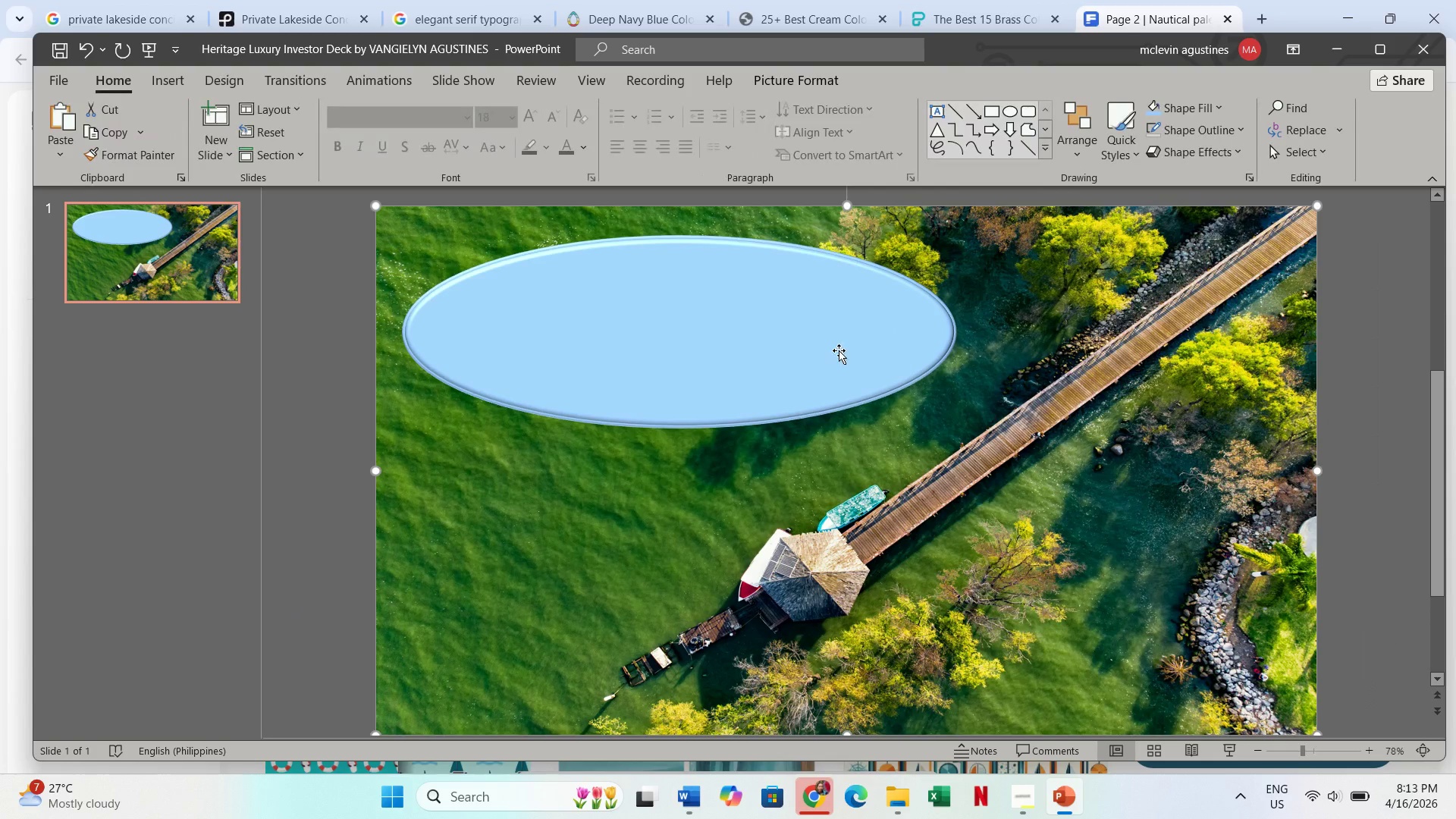 
left_click([839, 350])
 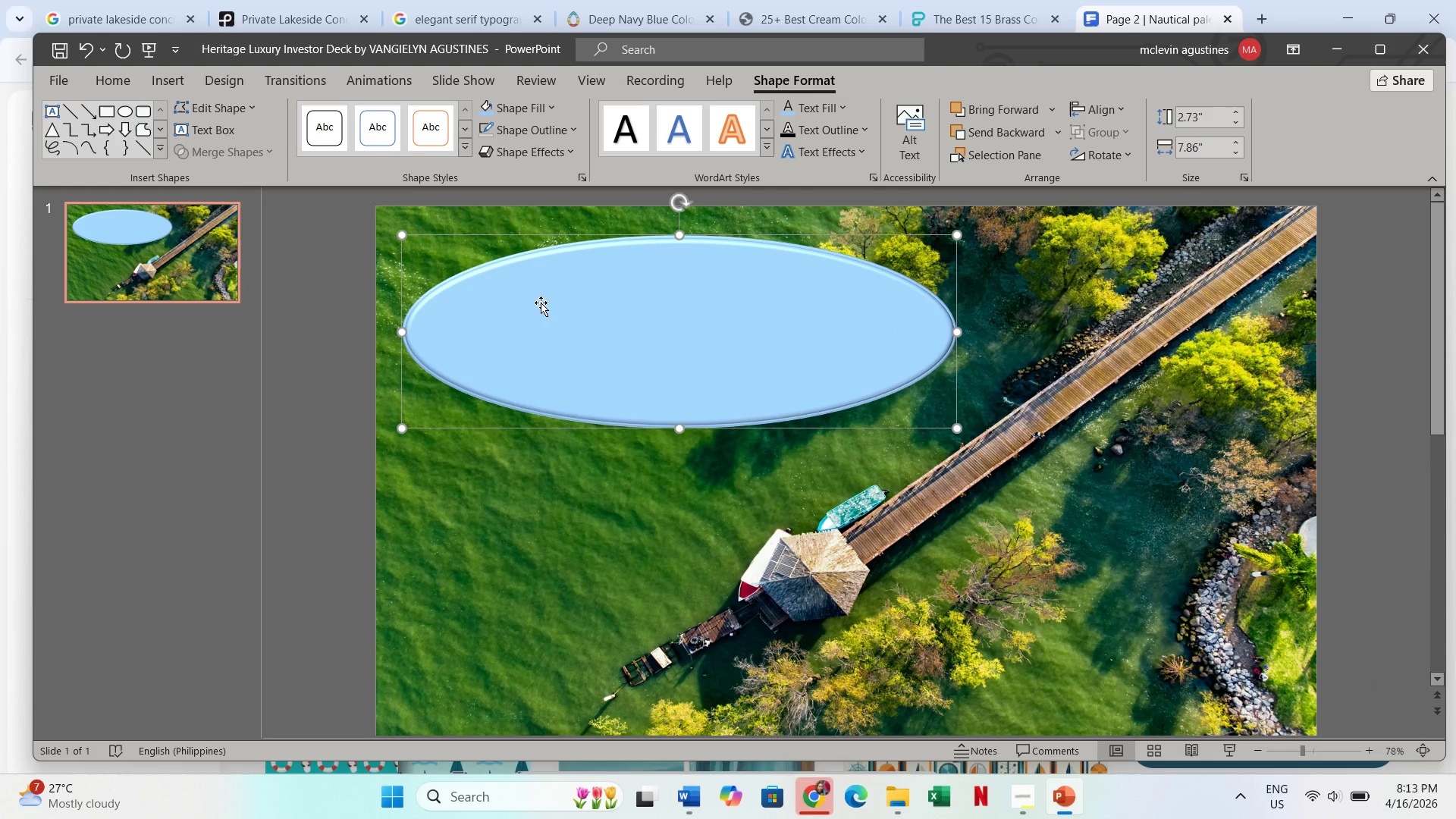 
right_click([542, 303])
 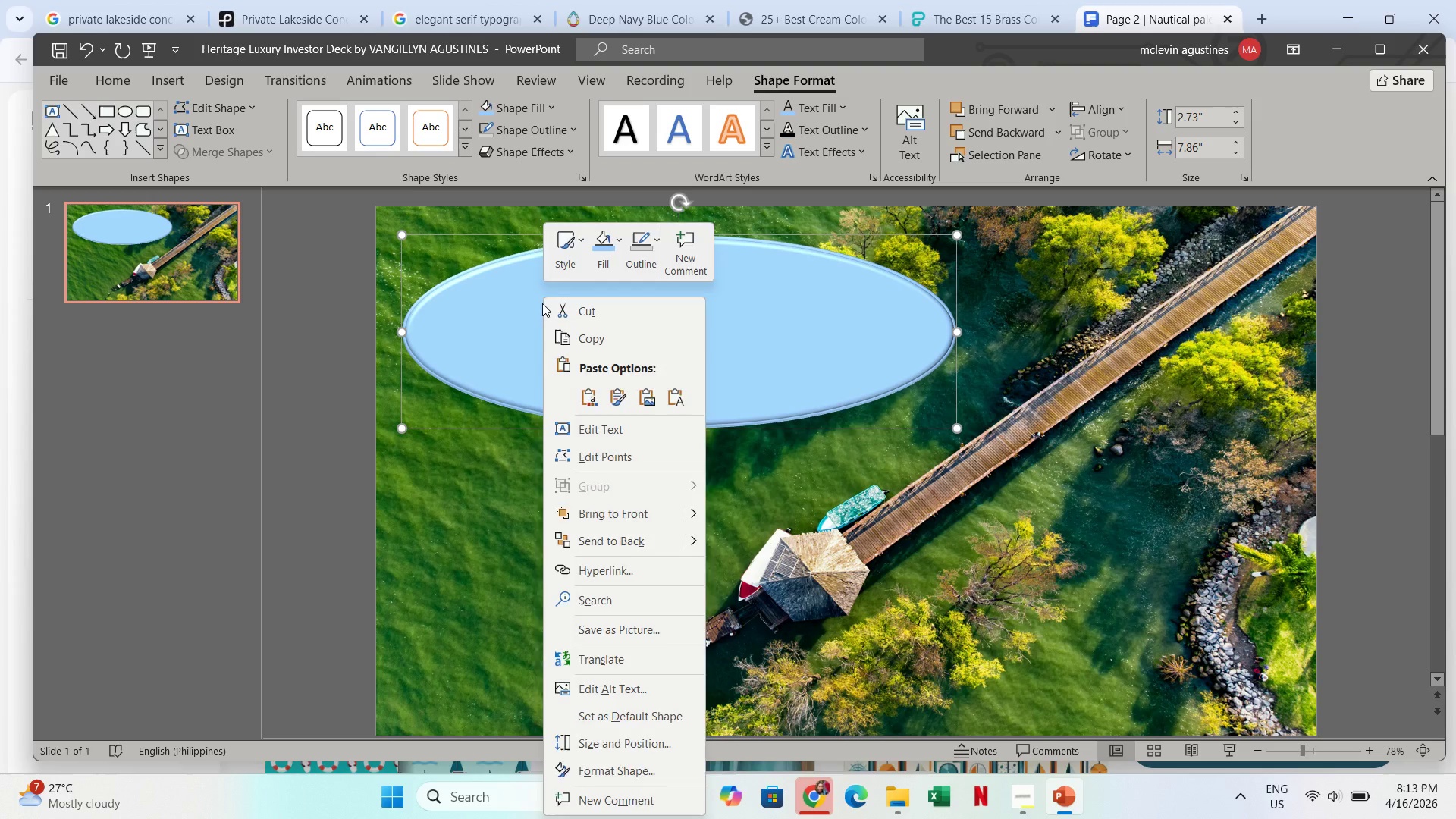 
key(Escape)
 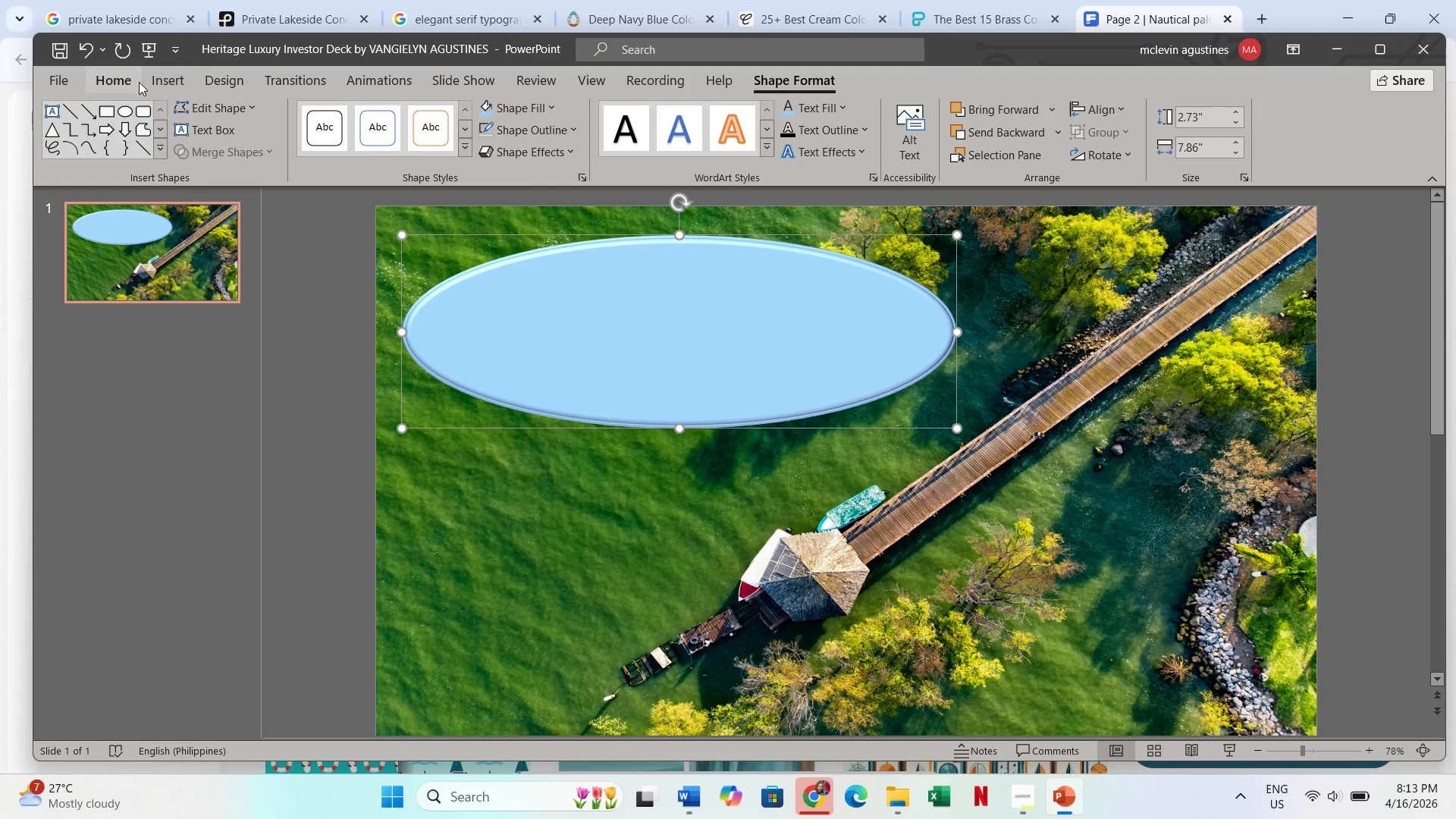 
left_click([169, 84])
 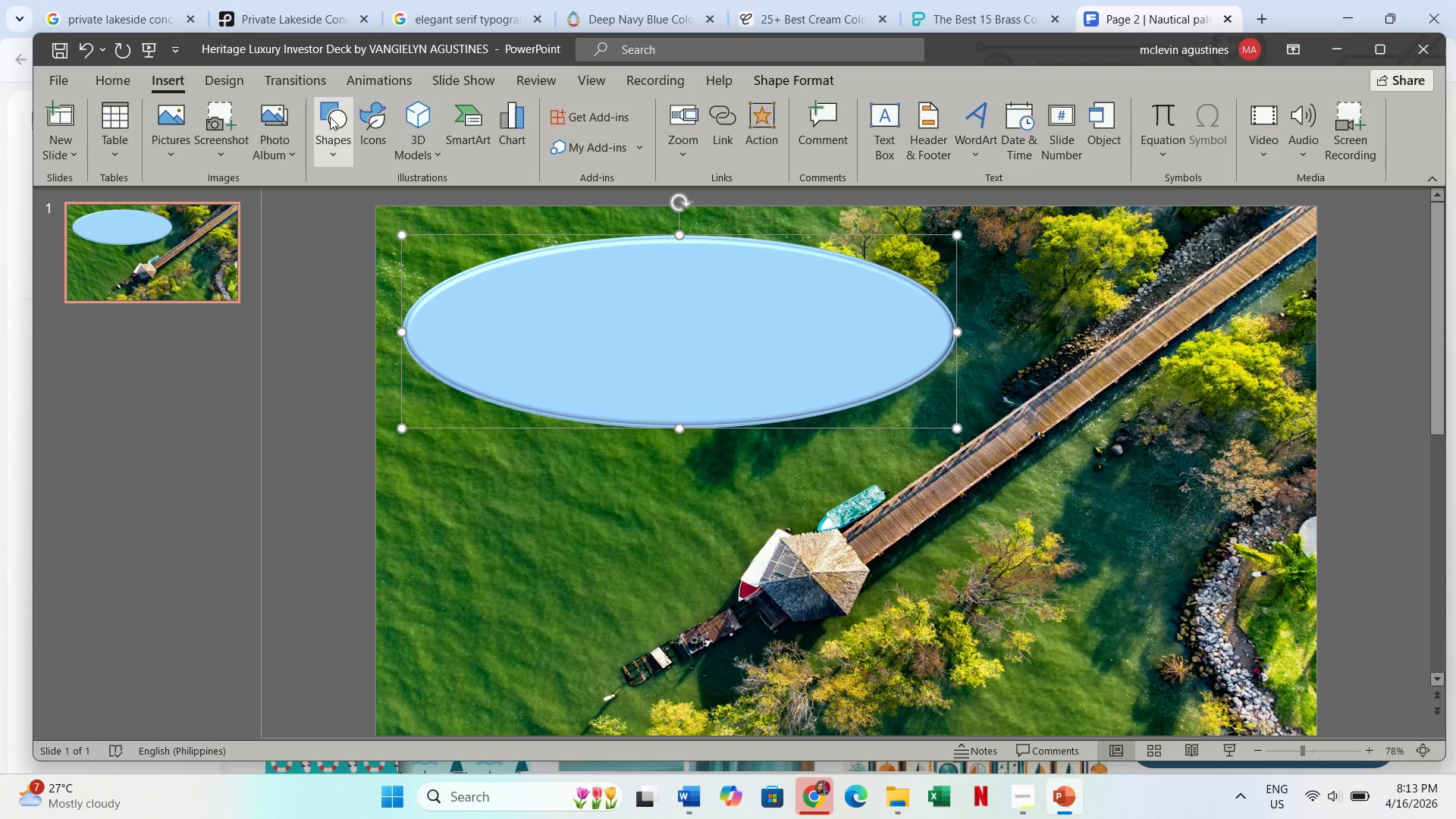 
left_click([324, 118])
 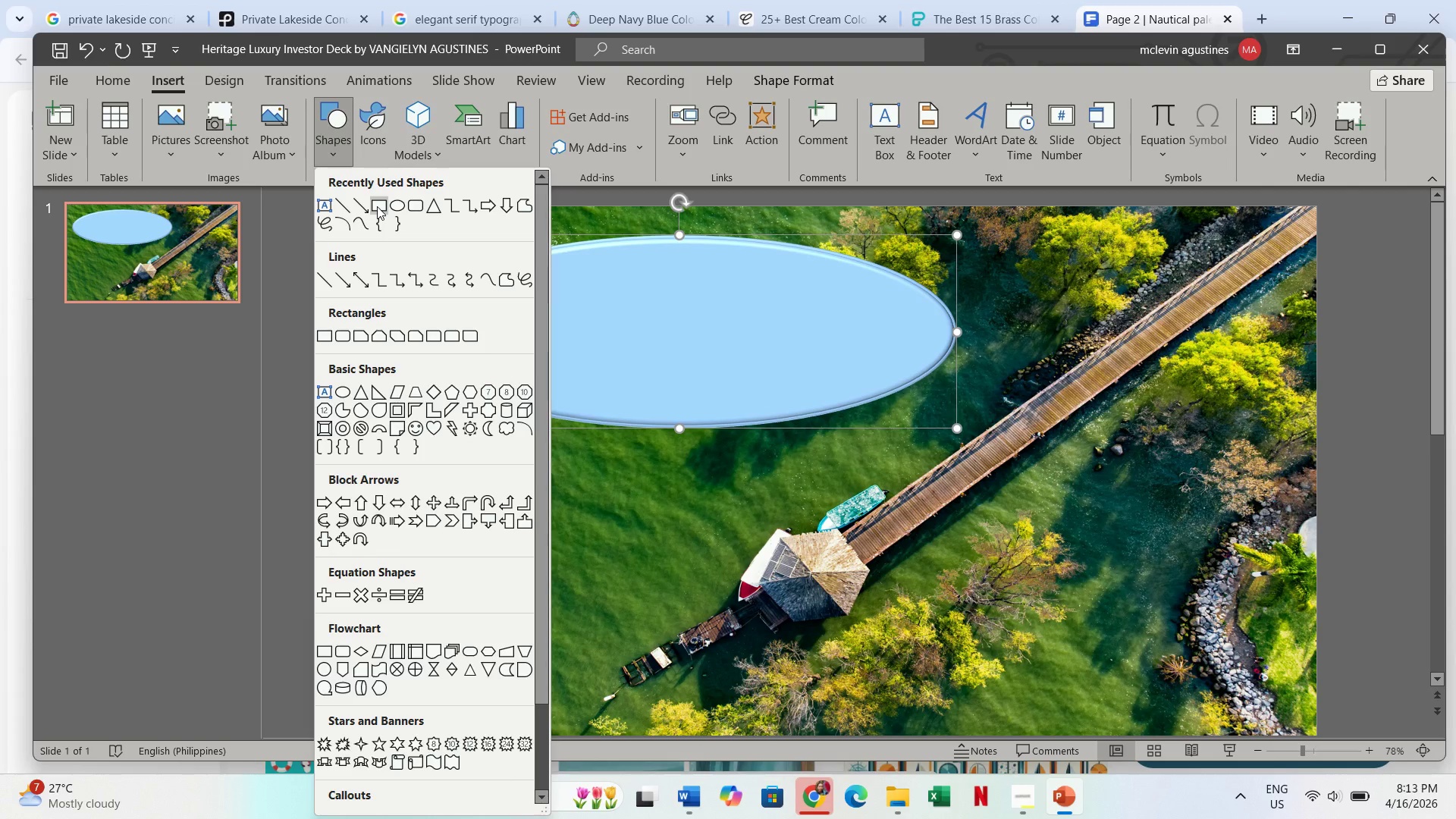 
left_click([377, 206])
 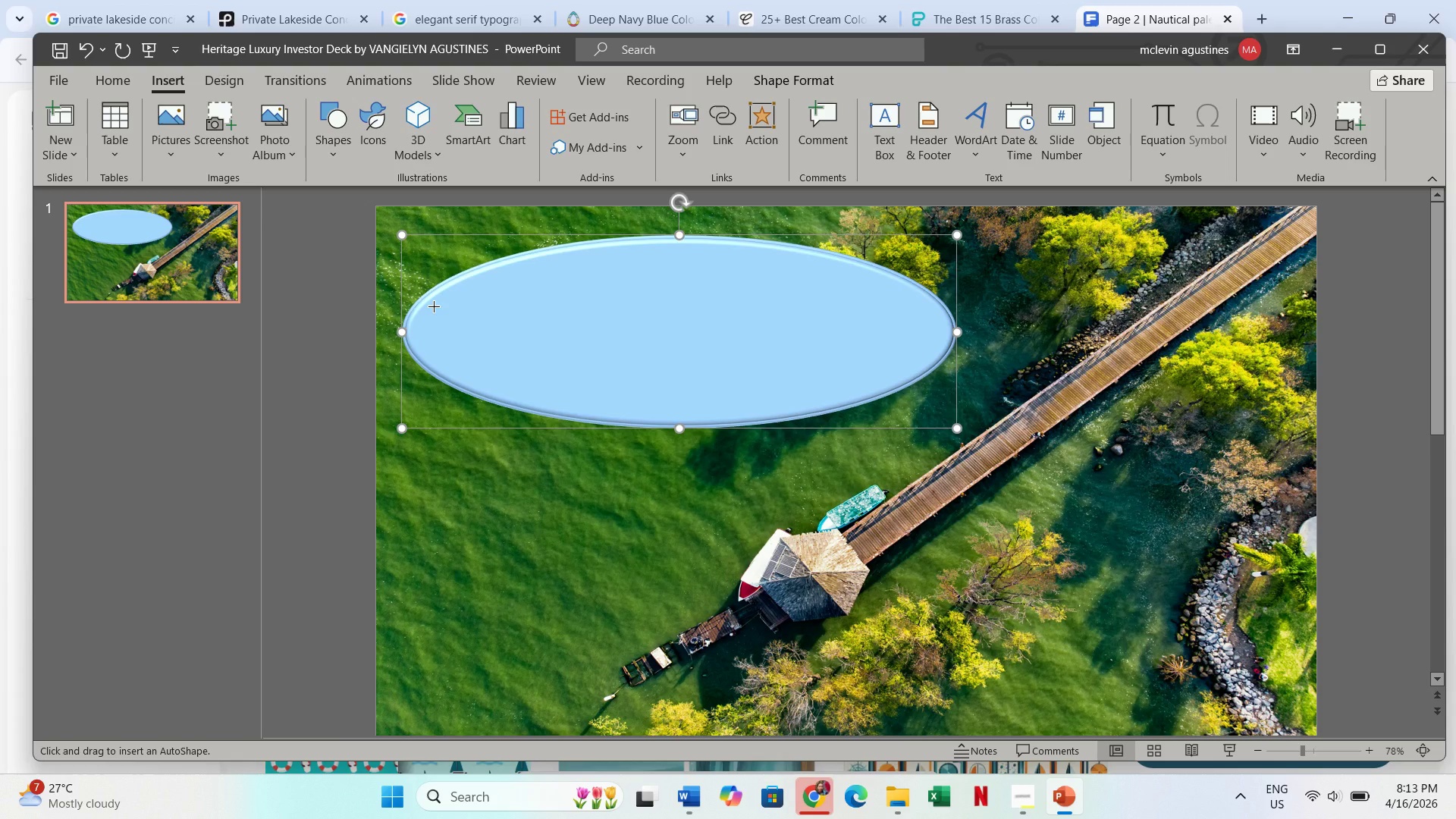 
wait(5.48)
 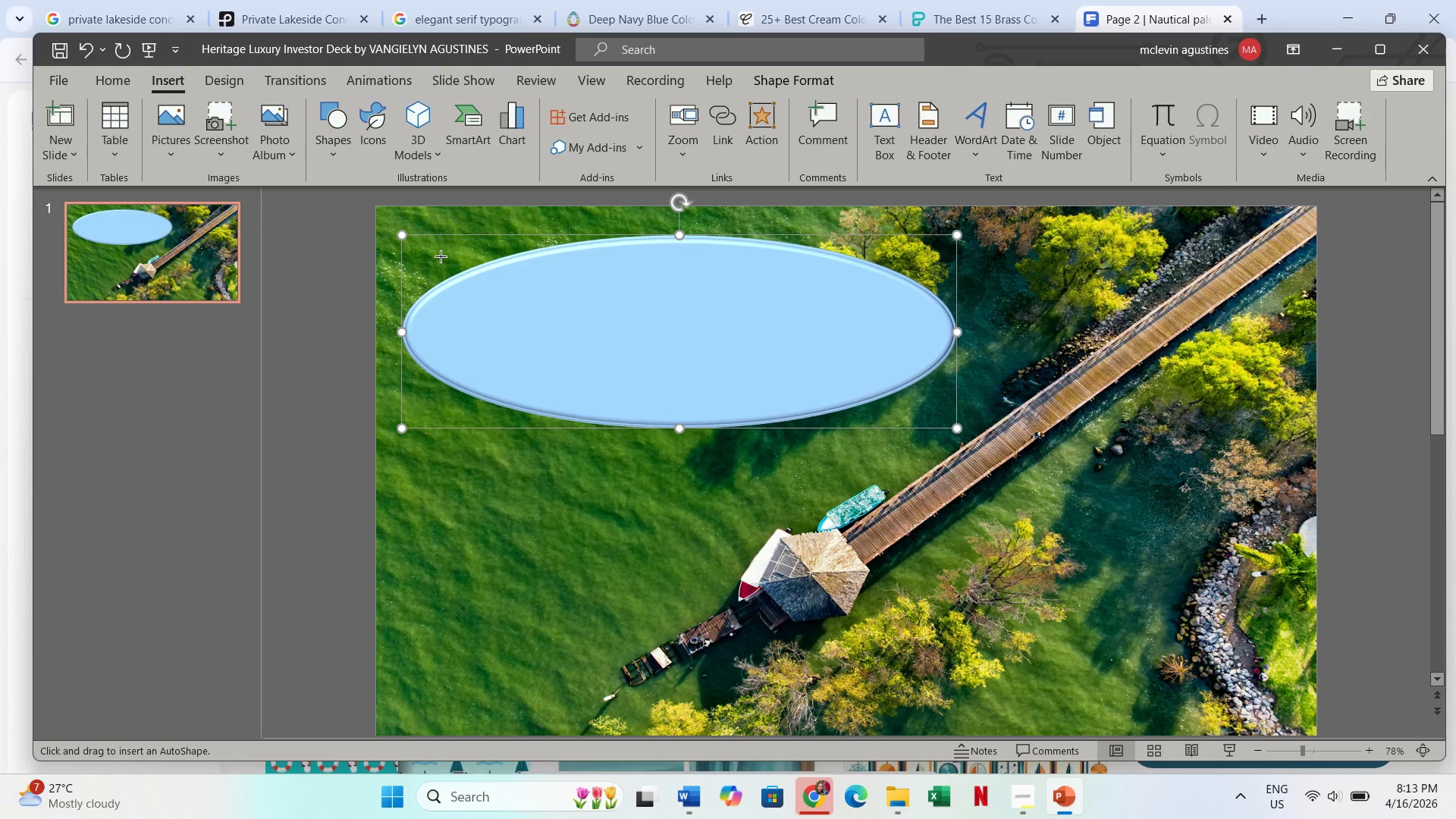 
left_click_drag(start_coordinate=[428, 304], to_coordinate=[755, 362])
 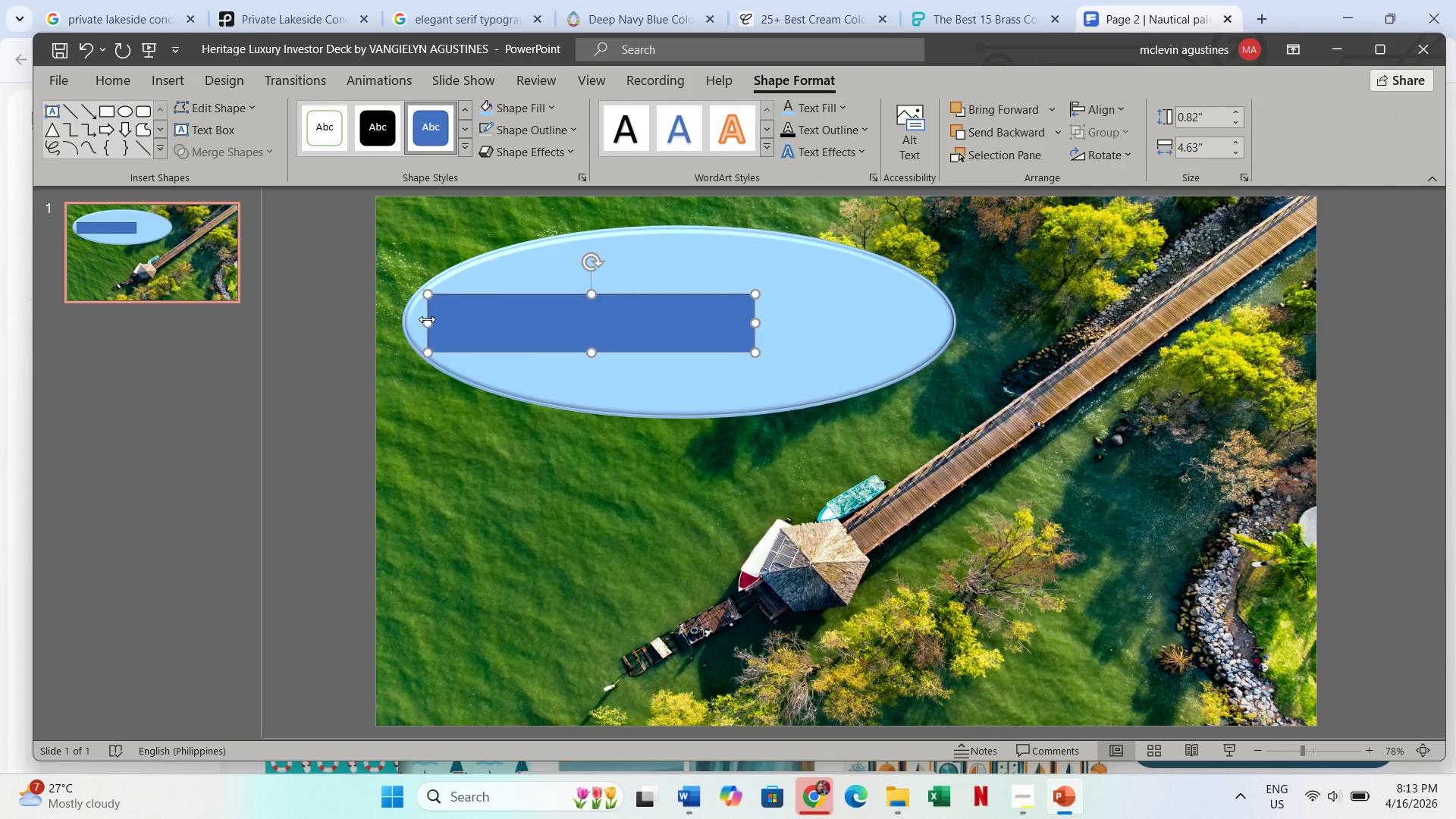 
left_click_drag(start_coordinate=[427, 319], to_coordinate=[410, 322])
 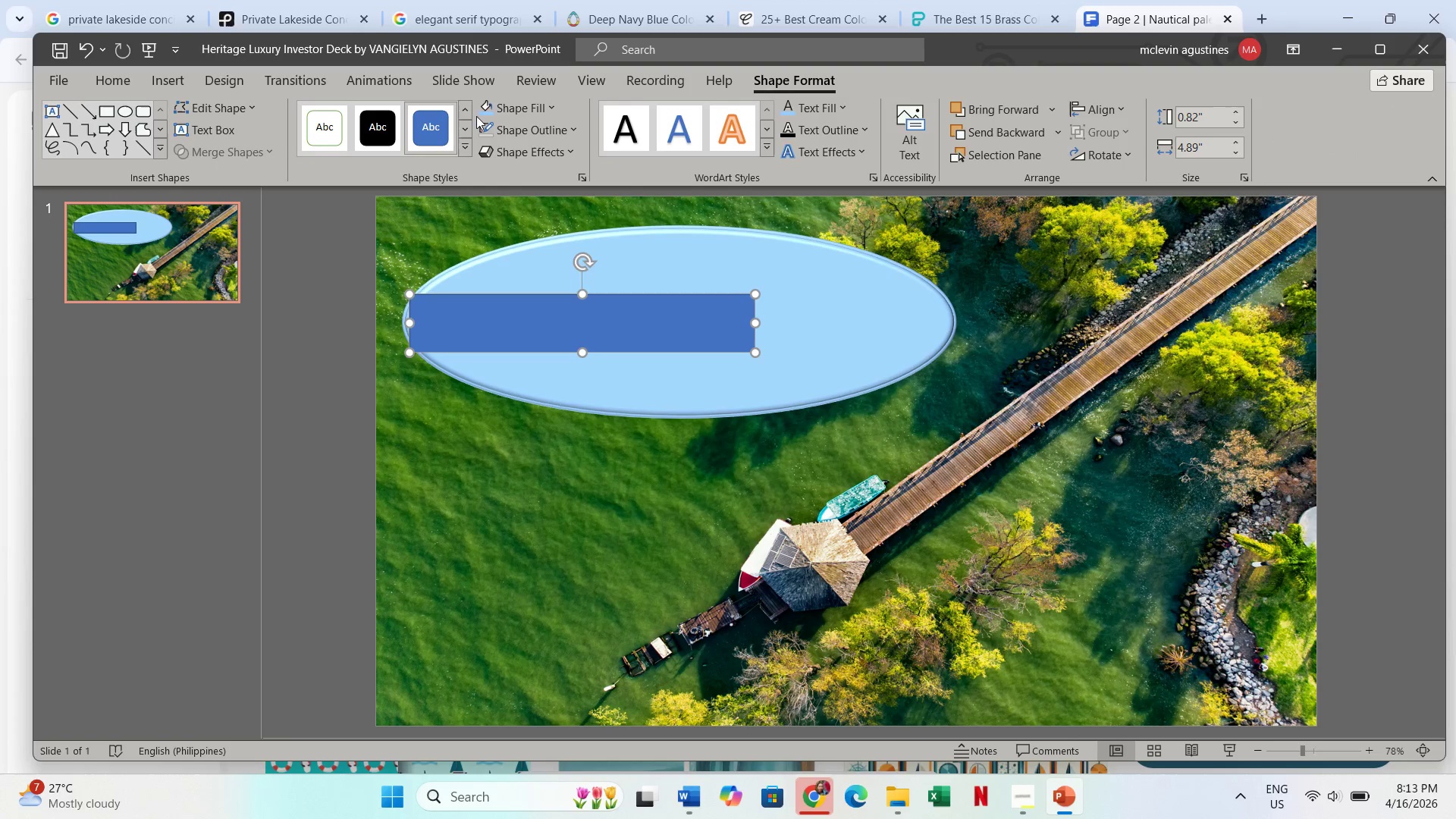 
left_click([523, 130])
 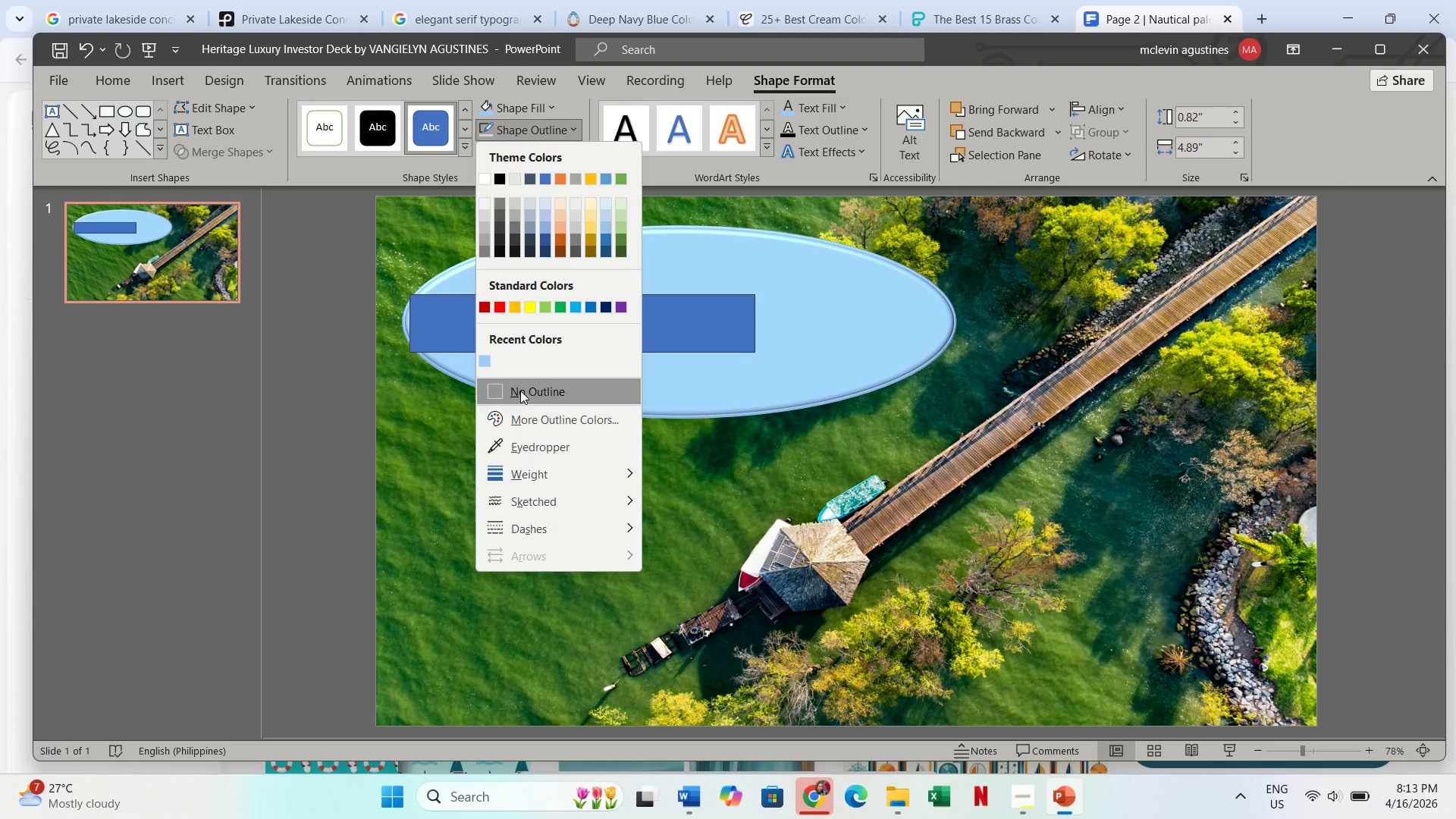 
left_click([521, 391])
 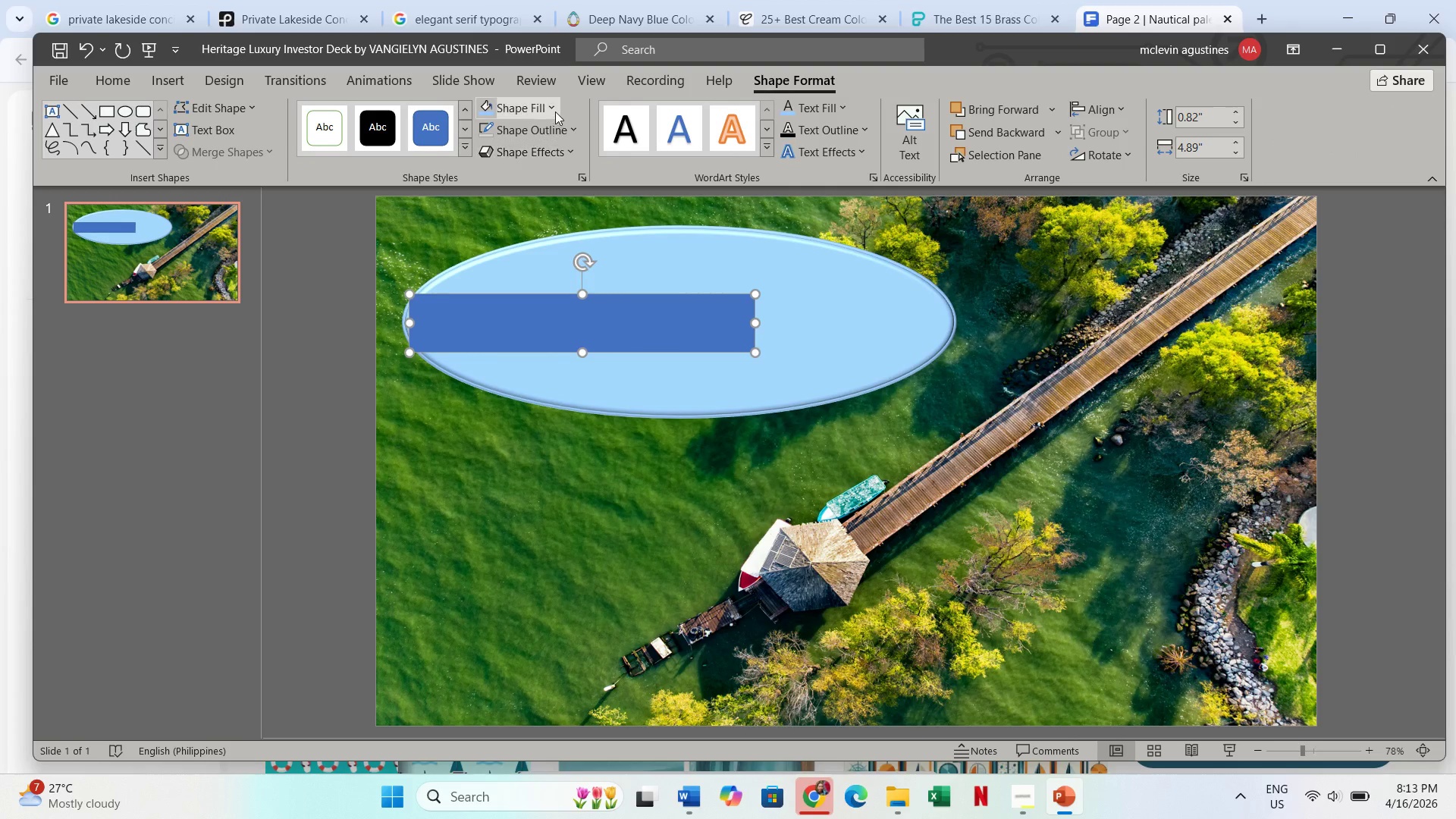 
left_click([555, 108])
 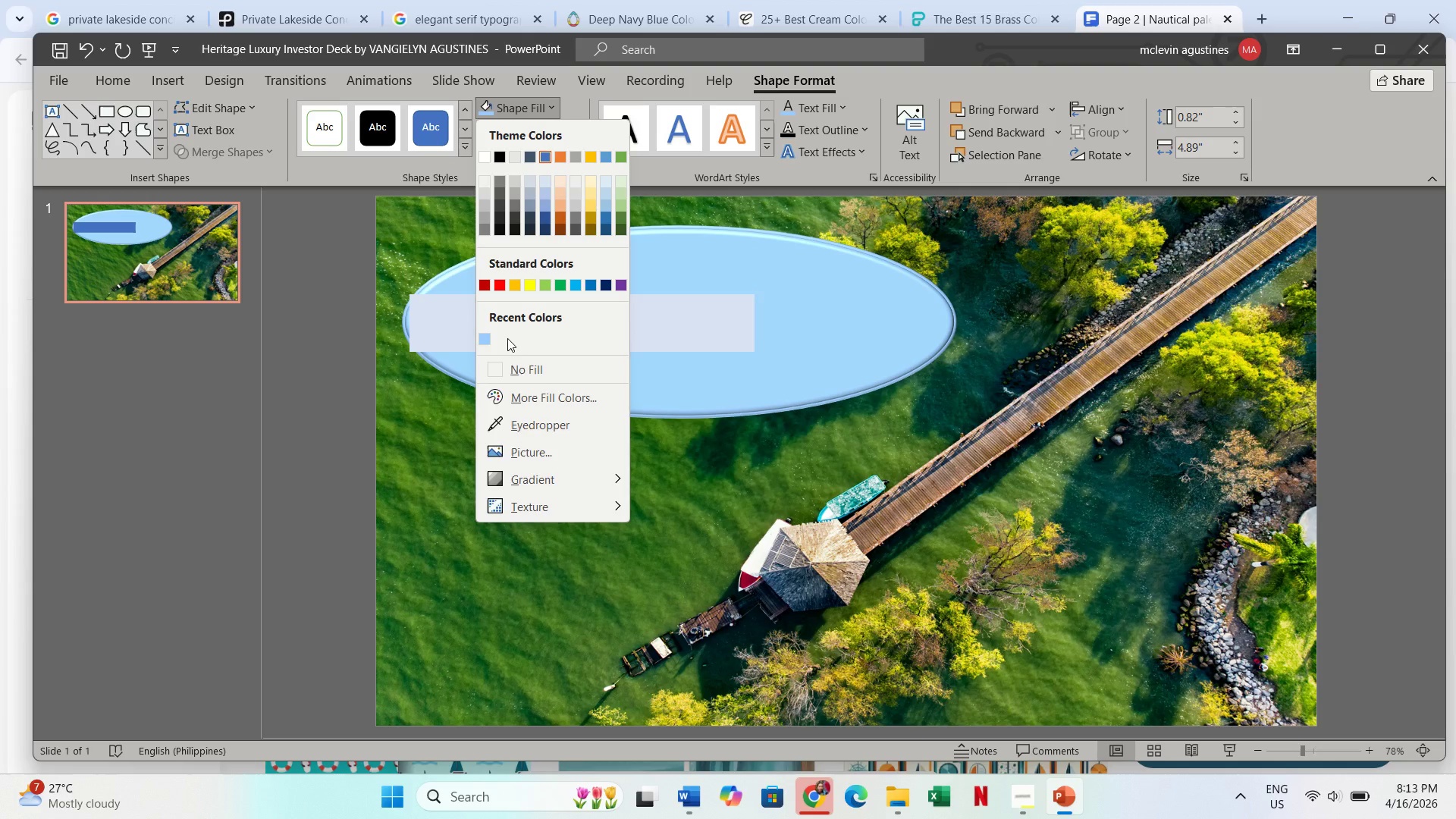 
left_click([526, 369])
 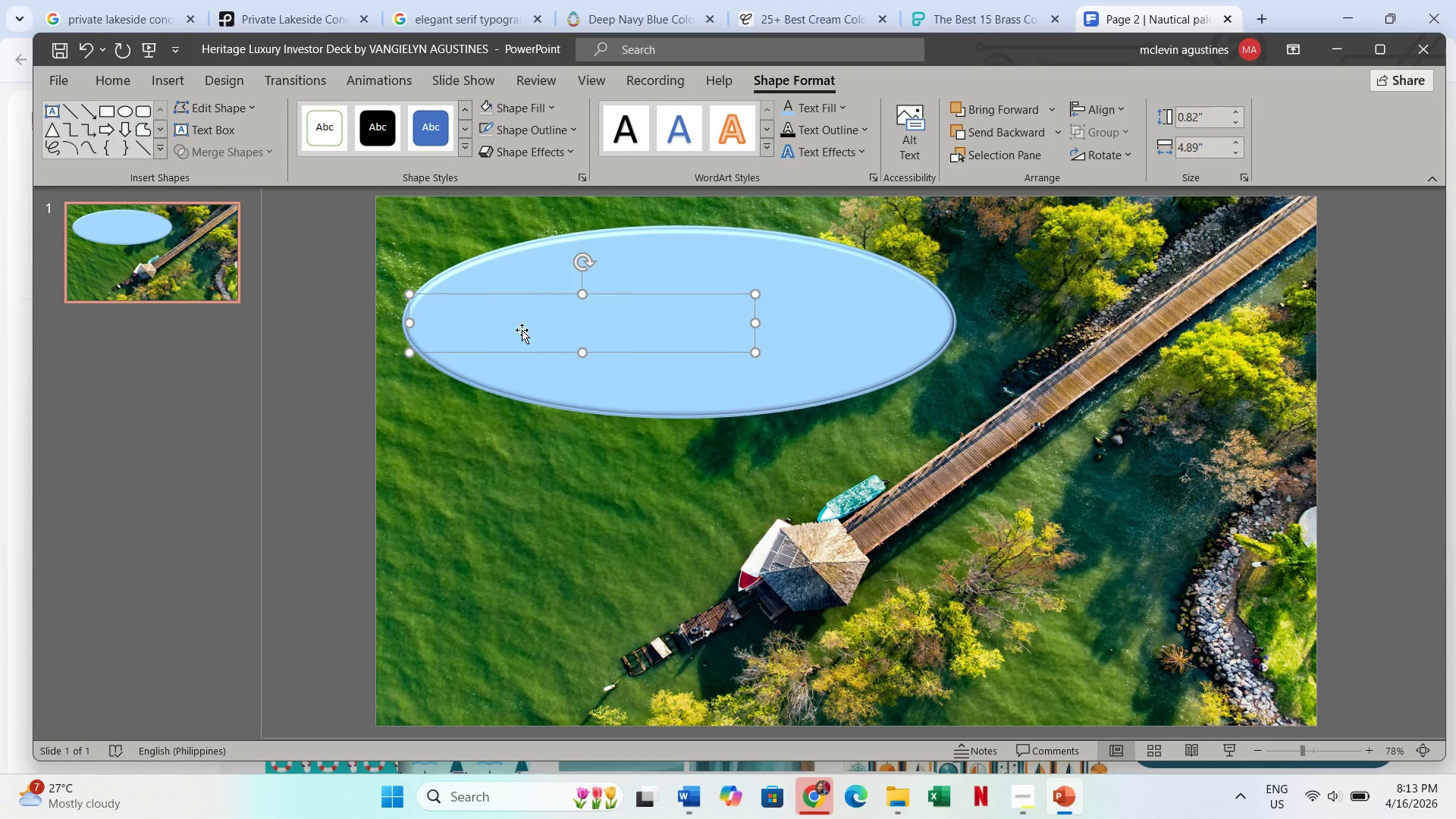 
right_click([522, 330])
 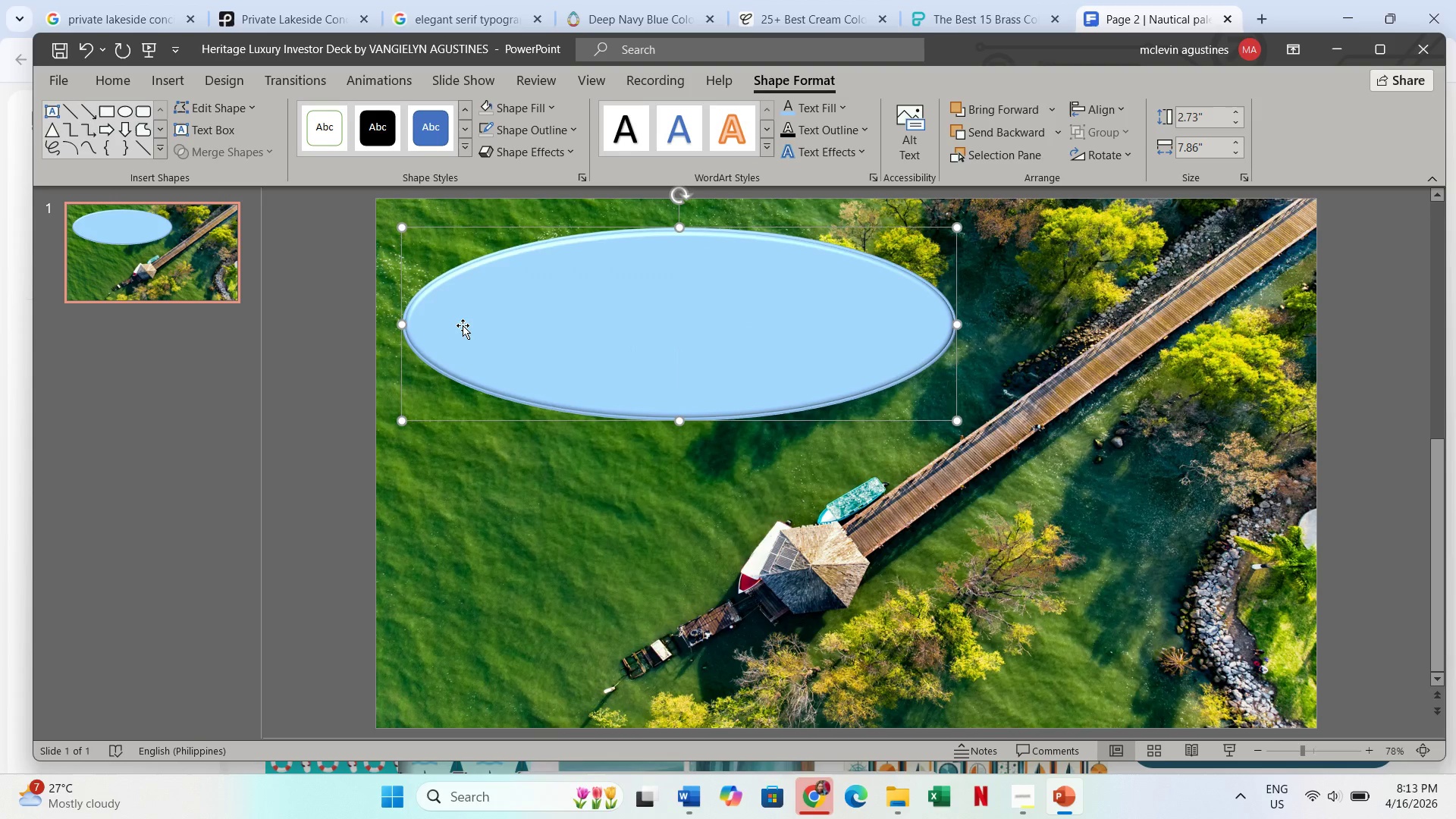 
double_click([455, 320])
 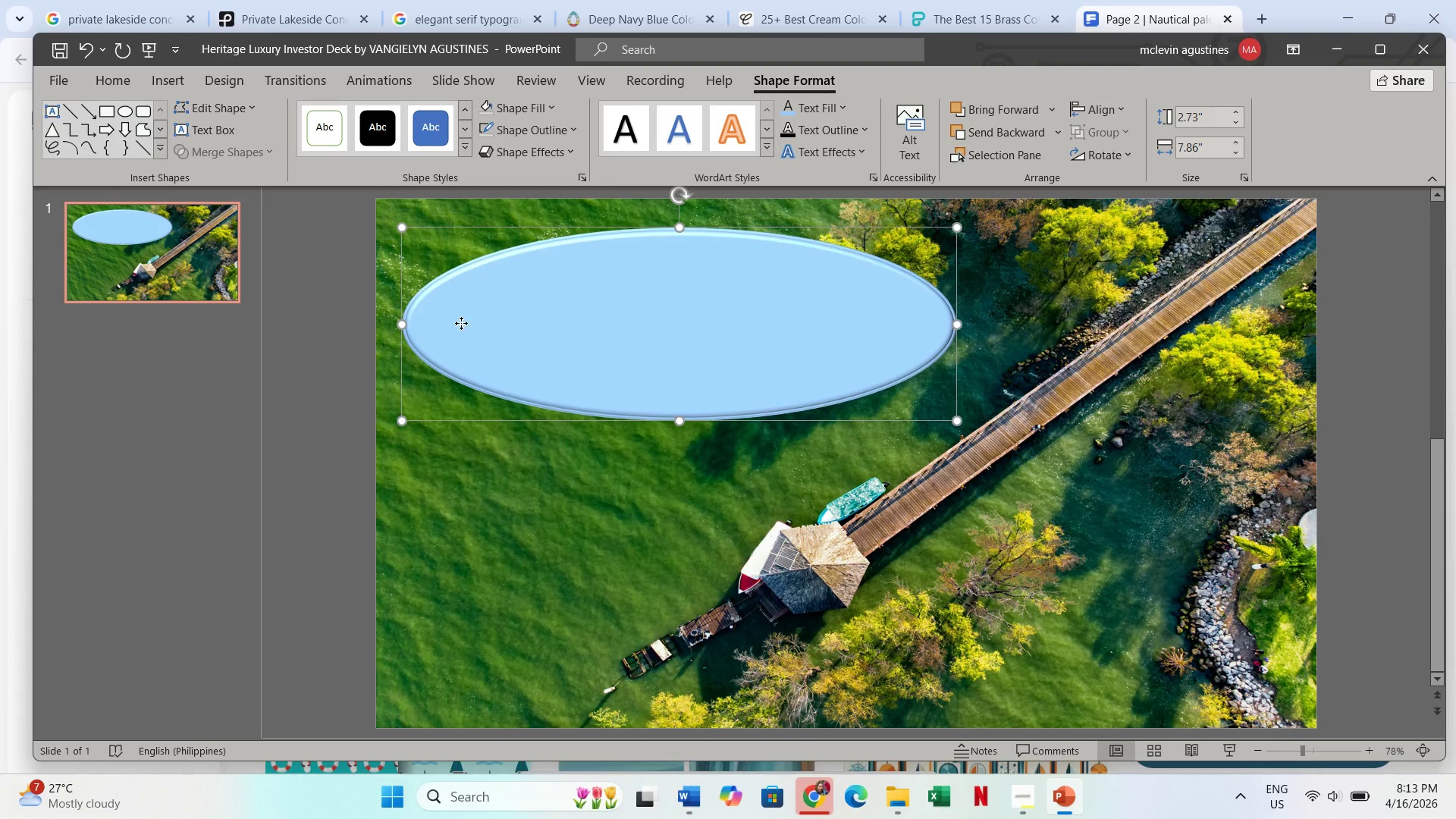 
left_click([461, 323])
 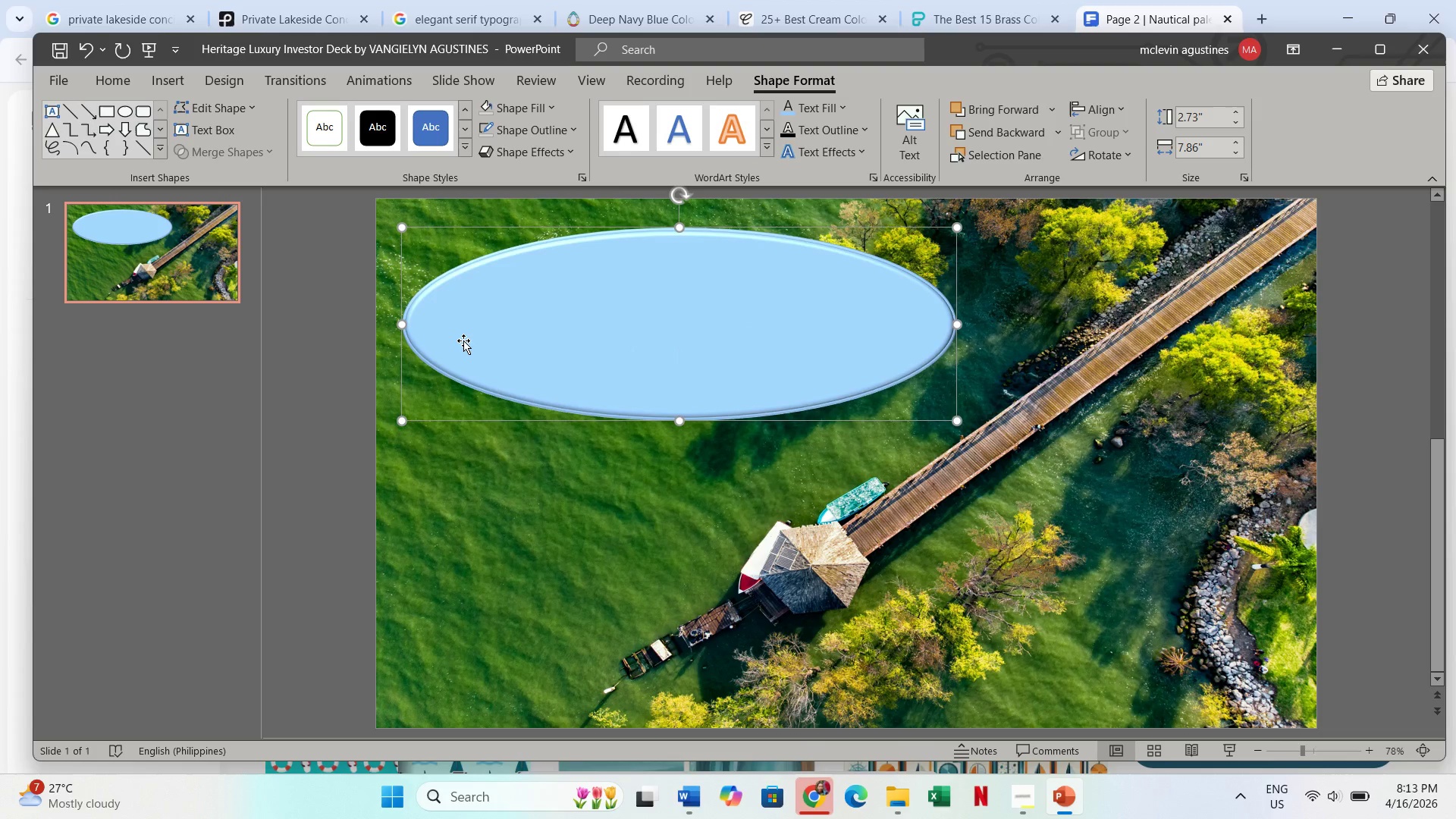 
double_click([464, 341])
 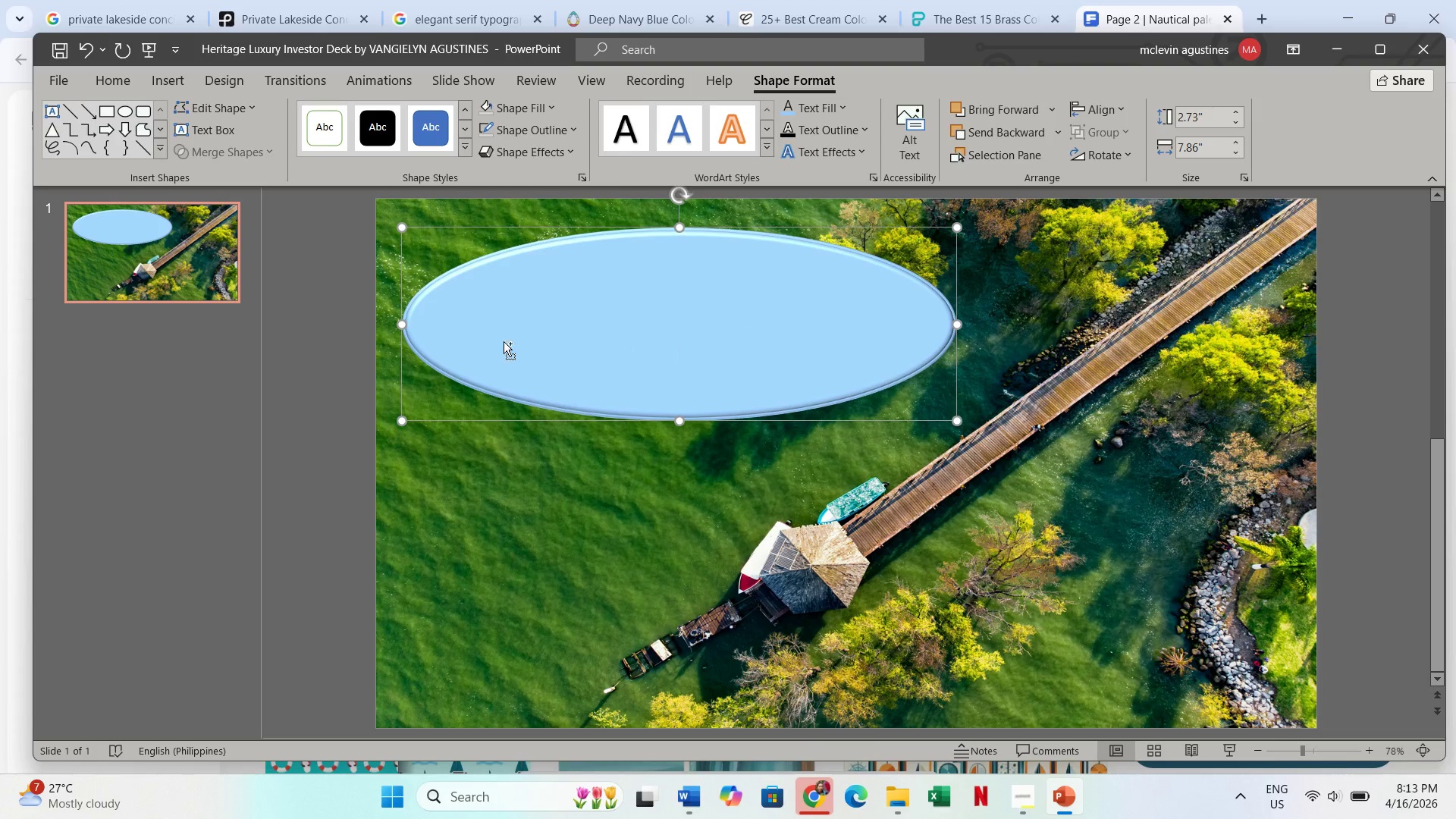 
key(Control+Z)
 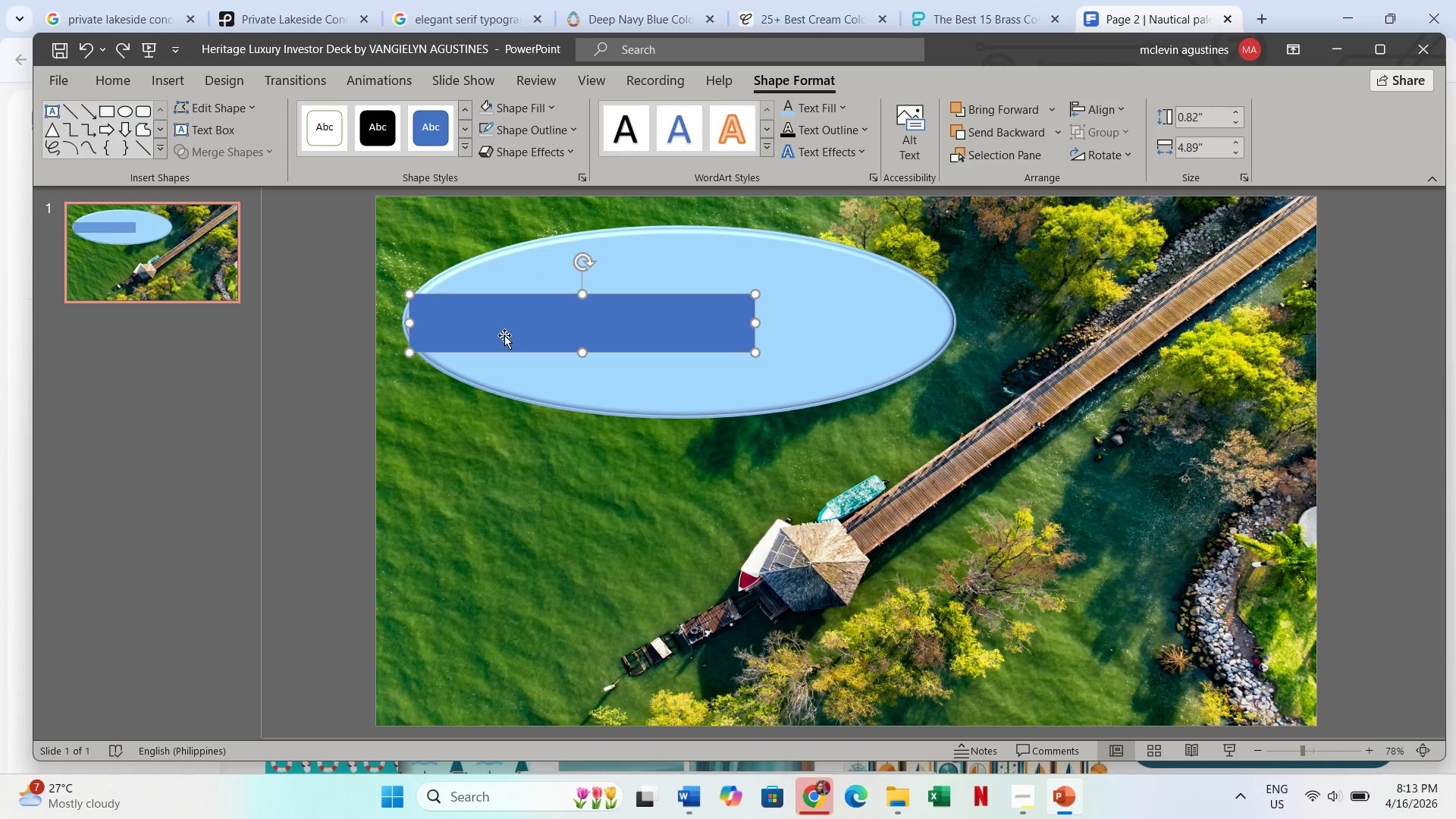 
right_click([504, 332])
 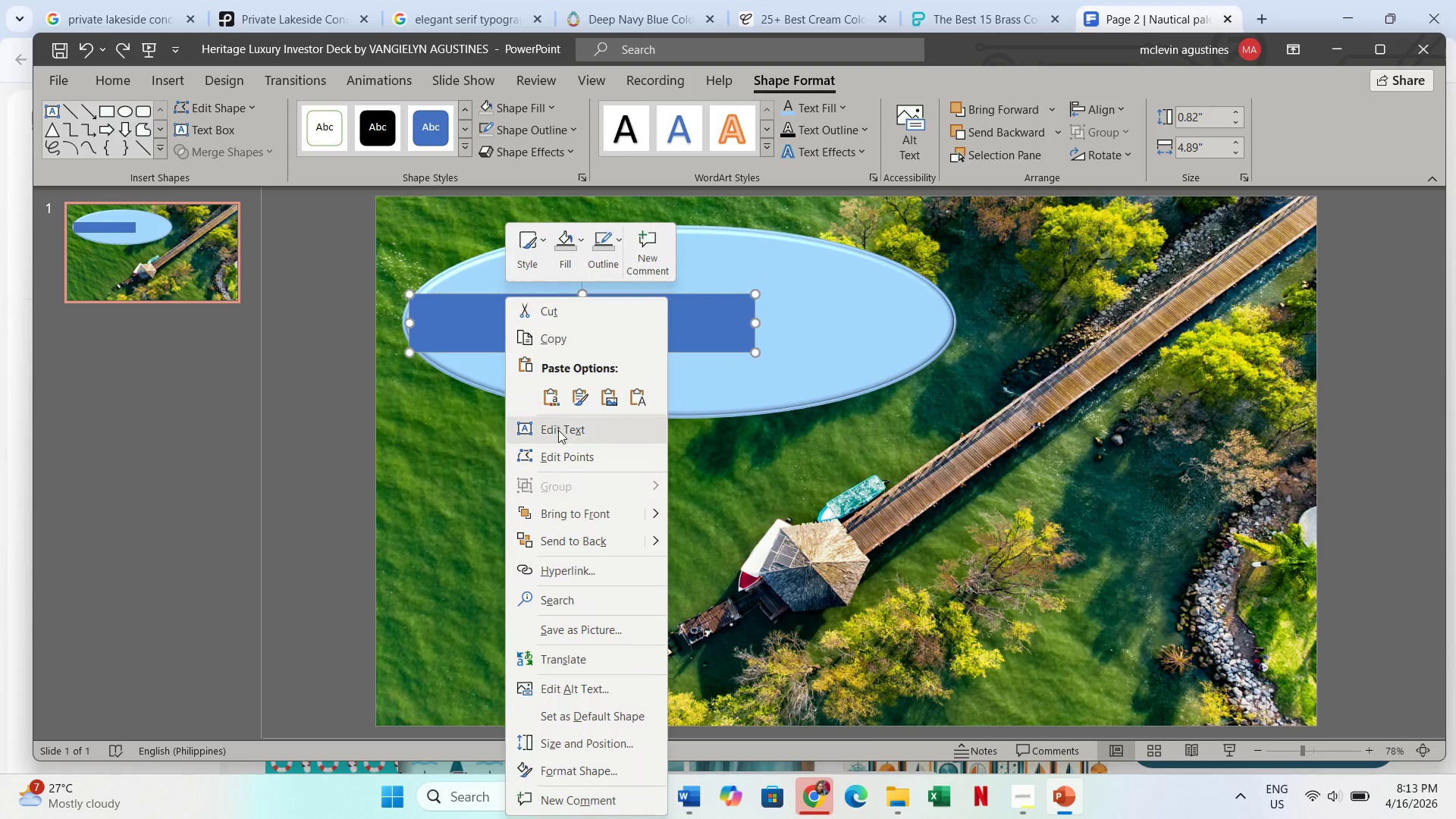 
left_click([558, 430])
 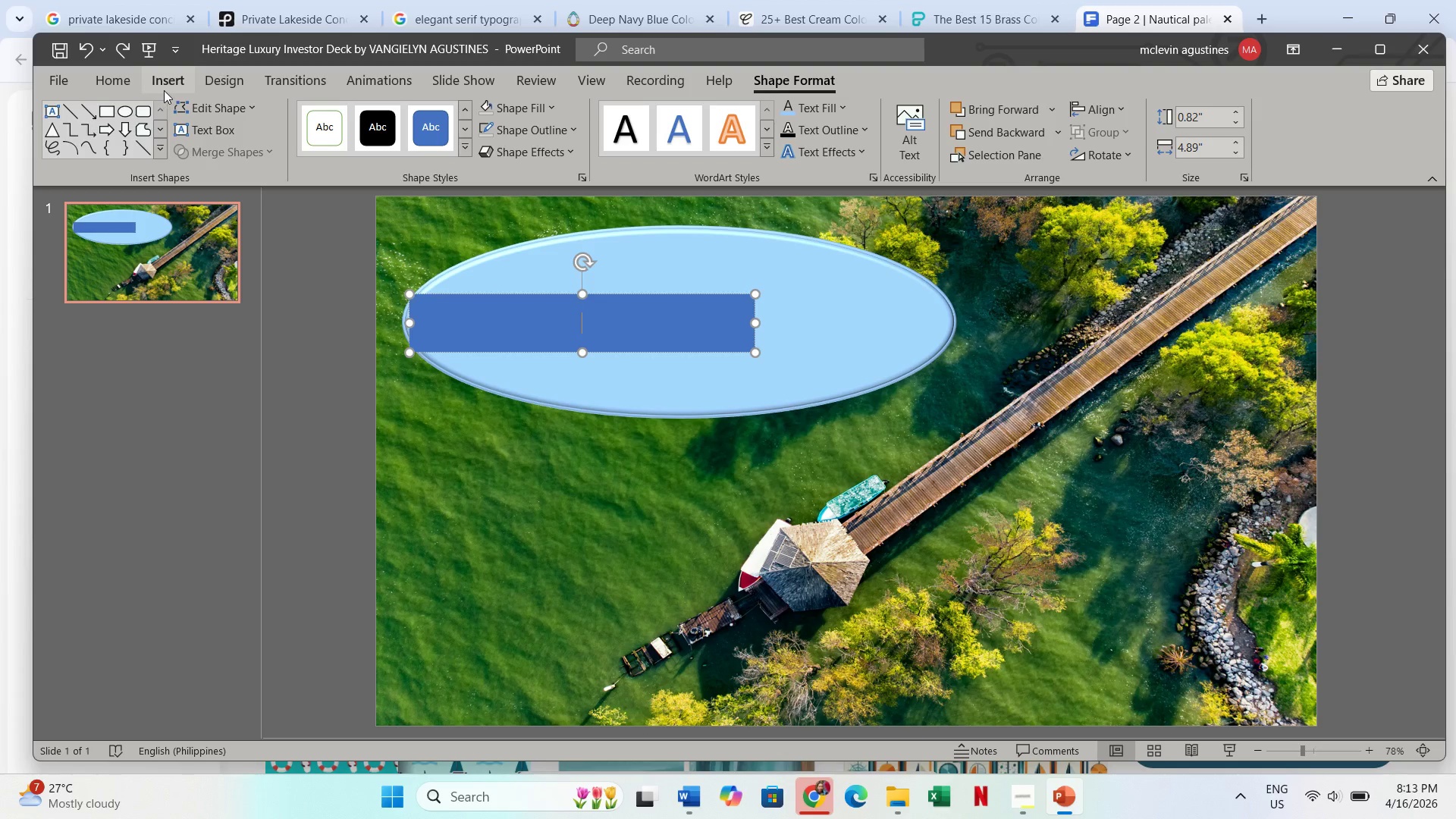 
left_click([120, 75])
 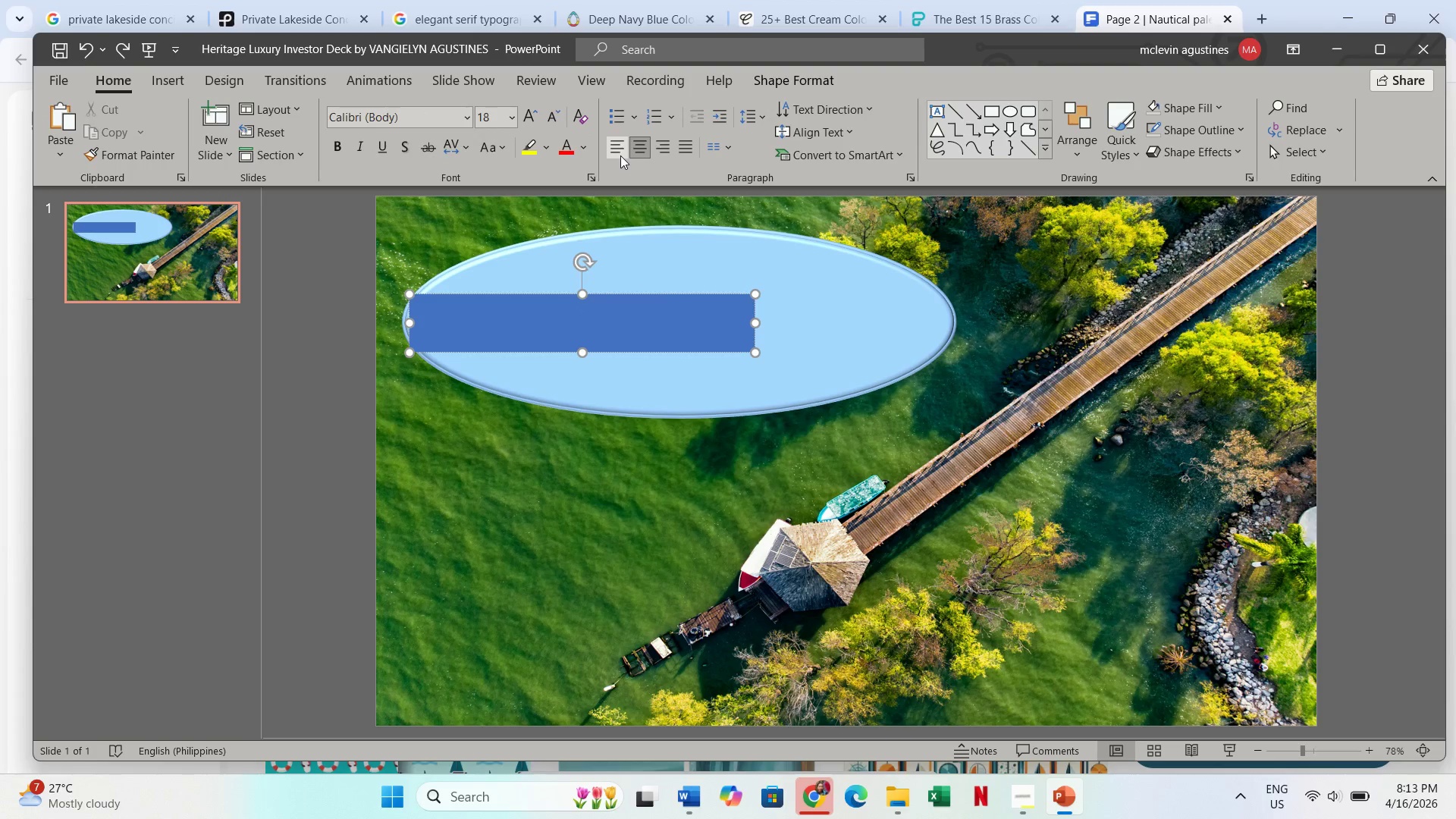 
left_click([620, 154])
 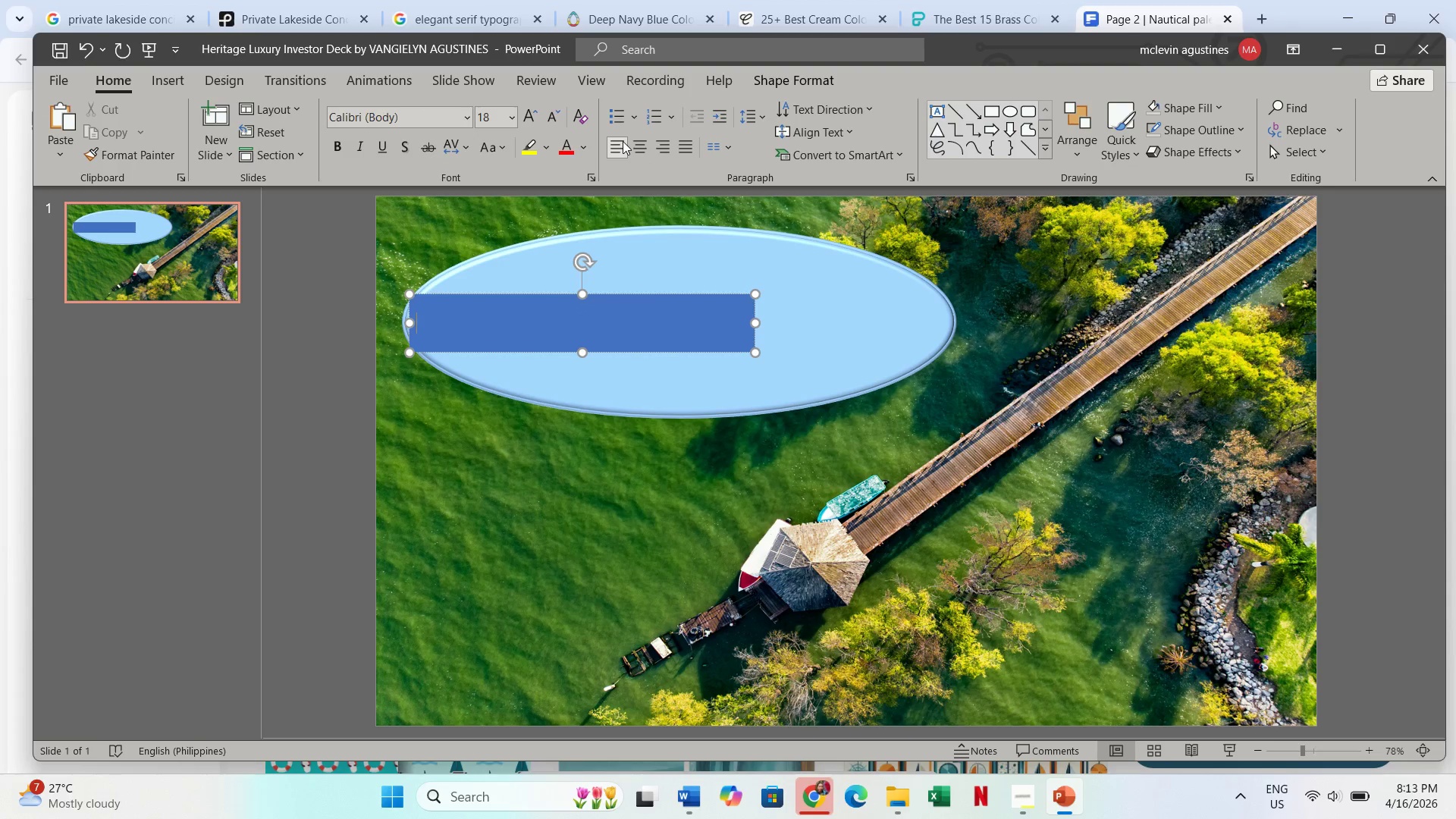 
type(SHORELINE SPIRITS & PINES)
 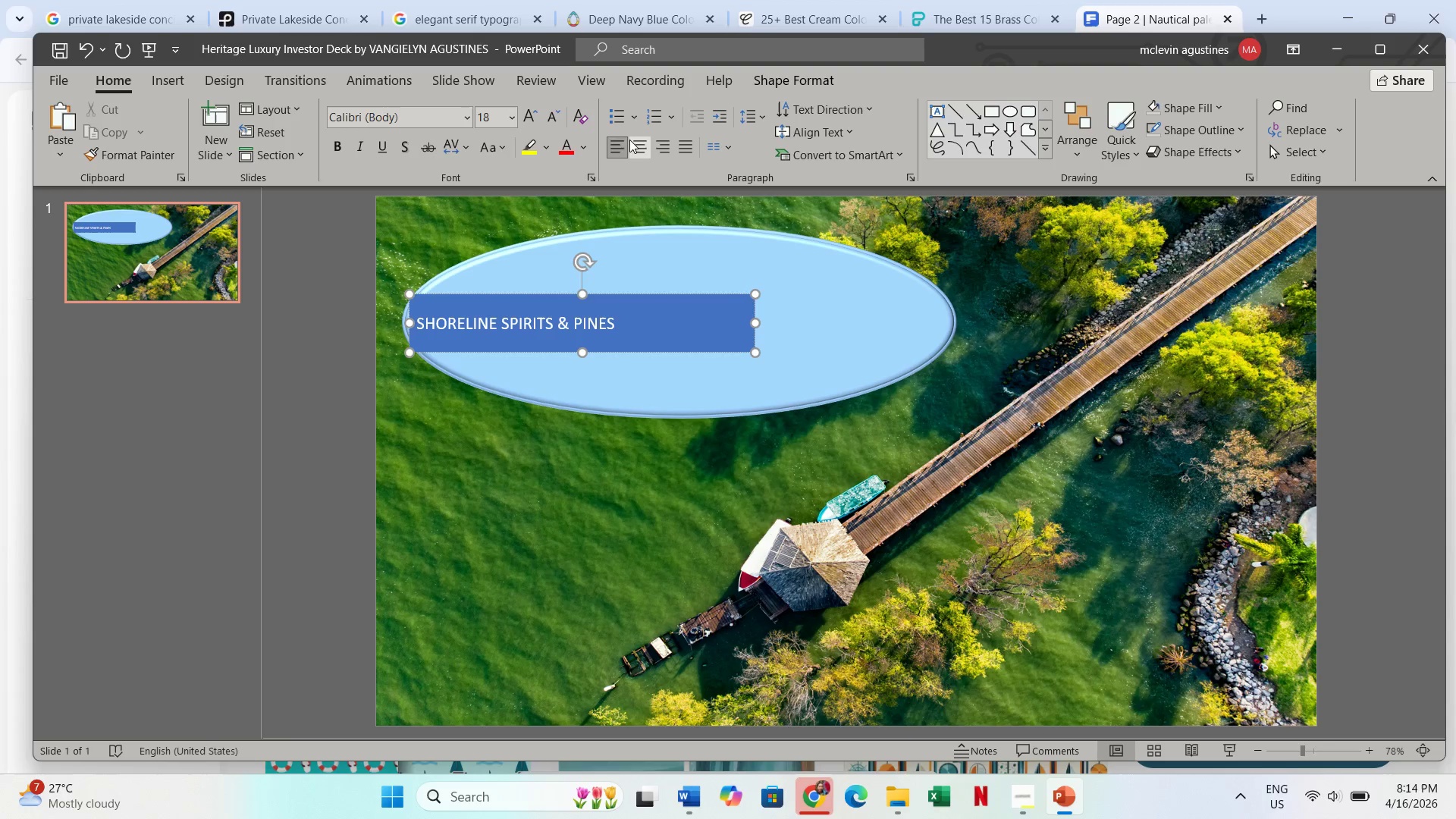 
left_click([814, 77])
 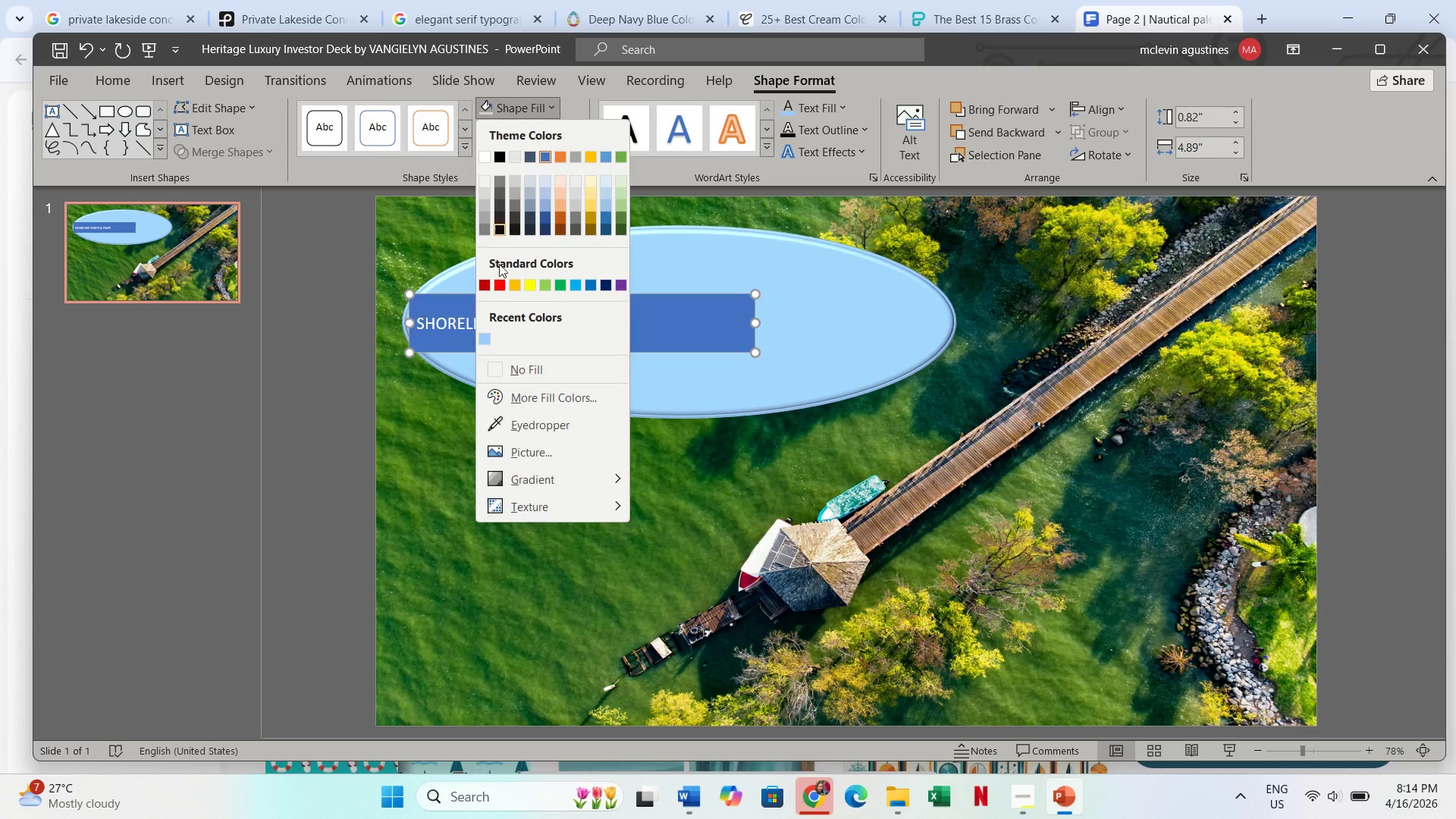 
left_click([529, 374])
 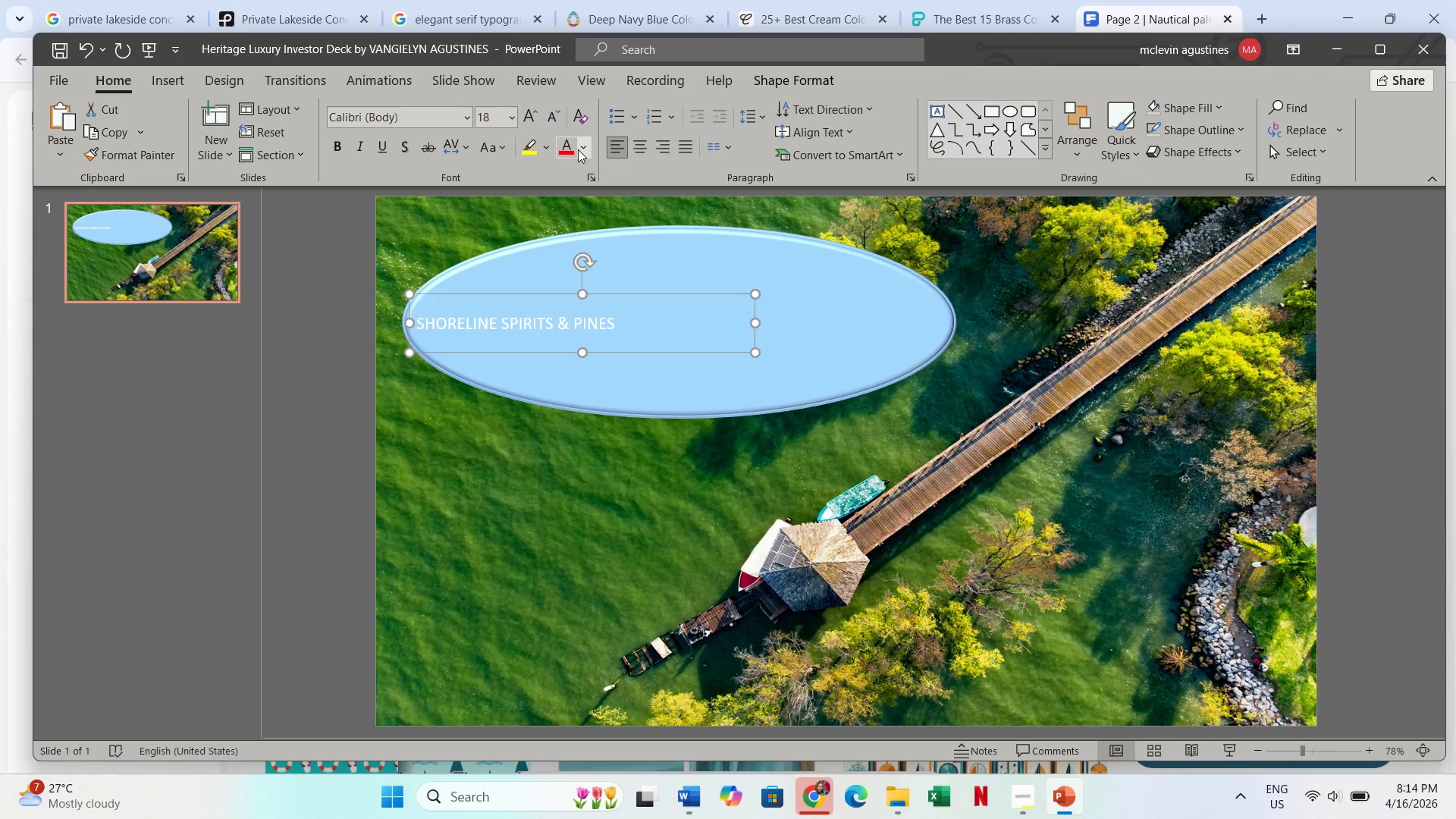 
left_click([579, 197])
 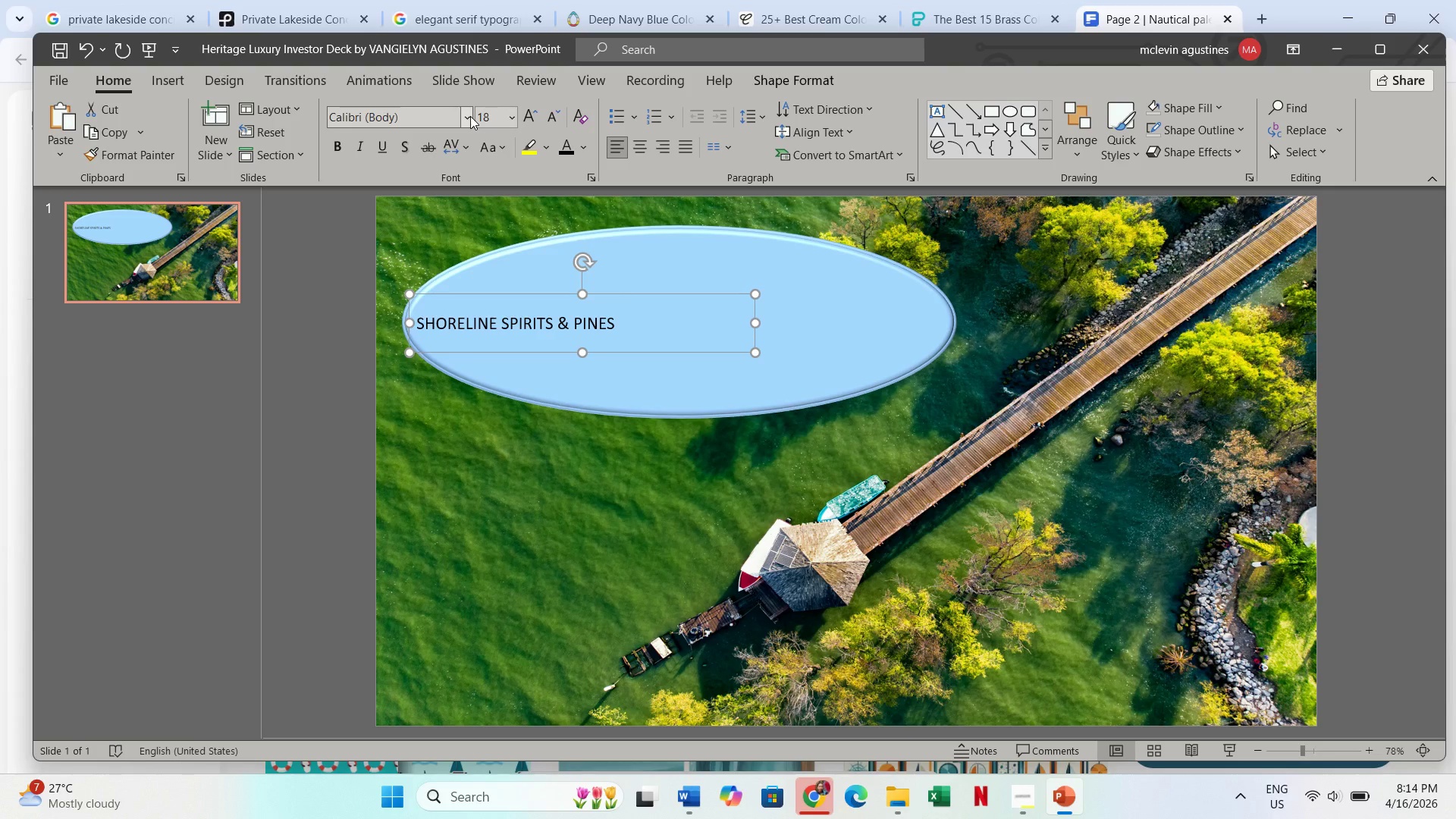 
left_click([470, 116])
 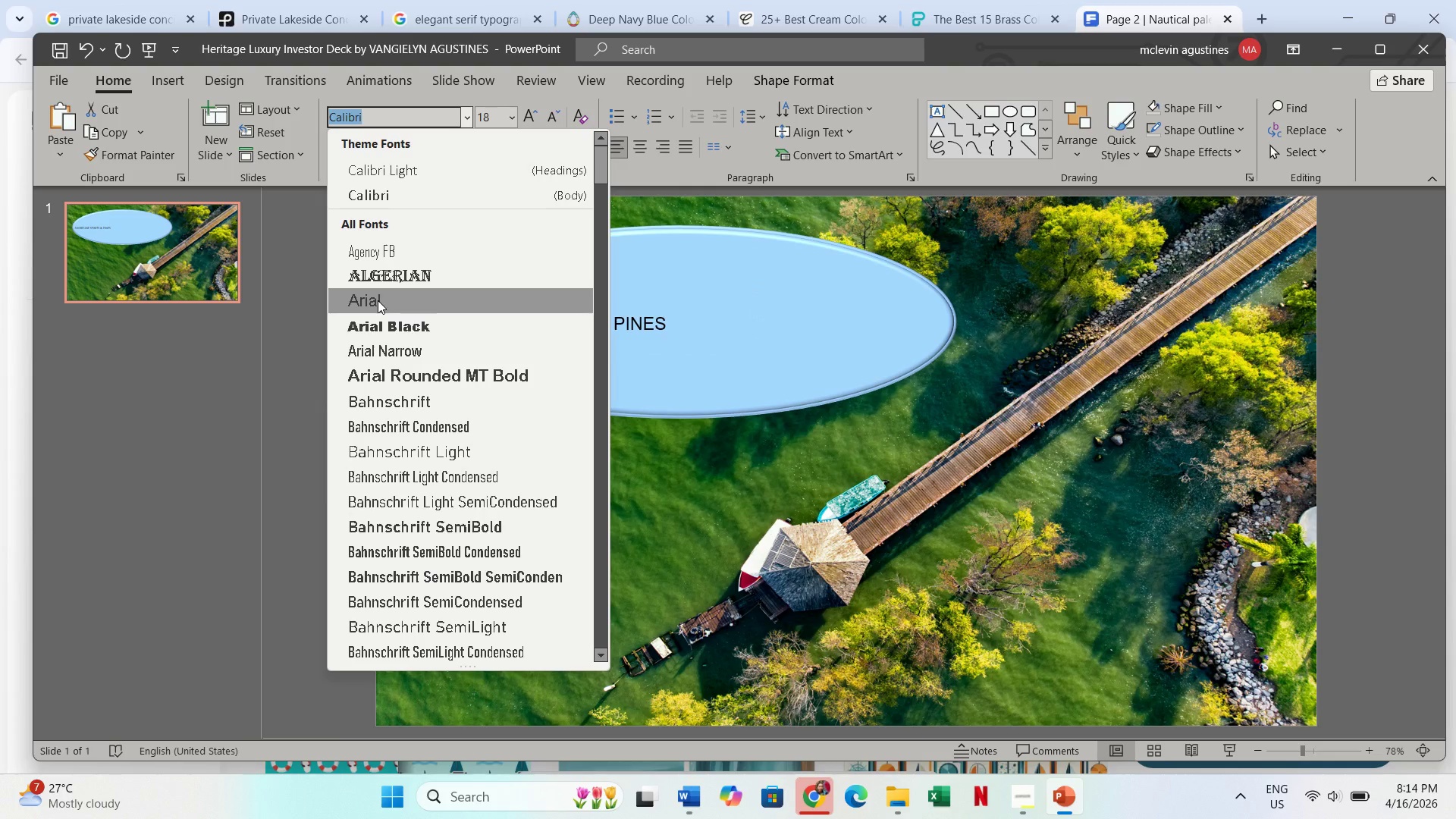 
left_click([390, 347])
 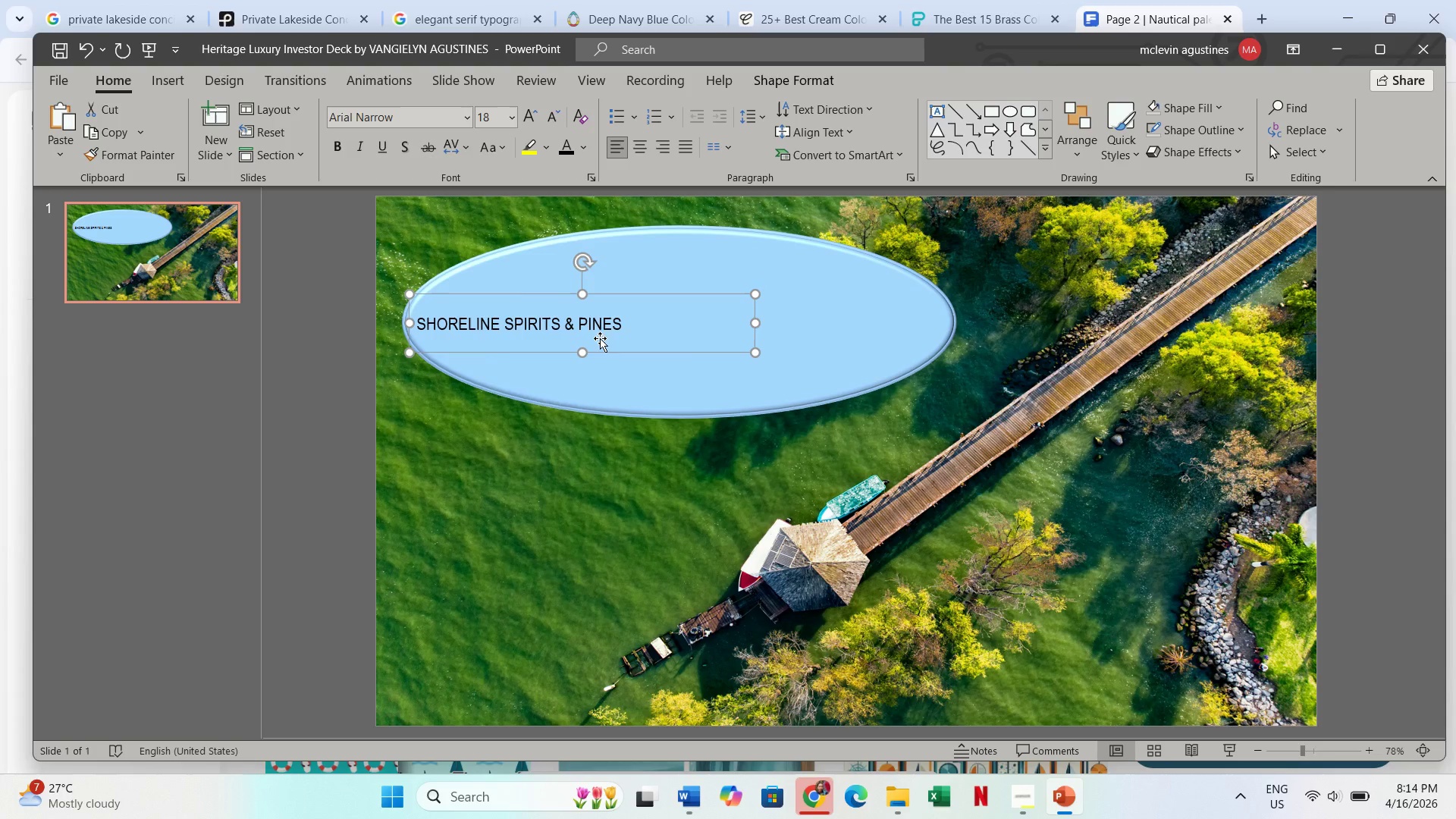 
key(Control+ControlLeft)
 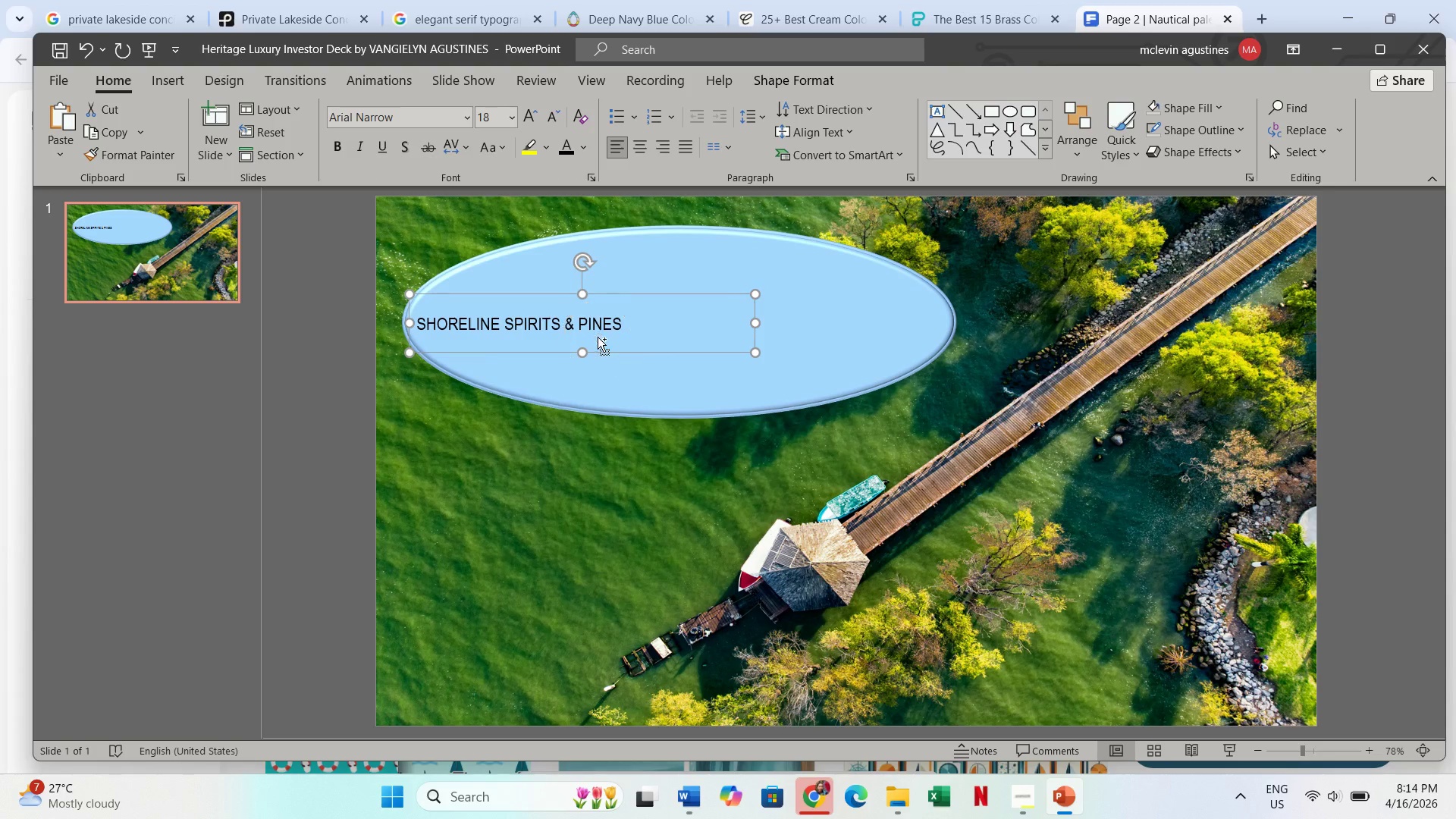 
key(Control+B)
 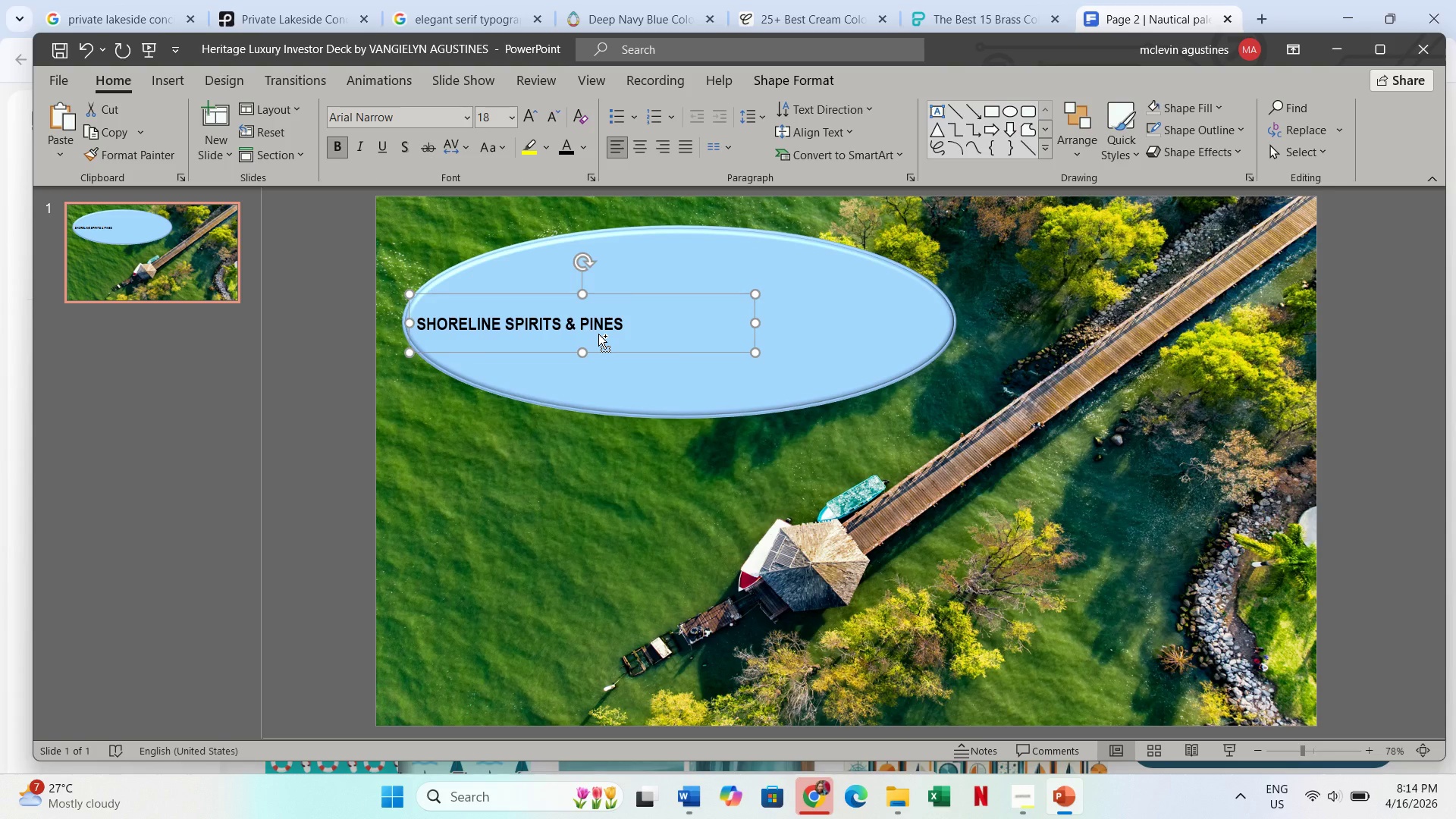 
key(Control+BracketRight)
 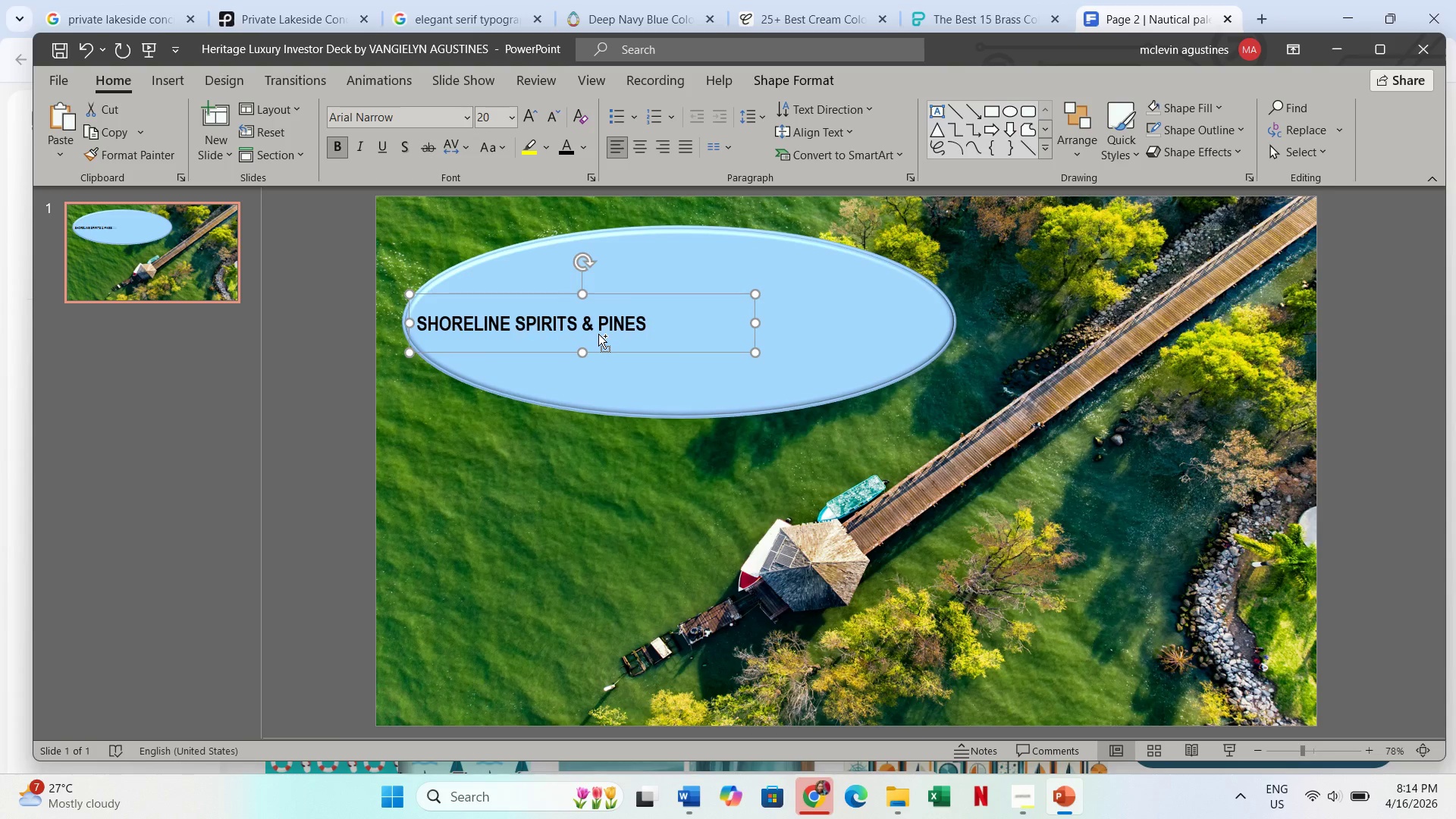 
key(Control+BracketRight)
 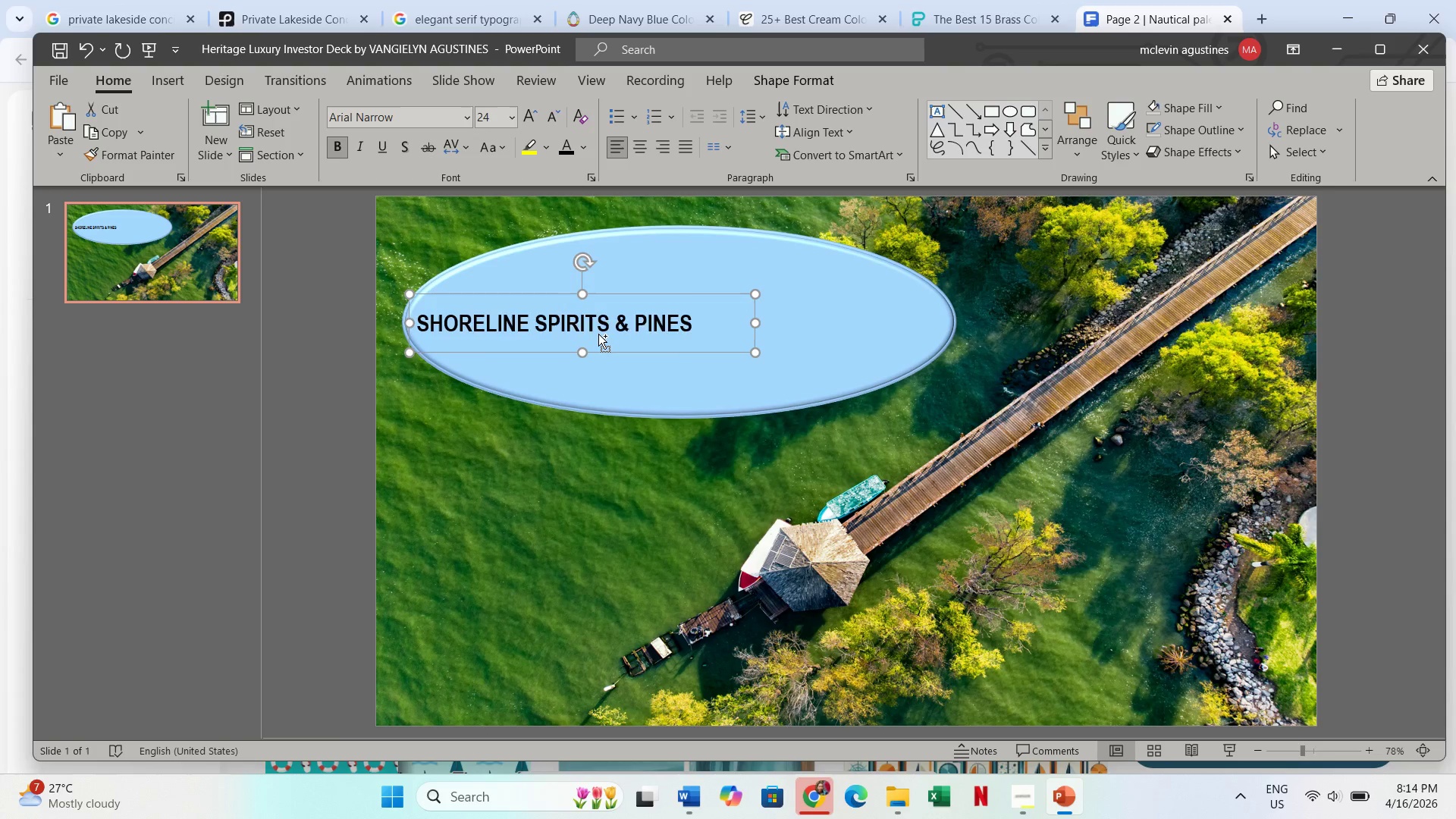 
key(Control+BracketRight)
 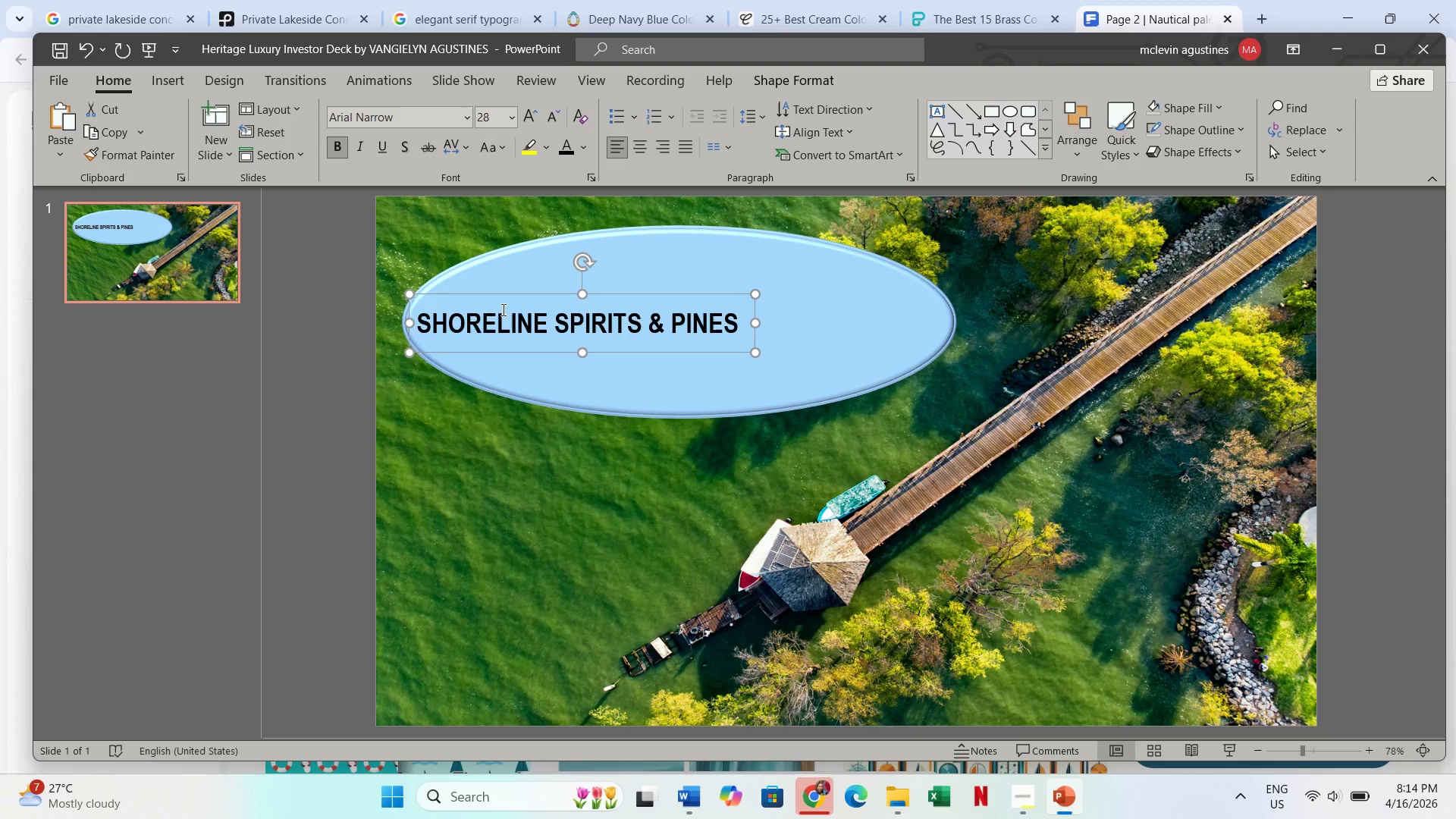 
left_click([469, 122])
 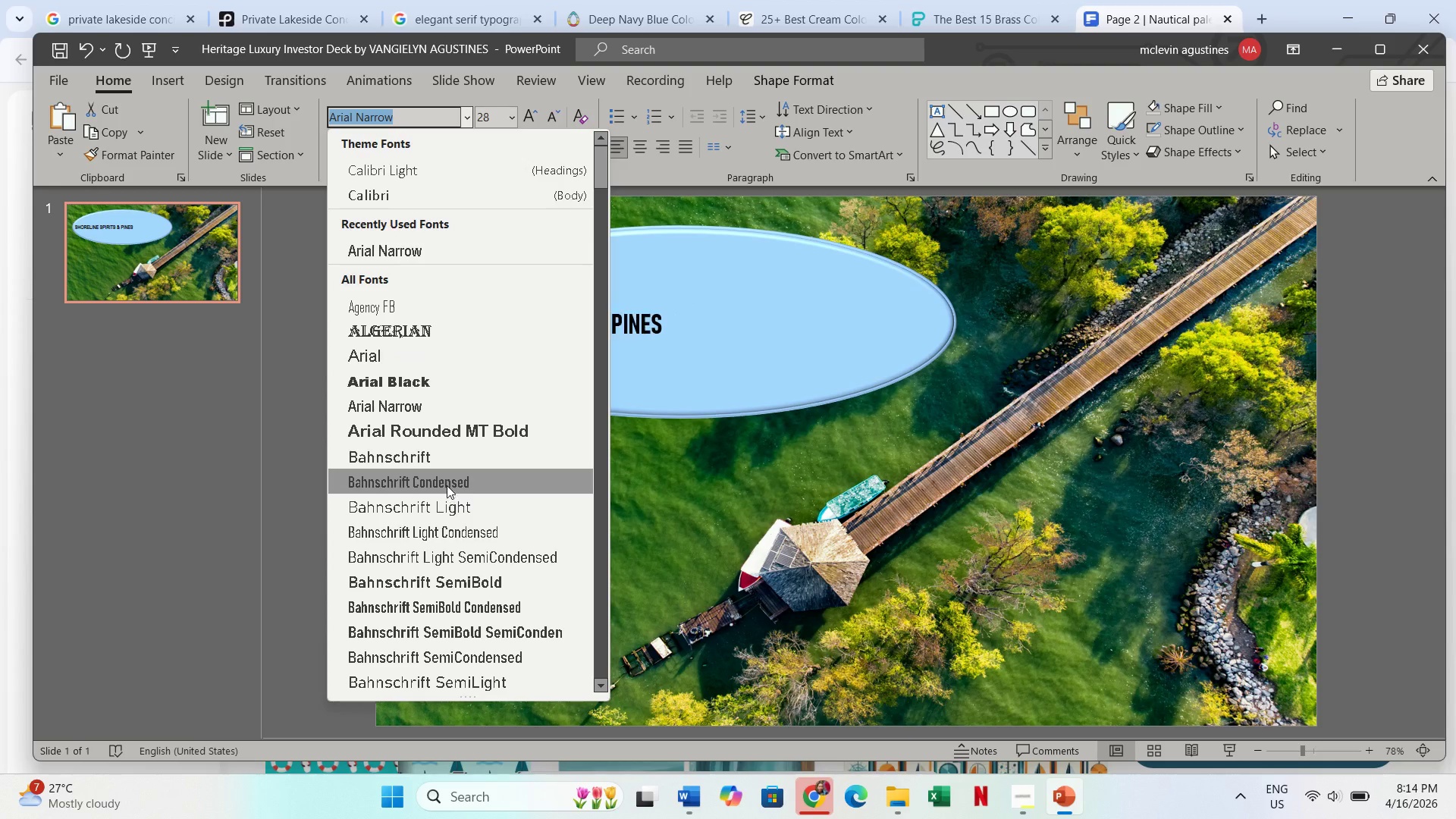 
left_click([448, 482])
 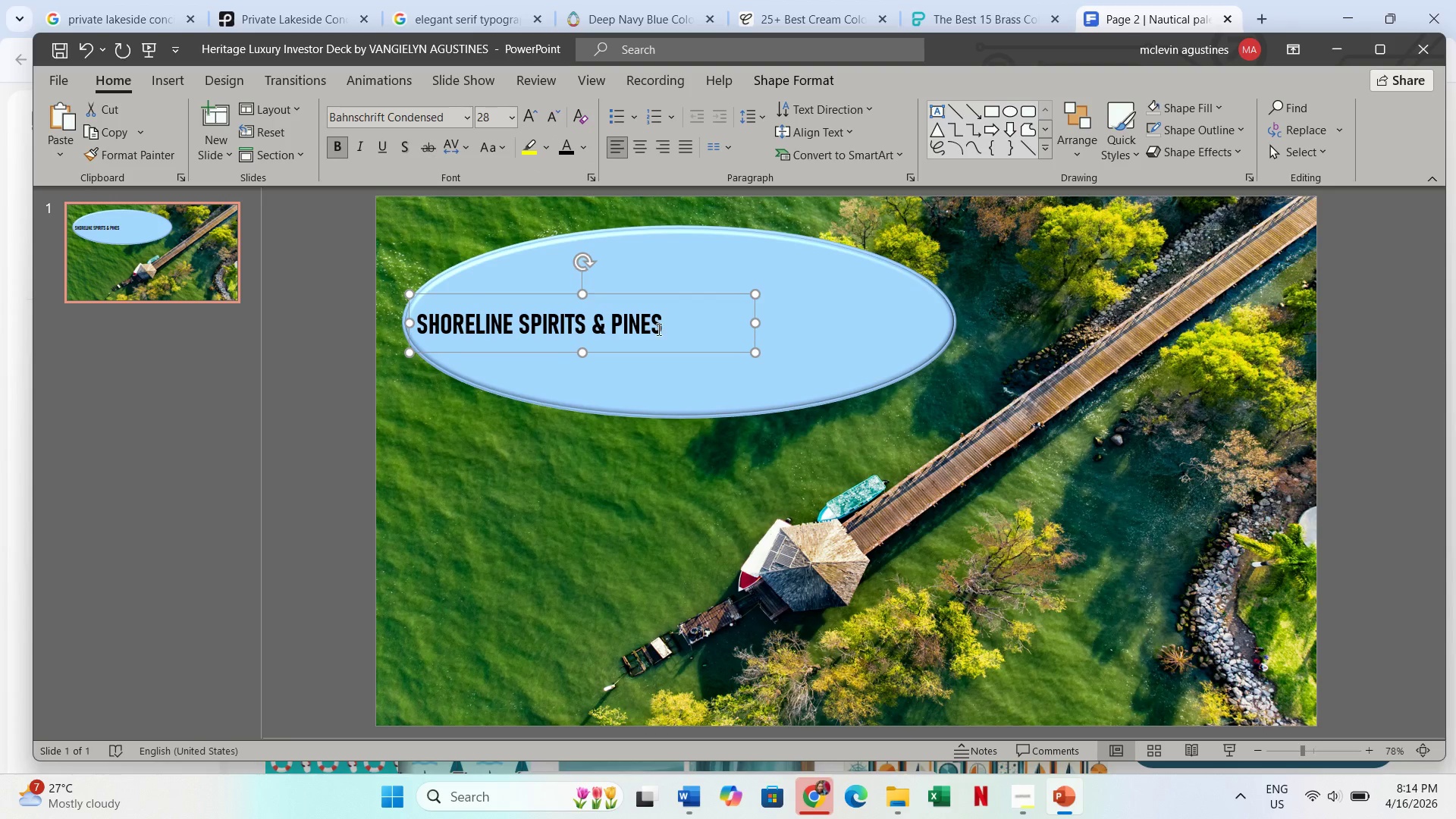 
key(Control+BracketRight)
 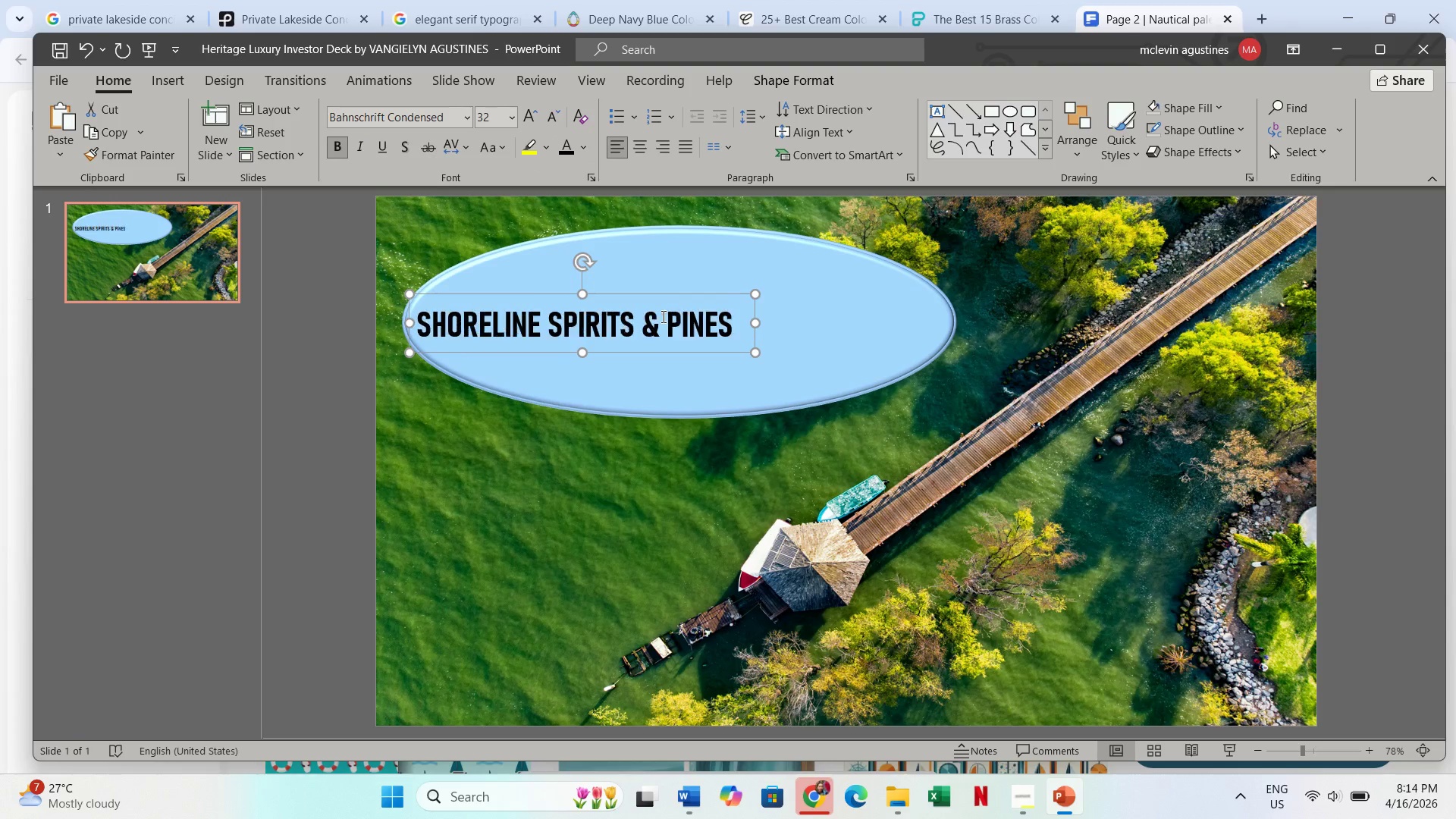 
key(Control+BracketRight)
 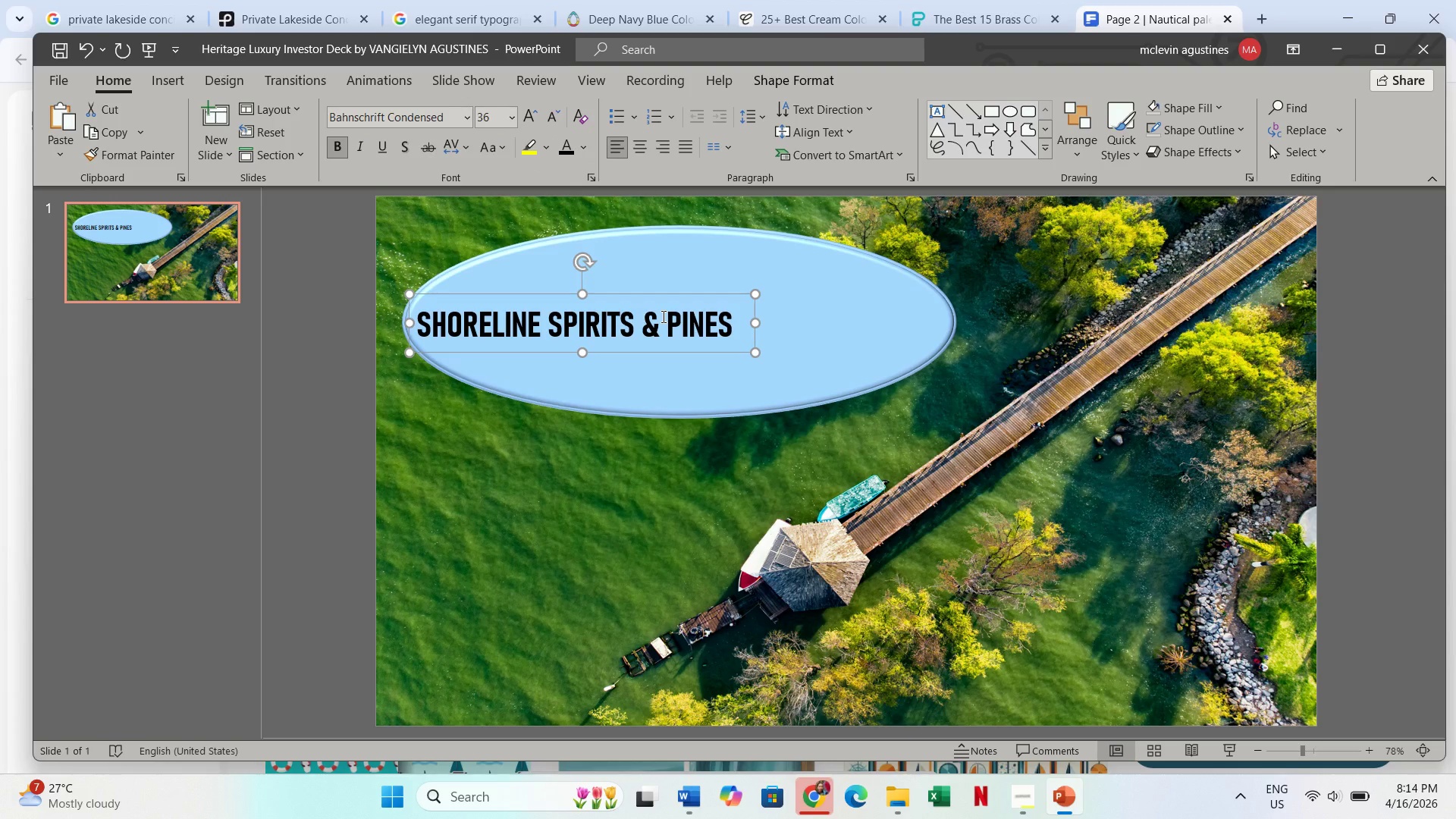 
key(Control+BracketRight)
 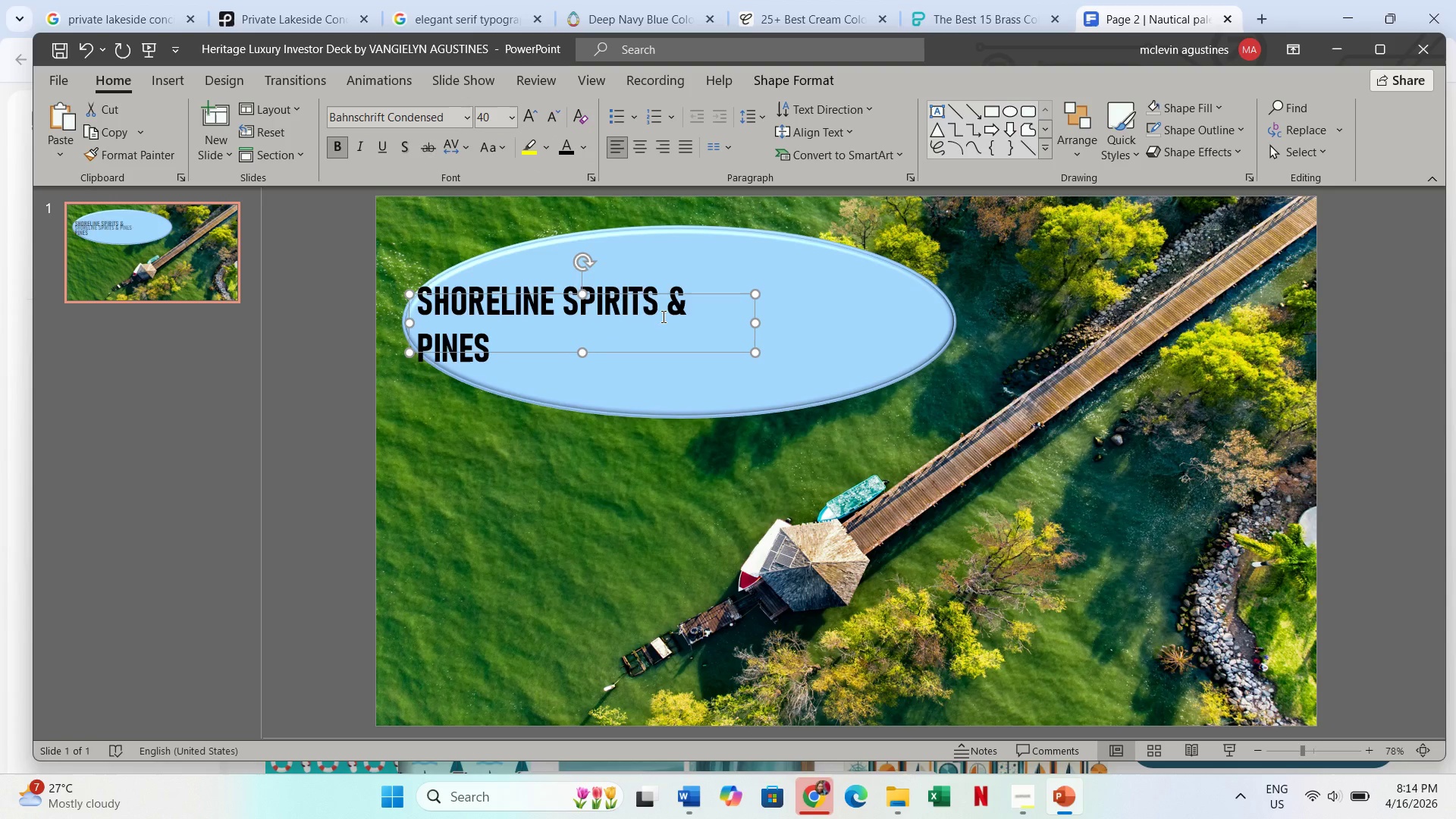 
key(Control+BracketLeft)
 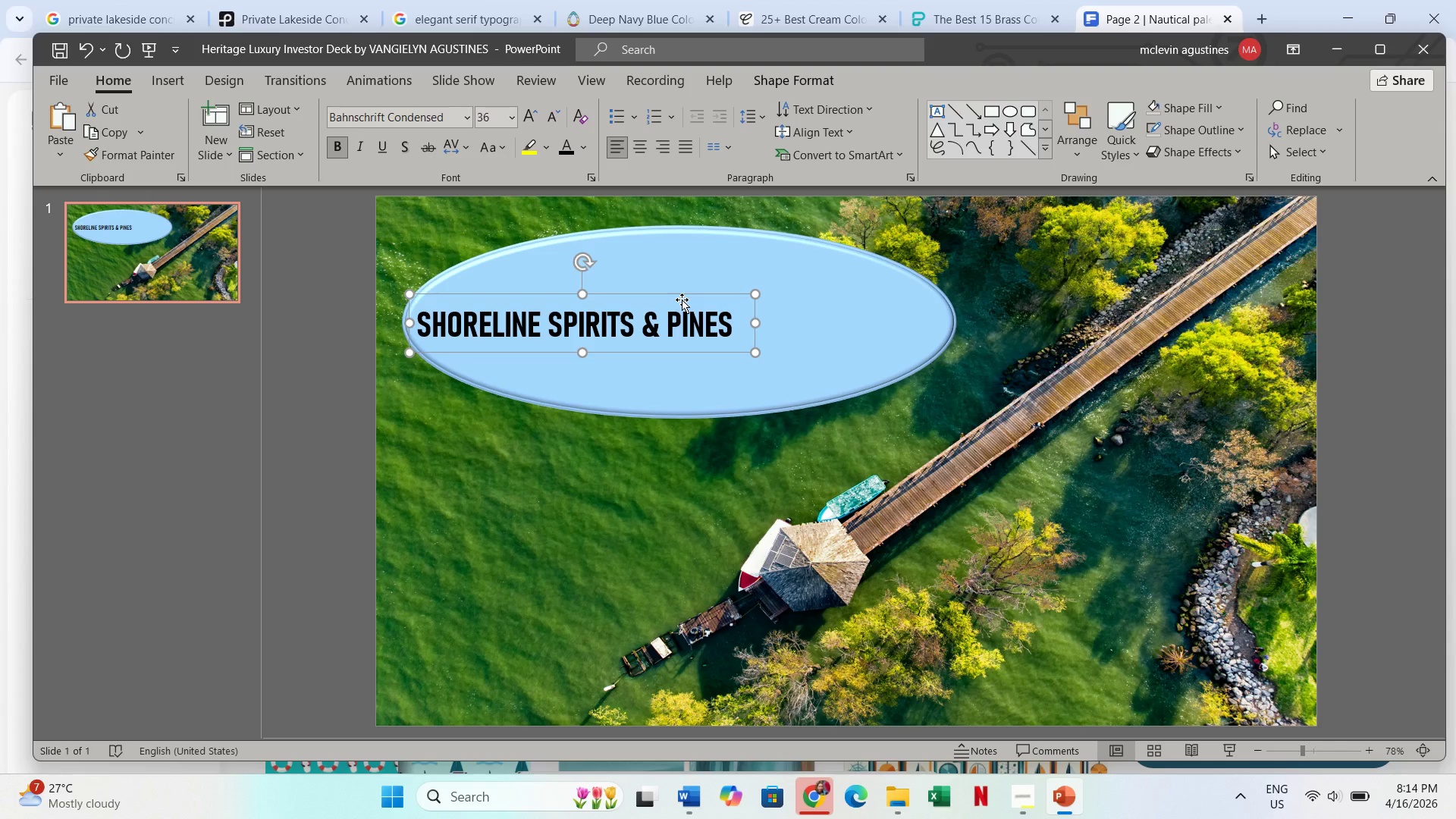 
left_click([682, 297])
 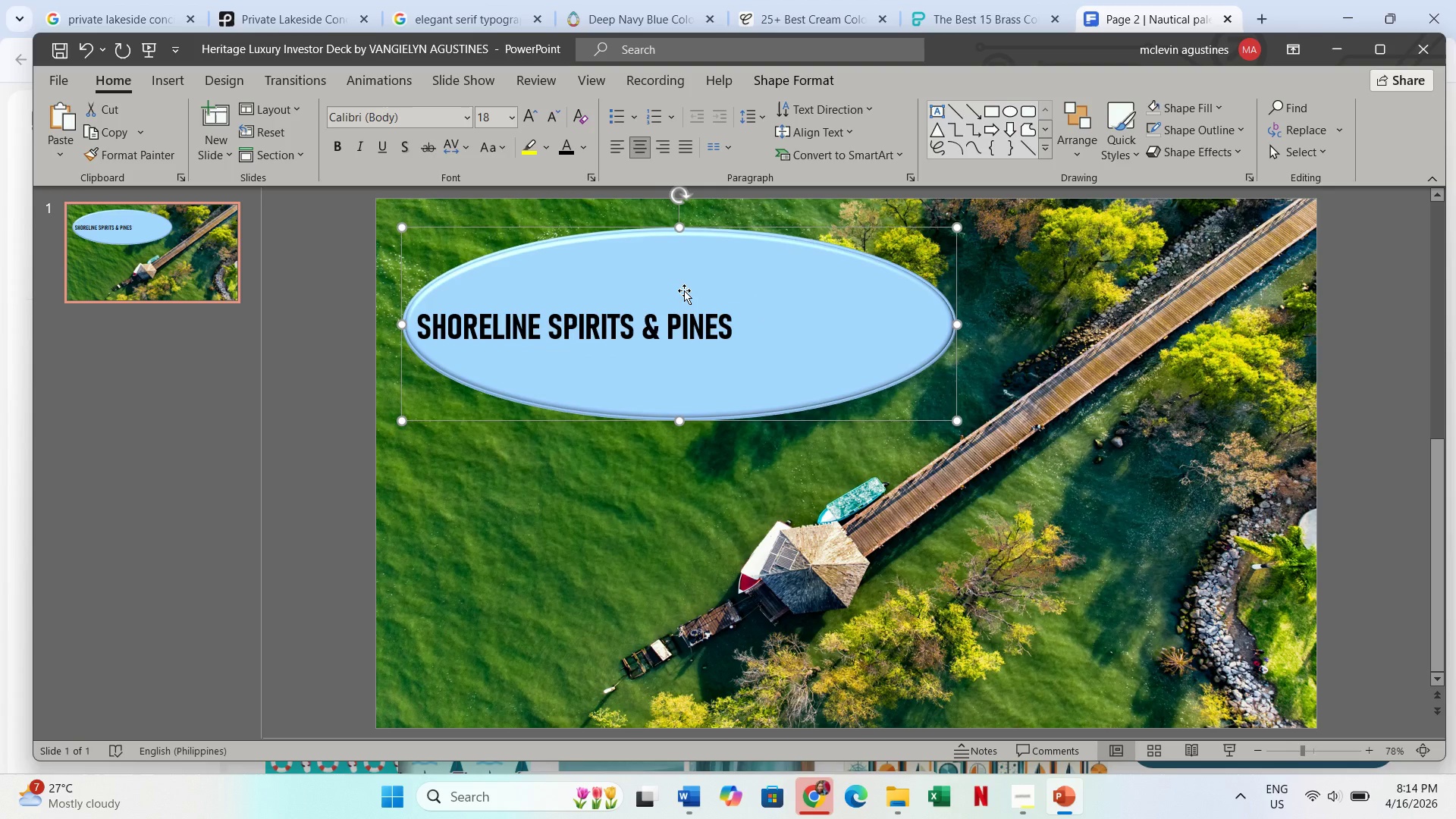 
key(ArrowRight)
 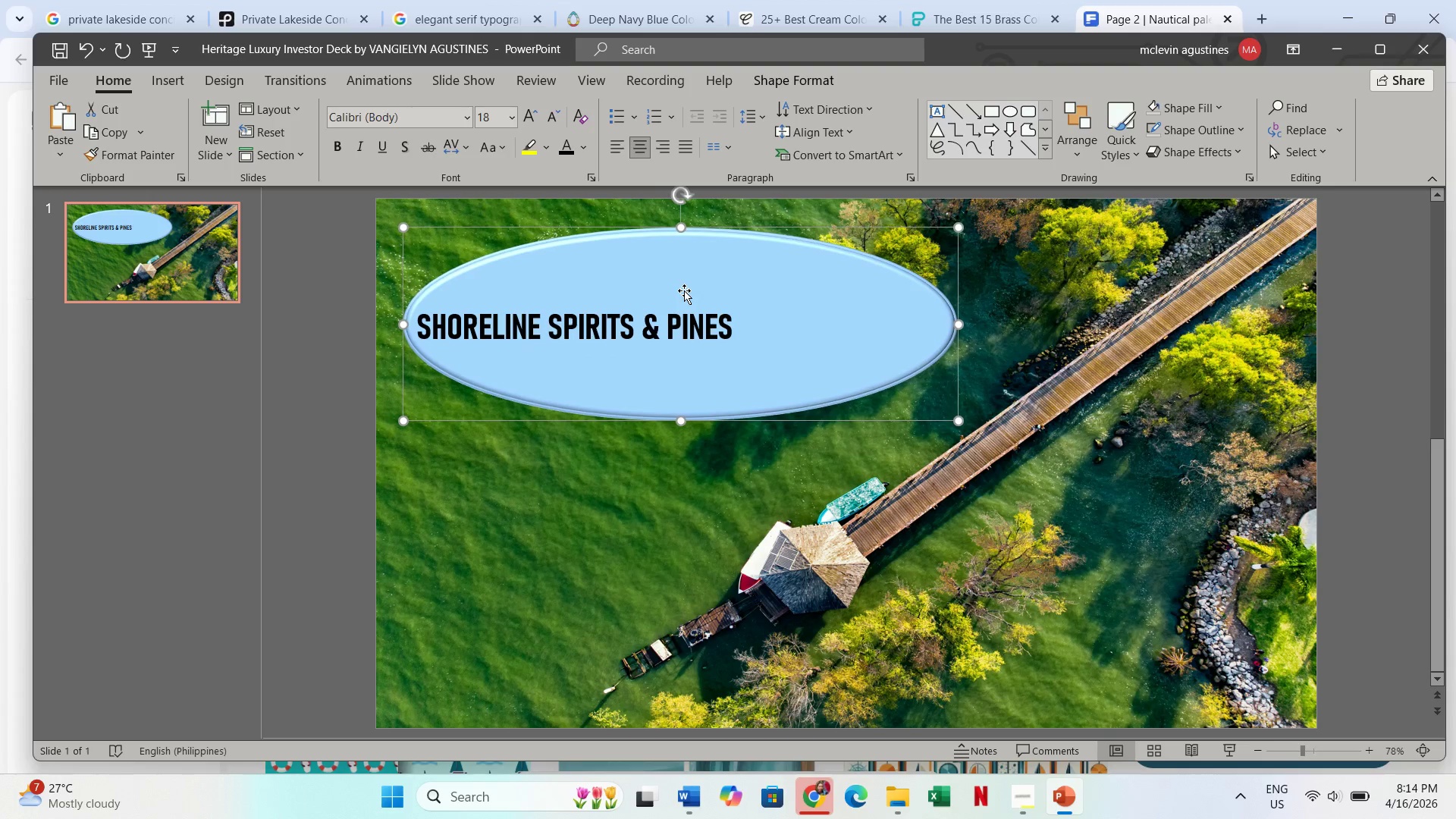 
key(ArrowRight)
 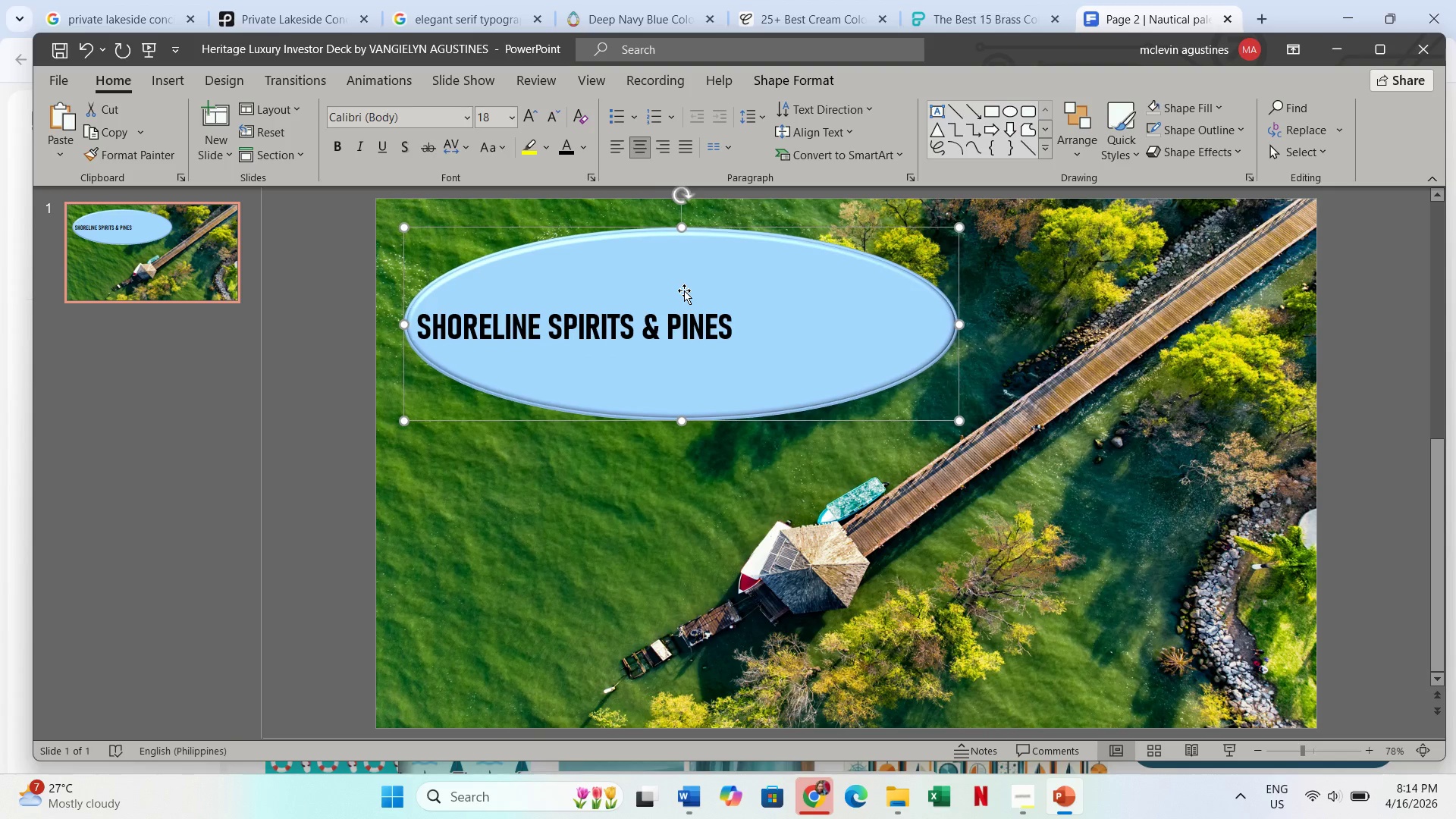 
key(ArrowRight)
 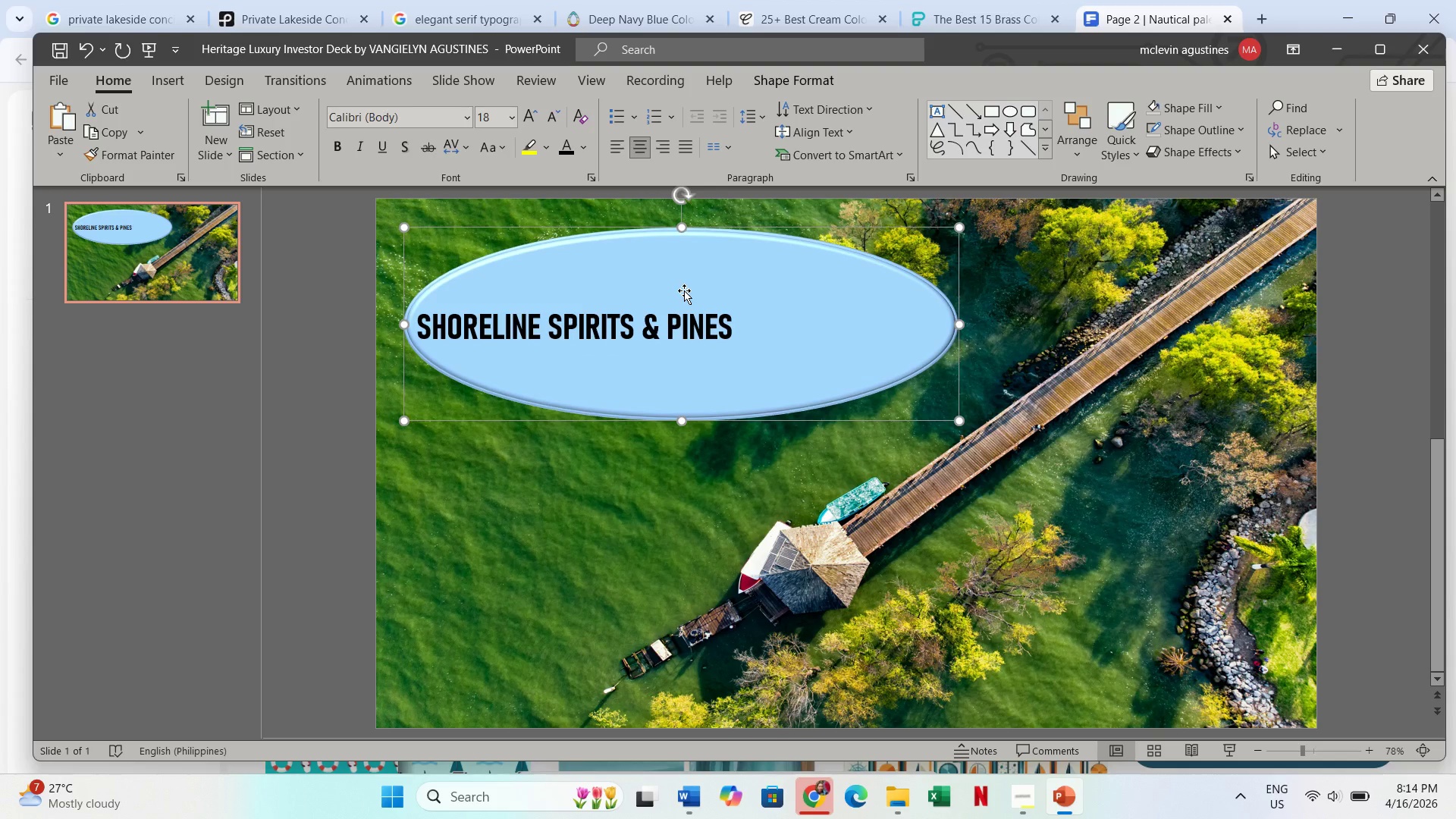 
key(Control+Z)
 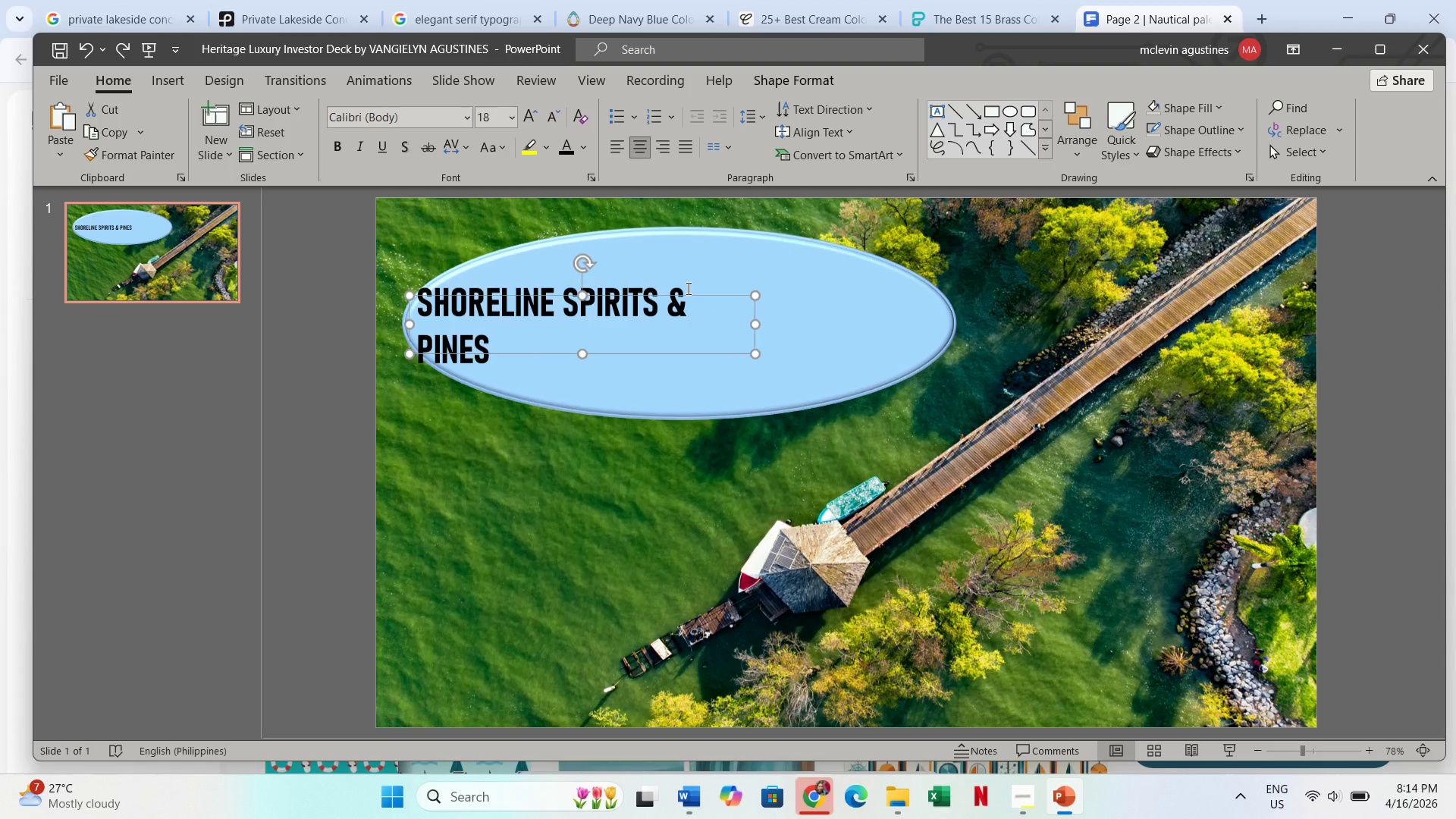 
key(Control+Z)
 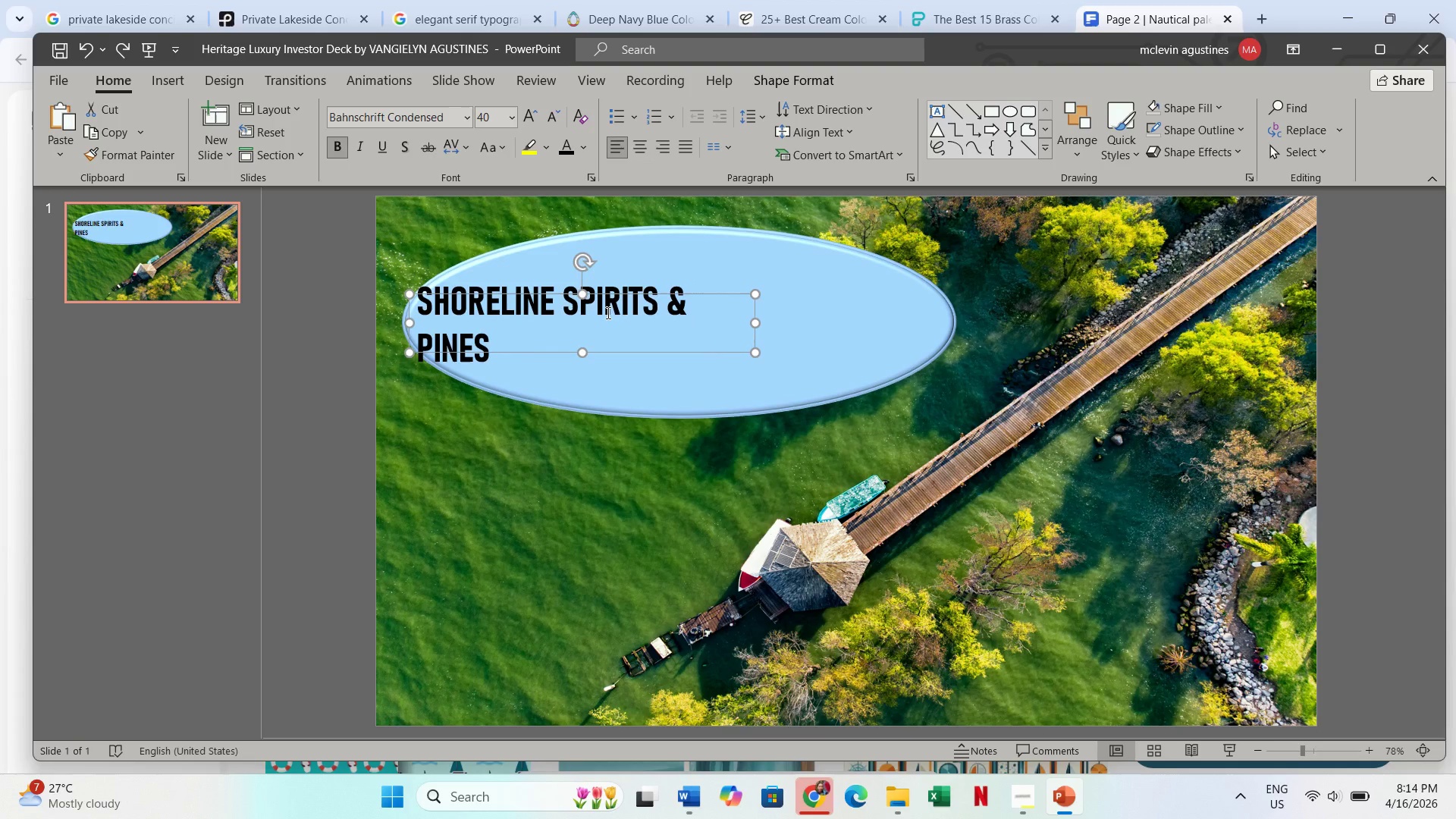 
key(Control+Y)
 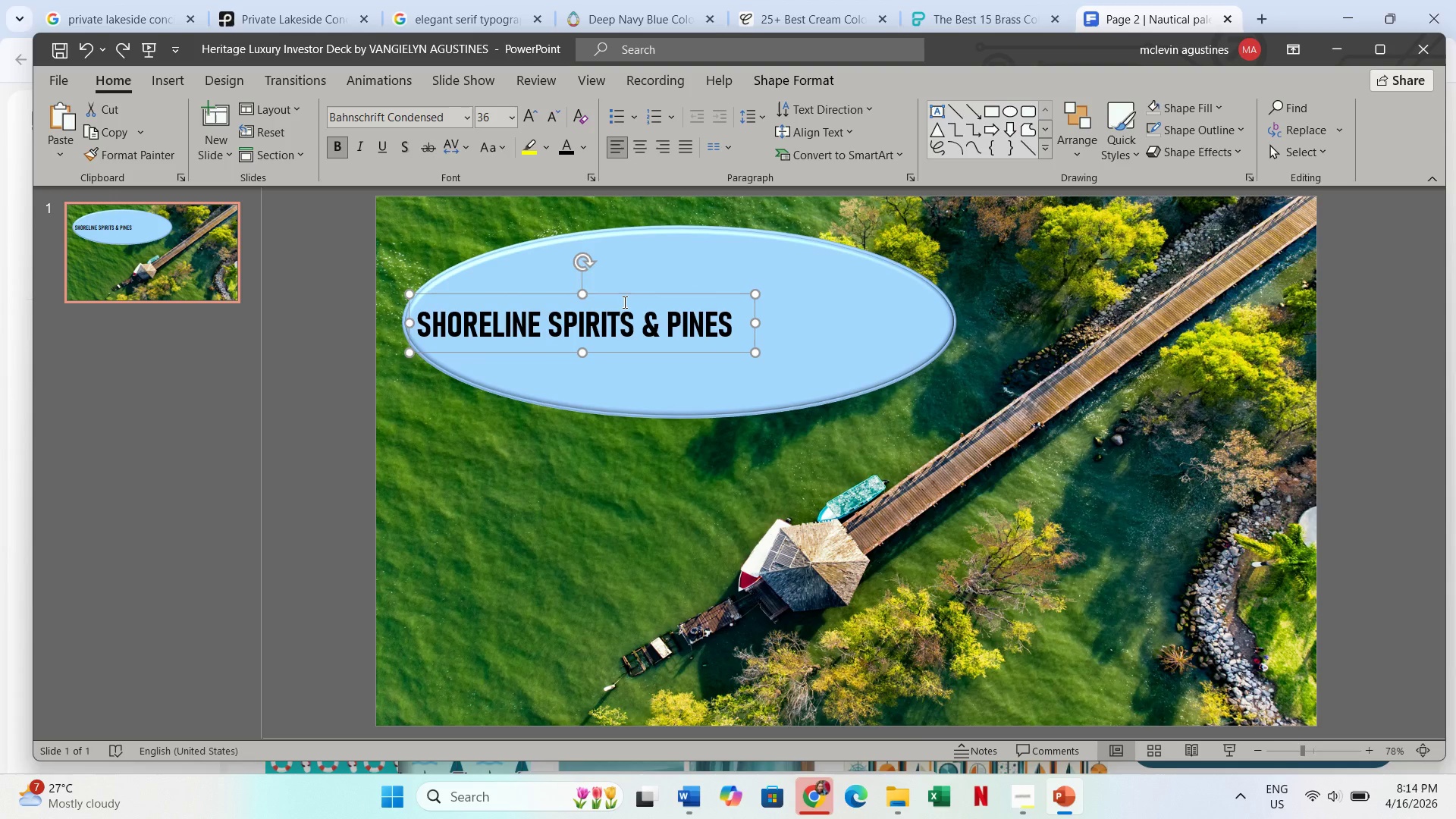 
left_click([626, 297])
 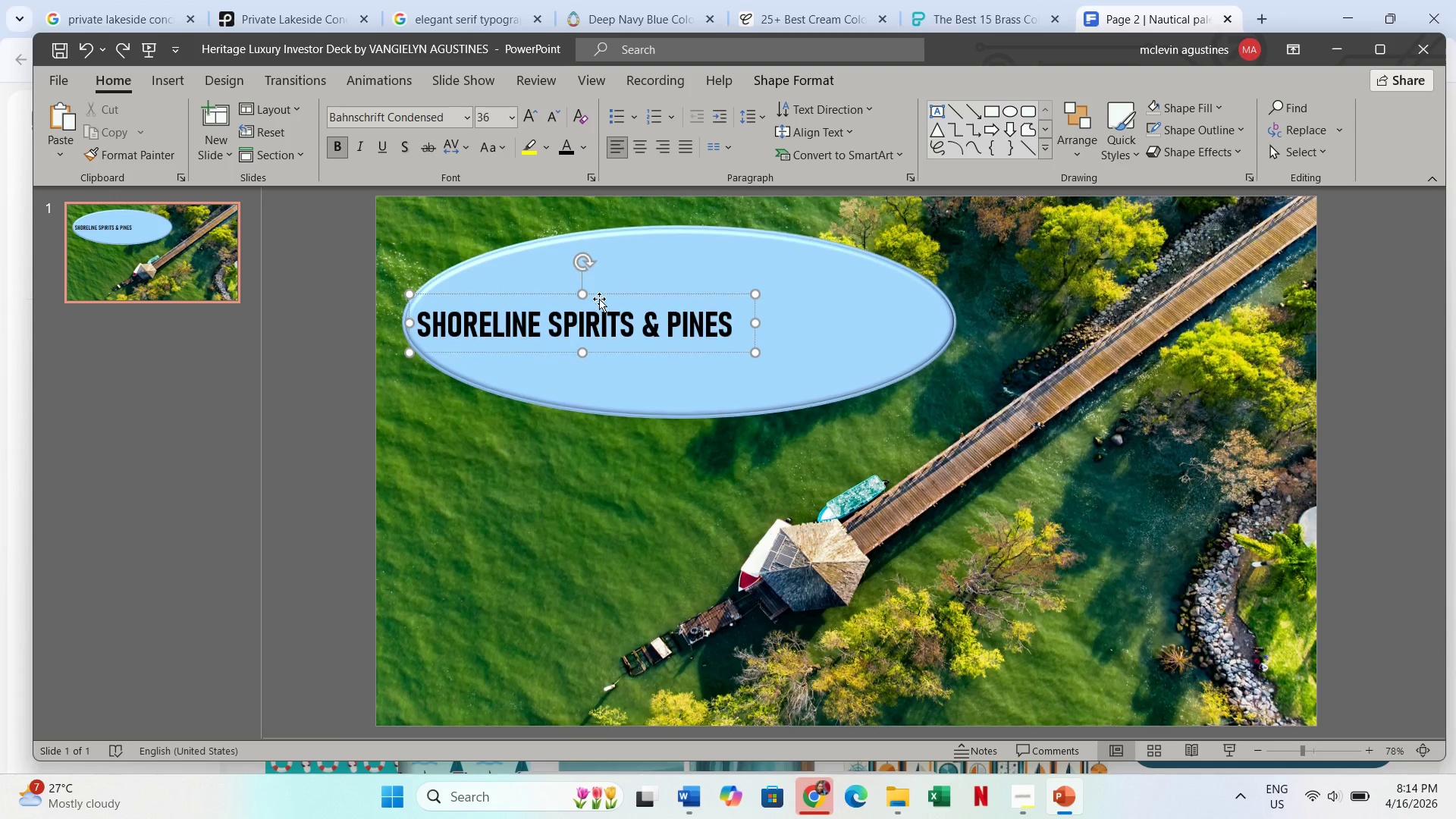 
left_click([601, 294])
 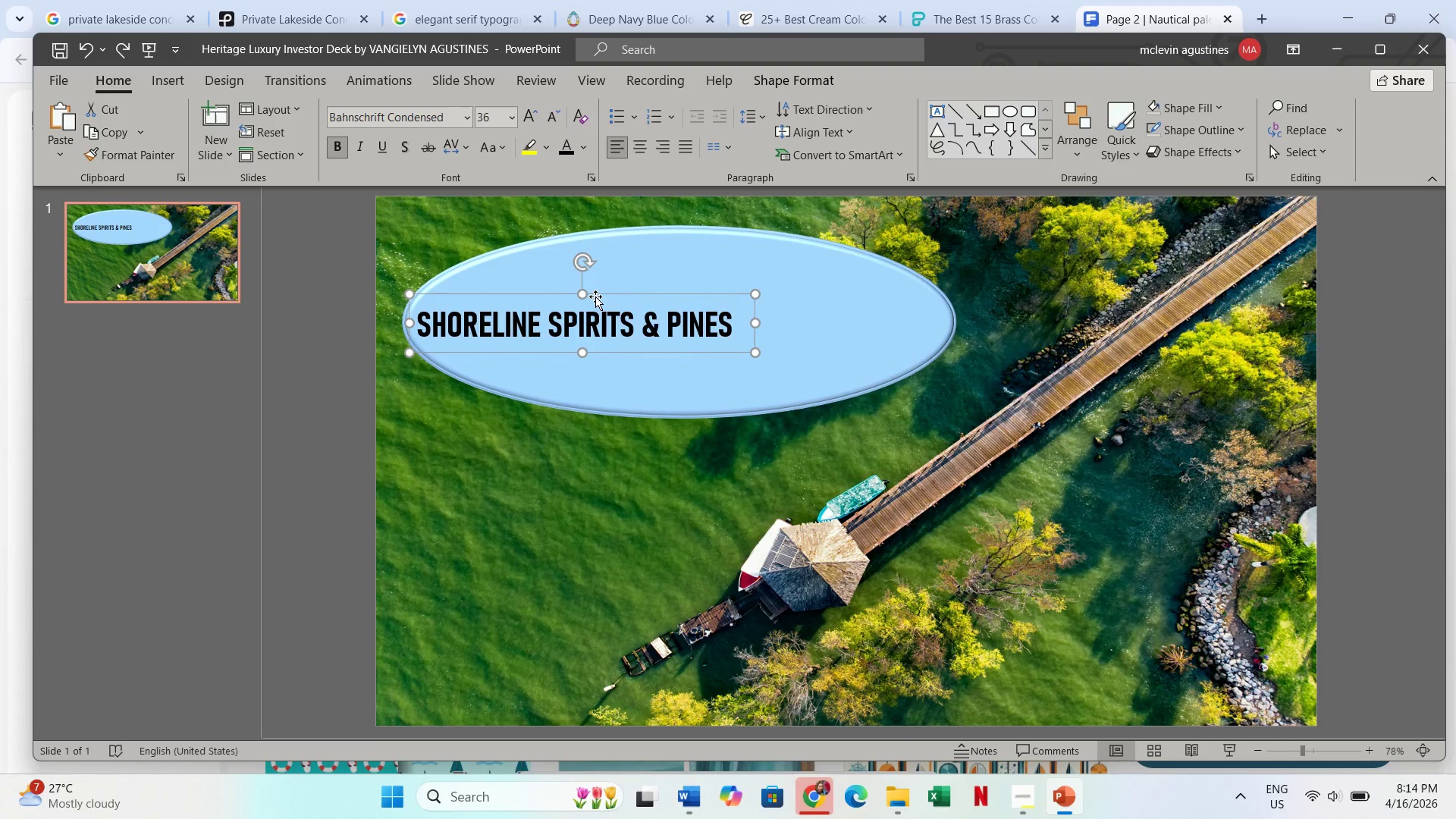 
hold_key(key=ArrowRight, duration=0.58)
 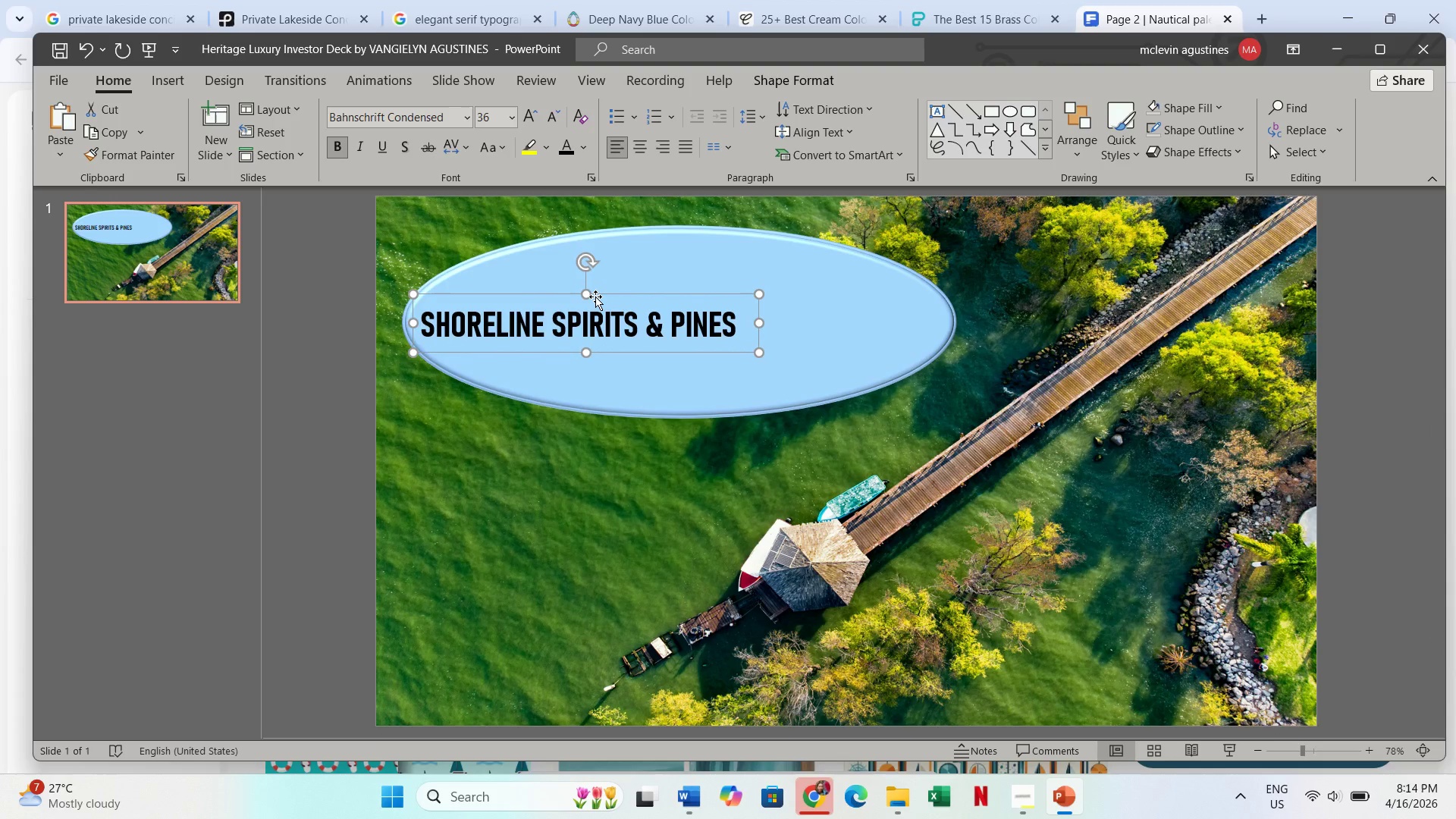 
hold_key(key=ArrowRight, duration=0.75)
 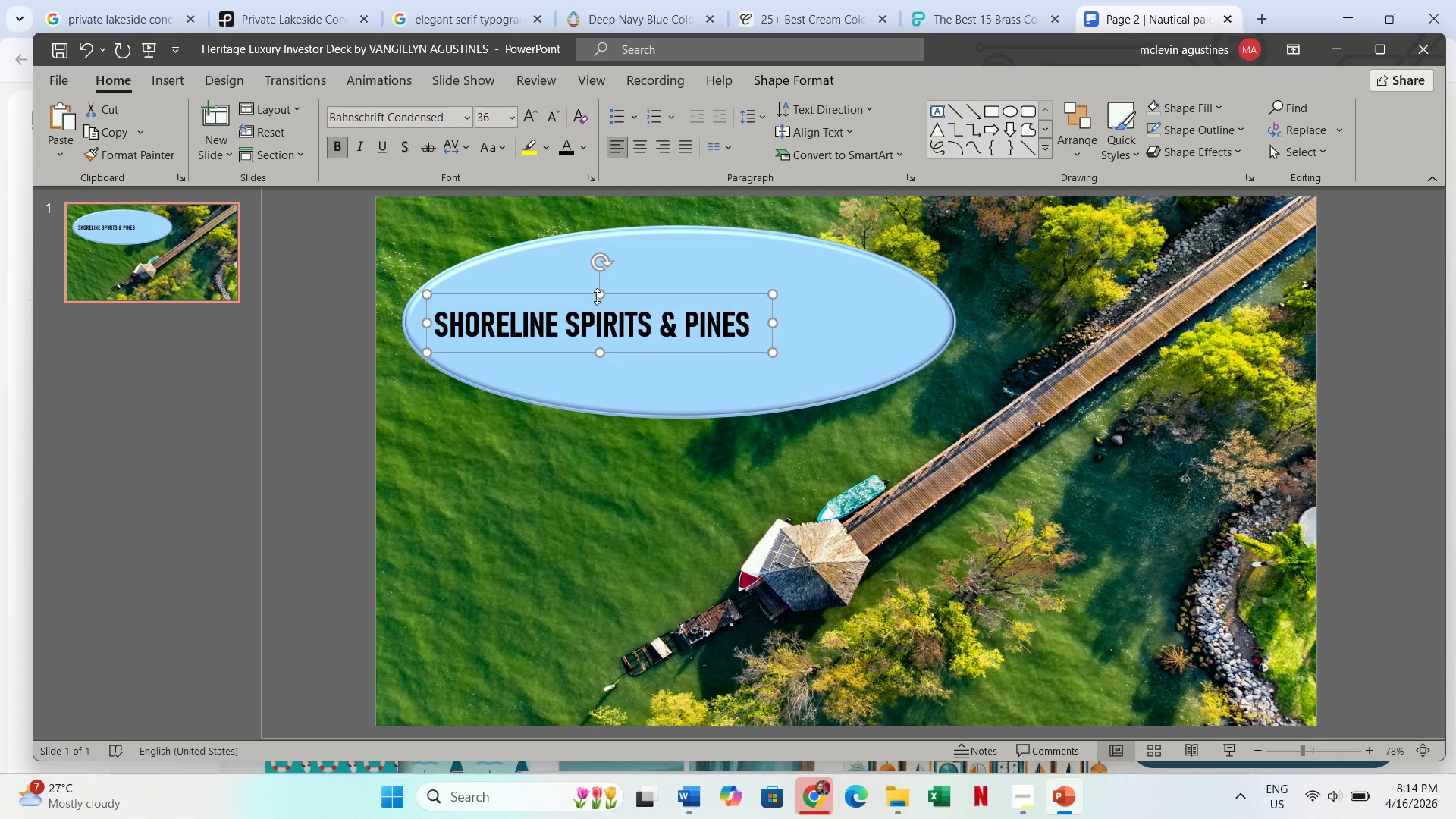 
key(Control+BracketLeft)
 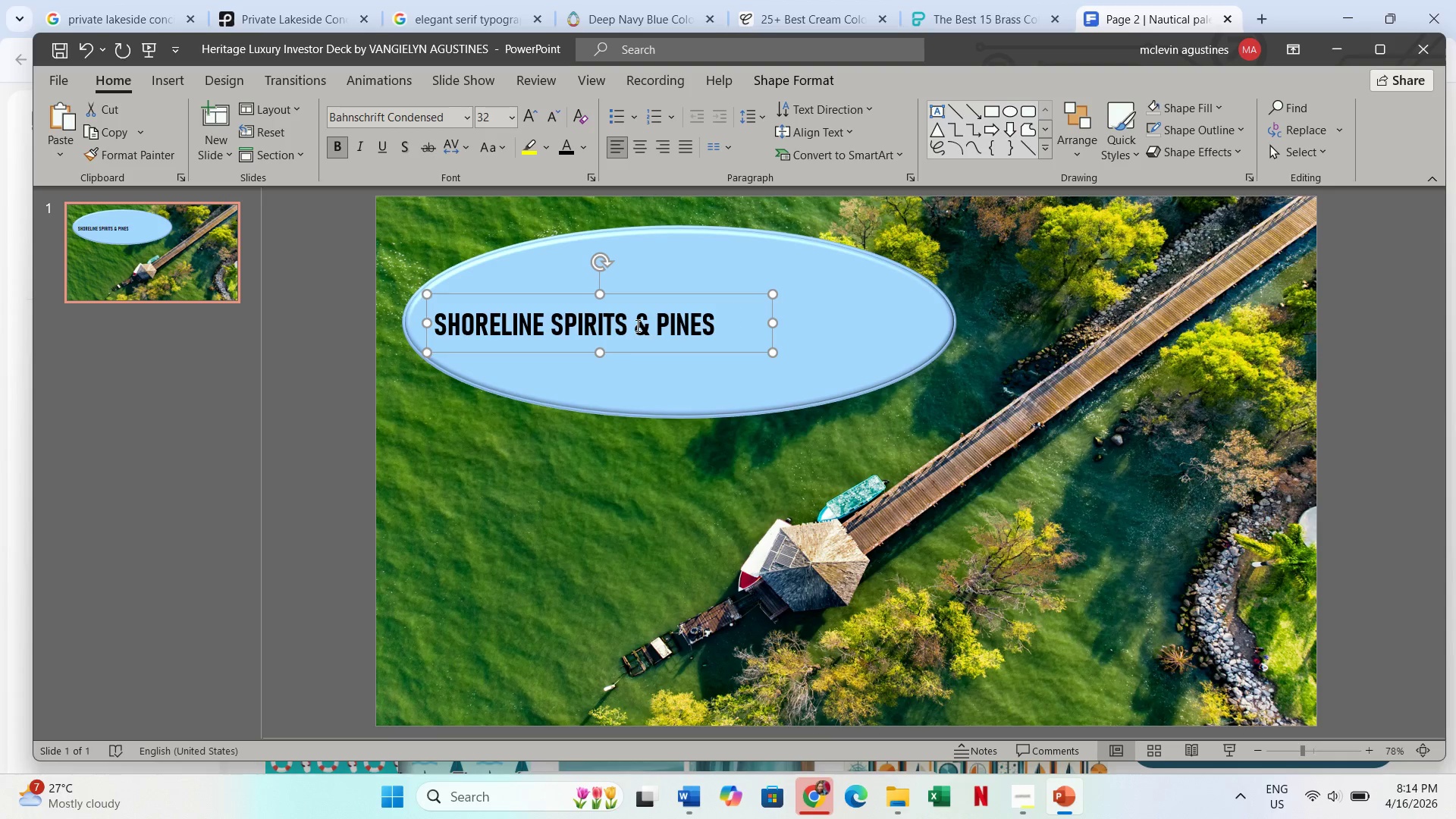 
left_click_drag(start_coordinate=[772, 319], to_coordinate=[723, 324])
 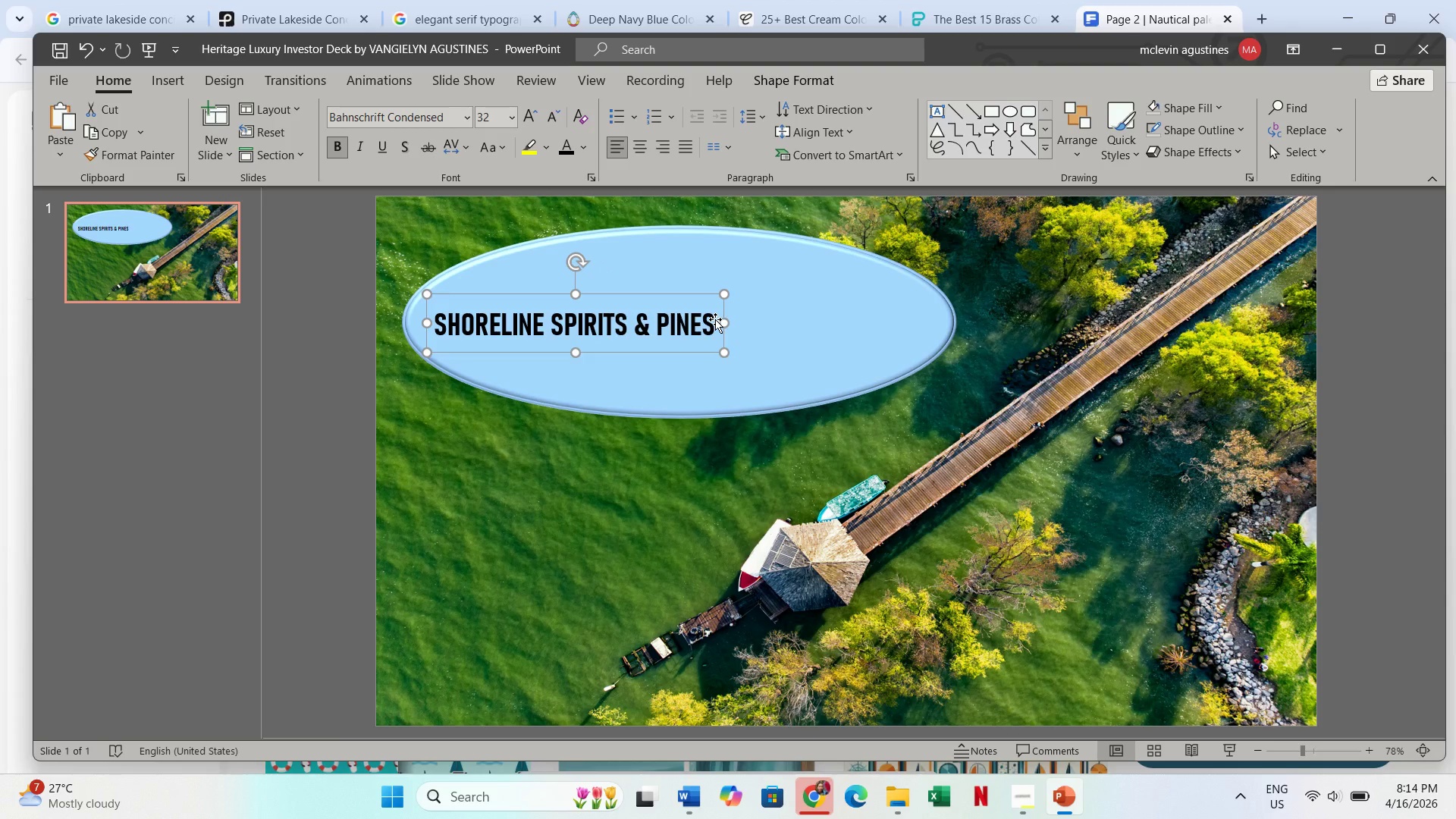 
key(Escape)
 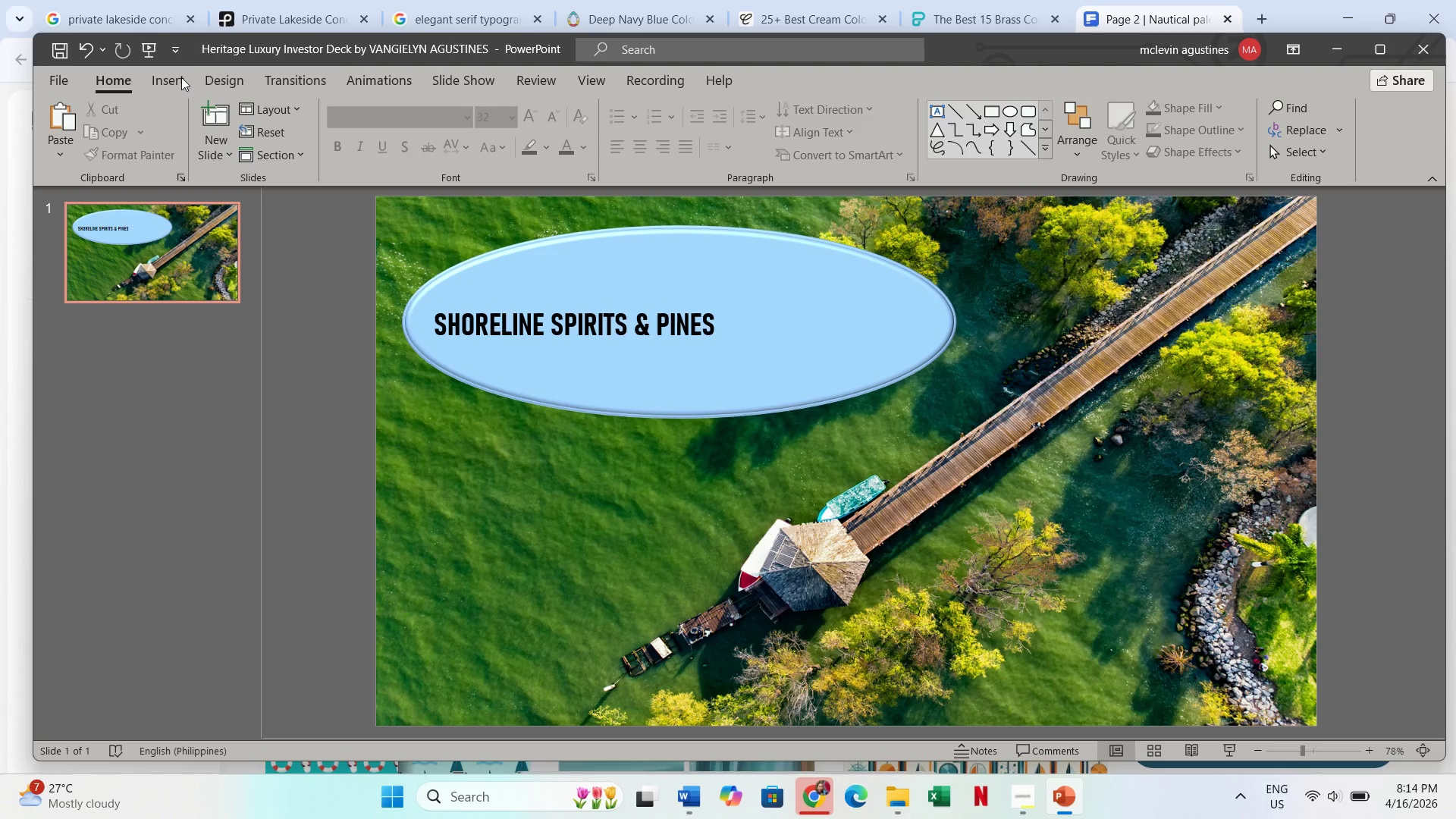 
left_click([163, 77])
 